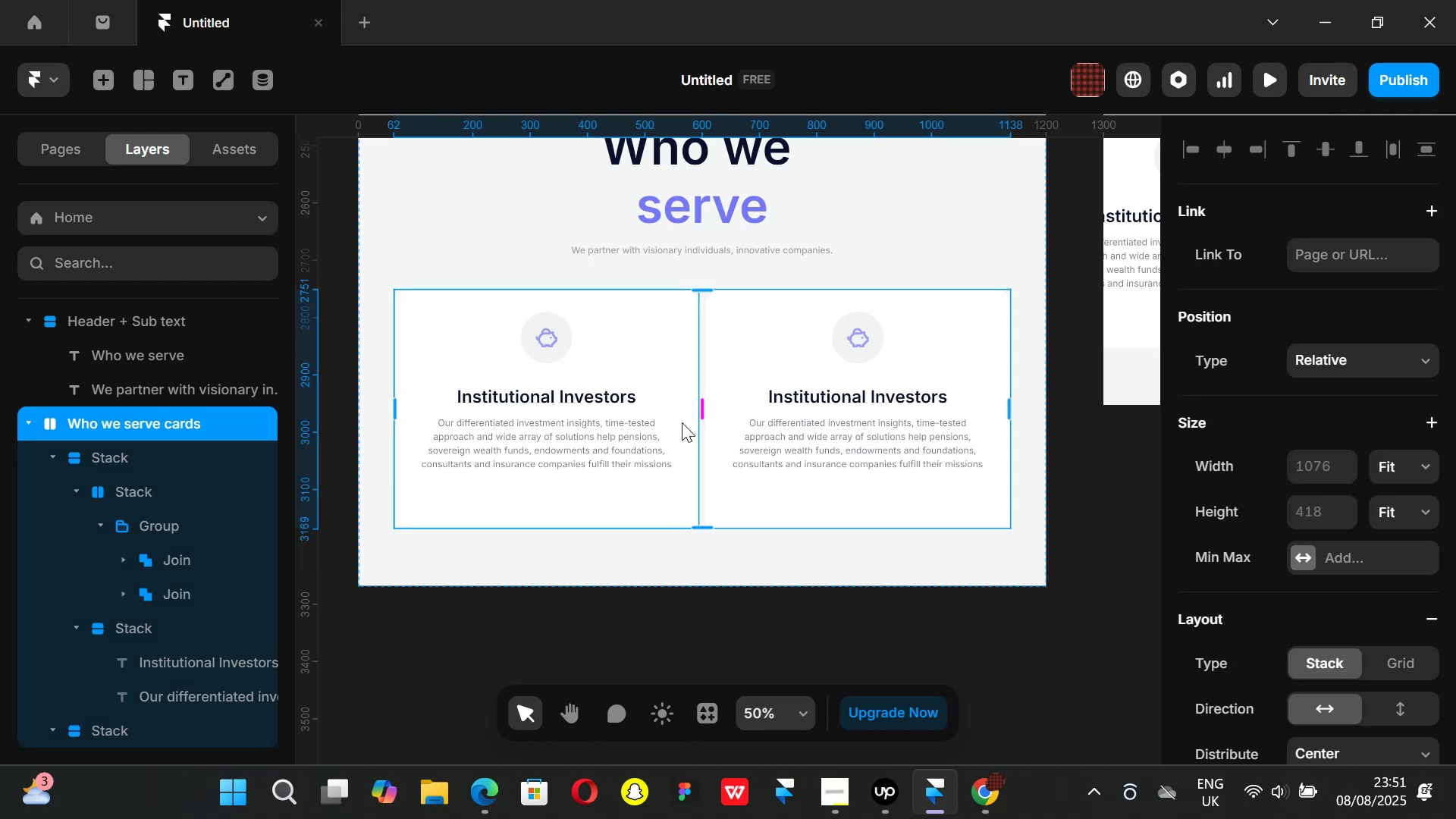 
left_click([789, 479])
 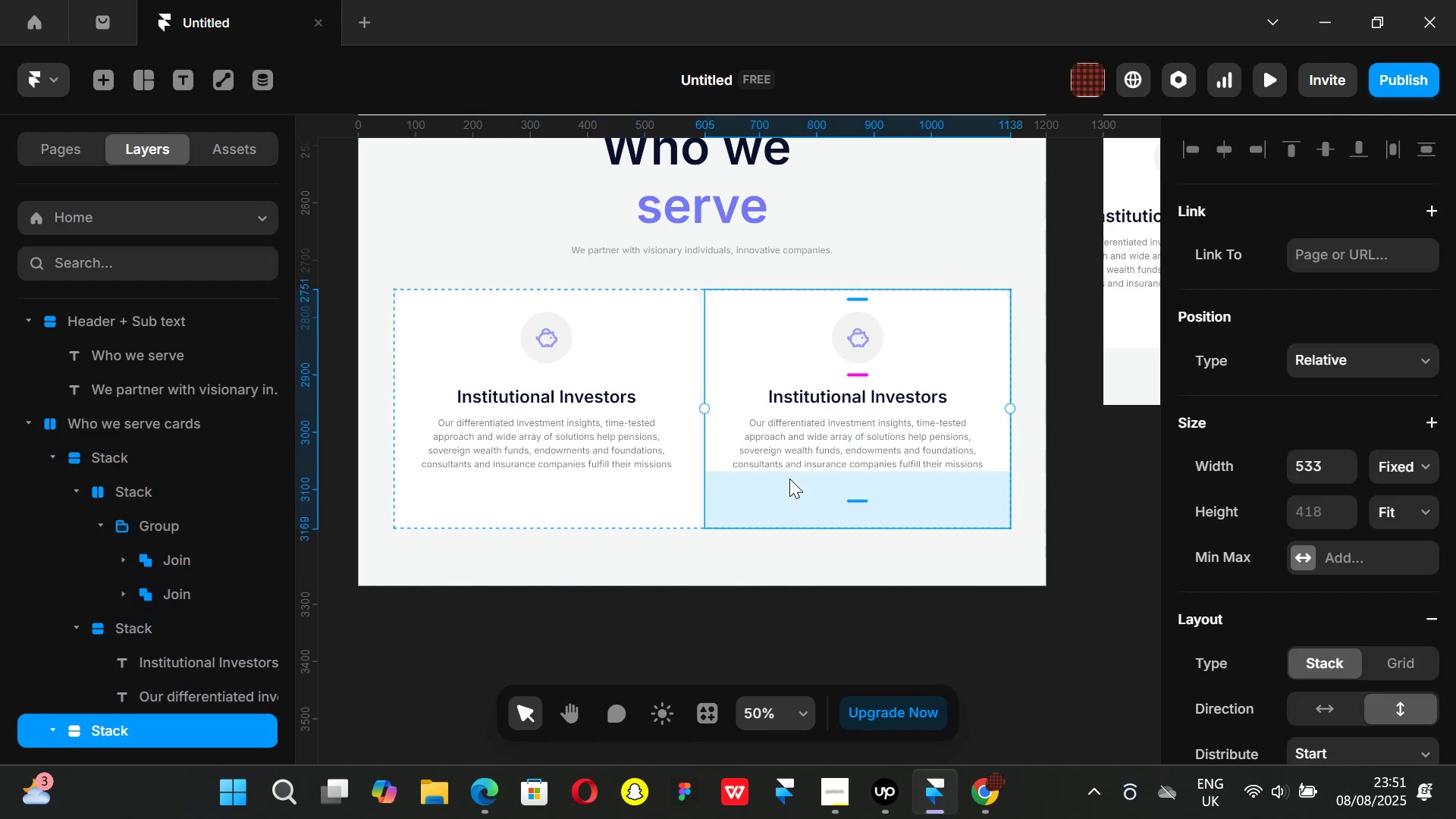 
key(Backspace)
 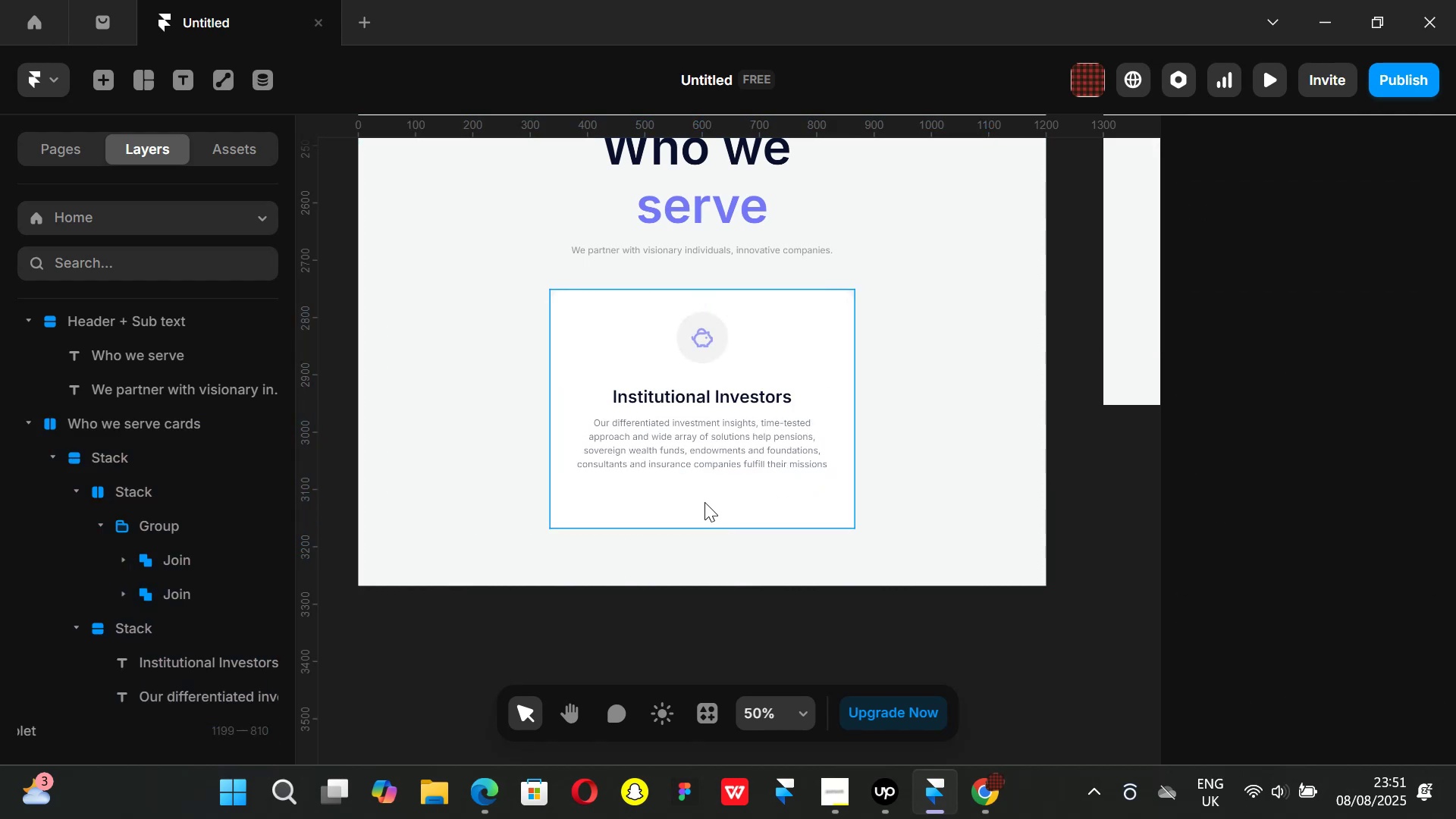 
left_click([704, 502])
 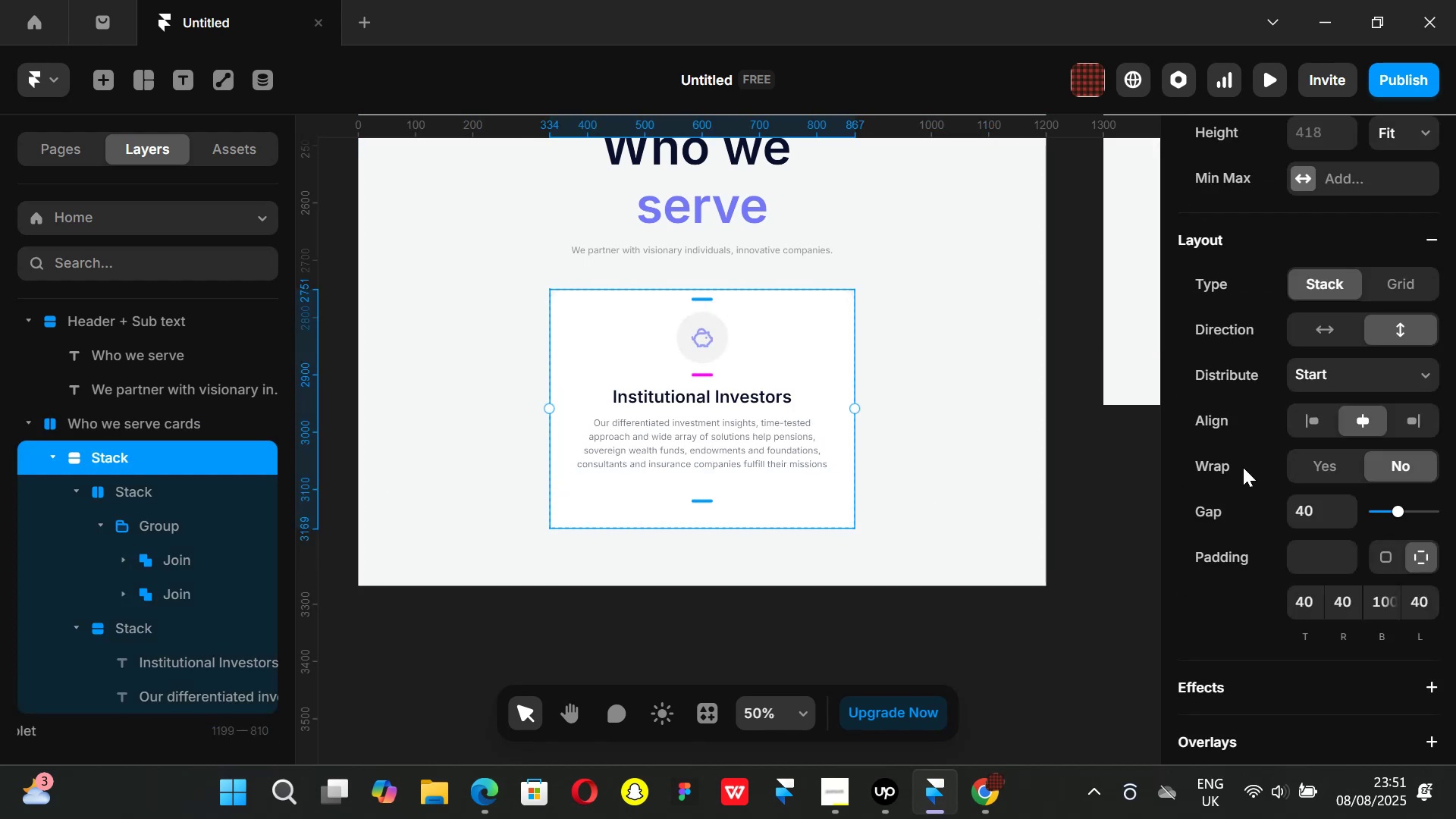 
scroll: coordinate [1348, 435], scroll_direction: up, amount: 3.0
 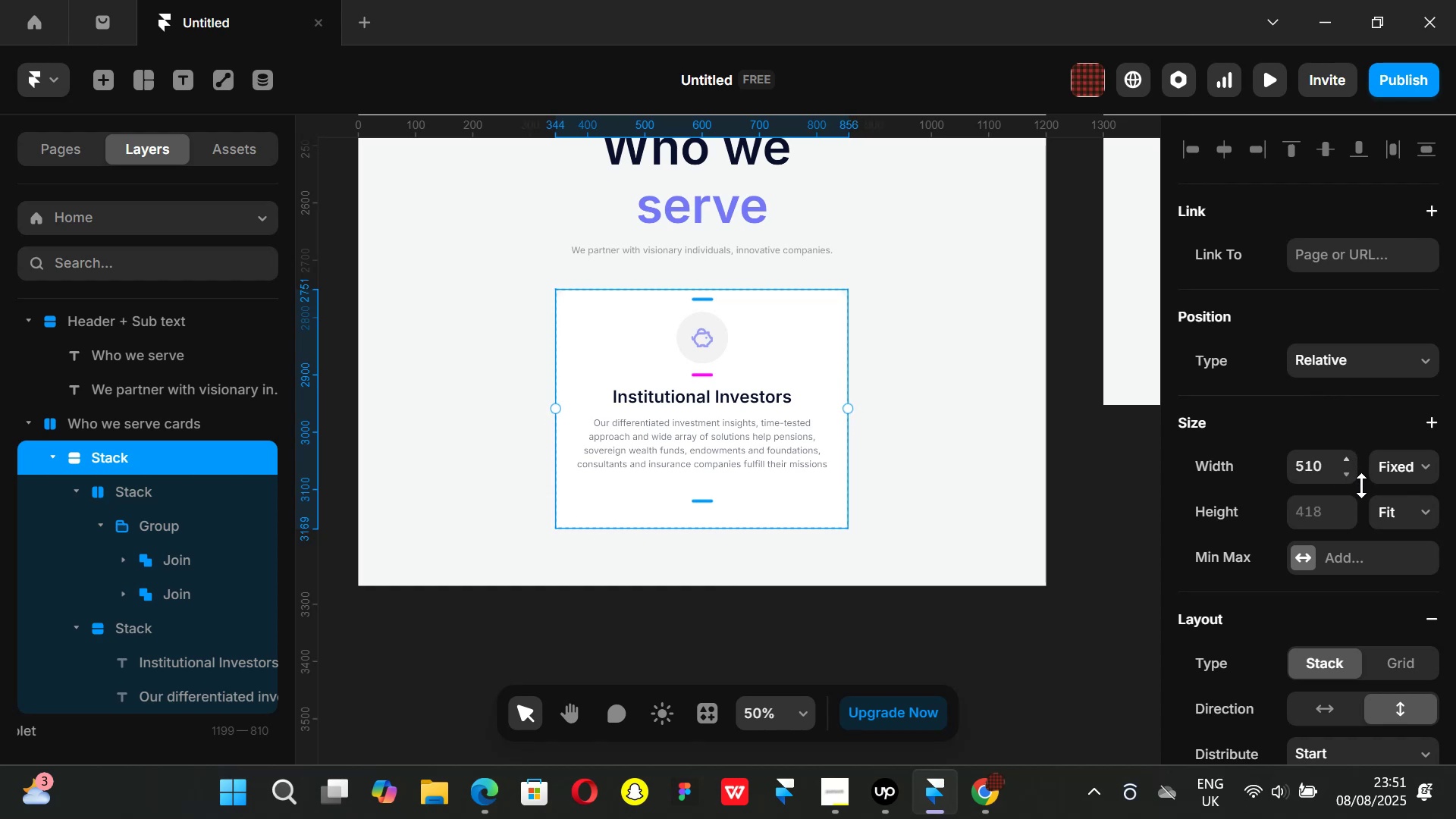 
wait(5.47)
 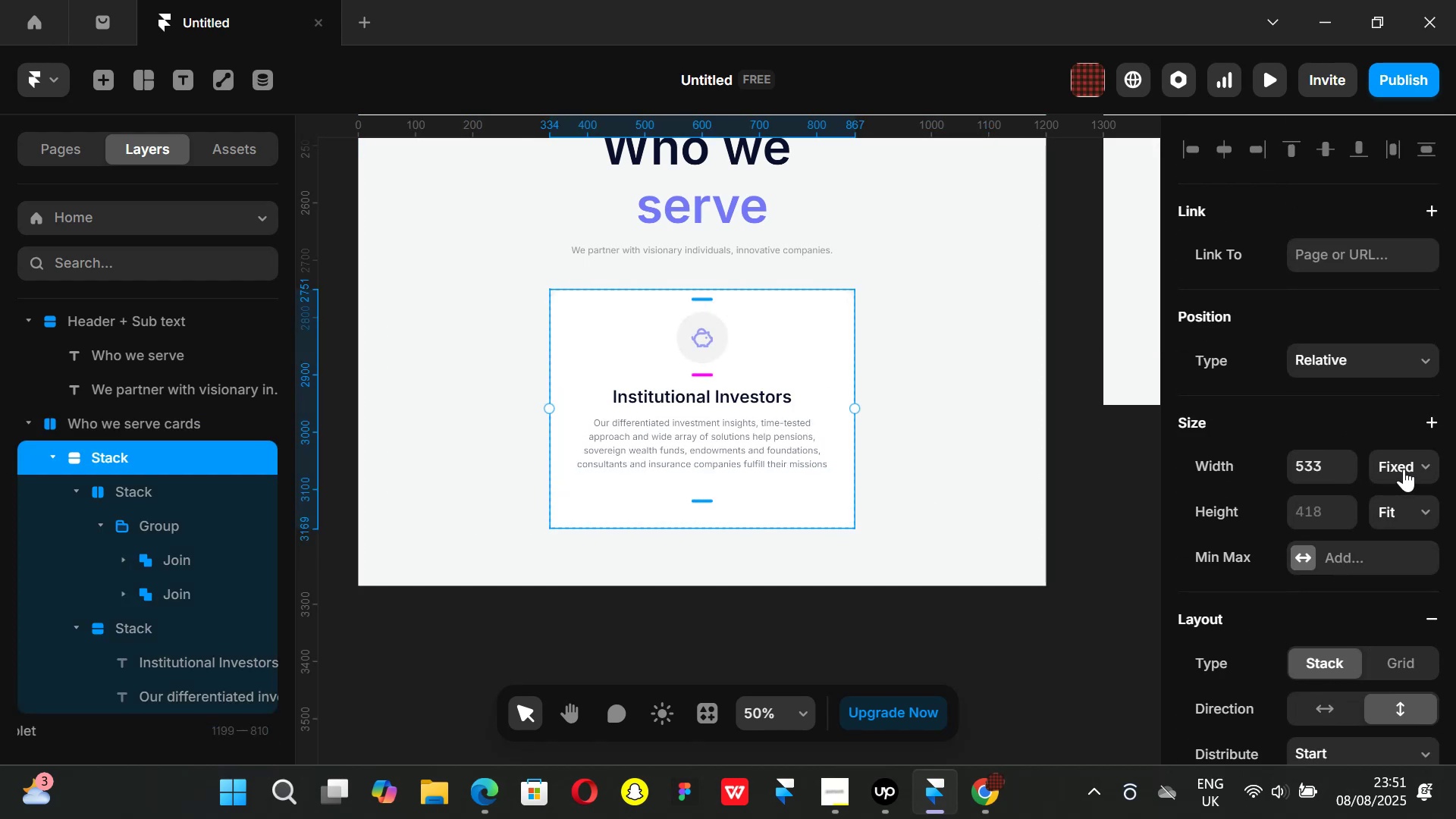 
left_click([1321, 468])
 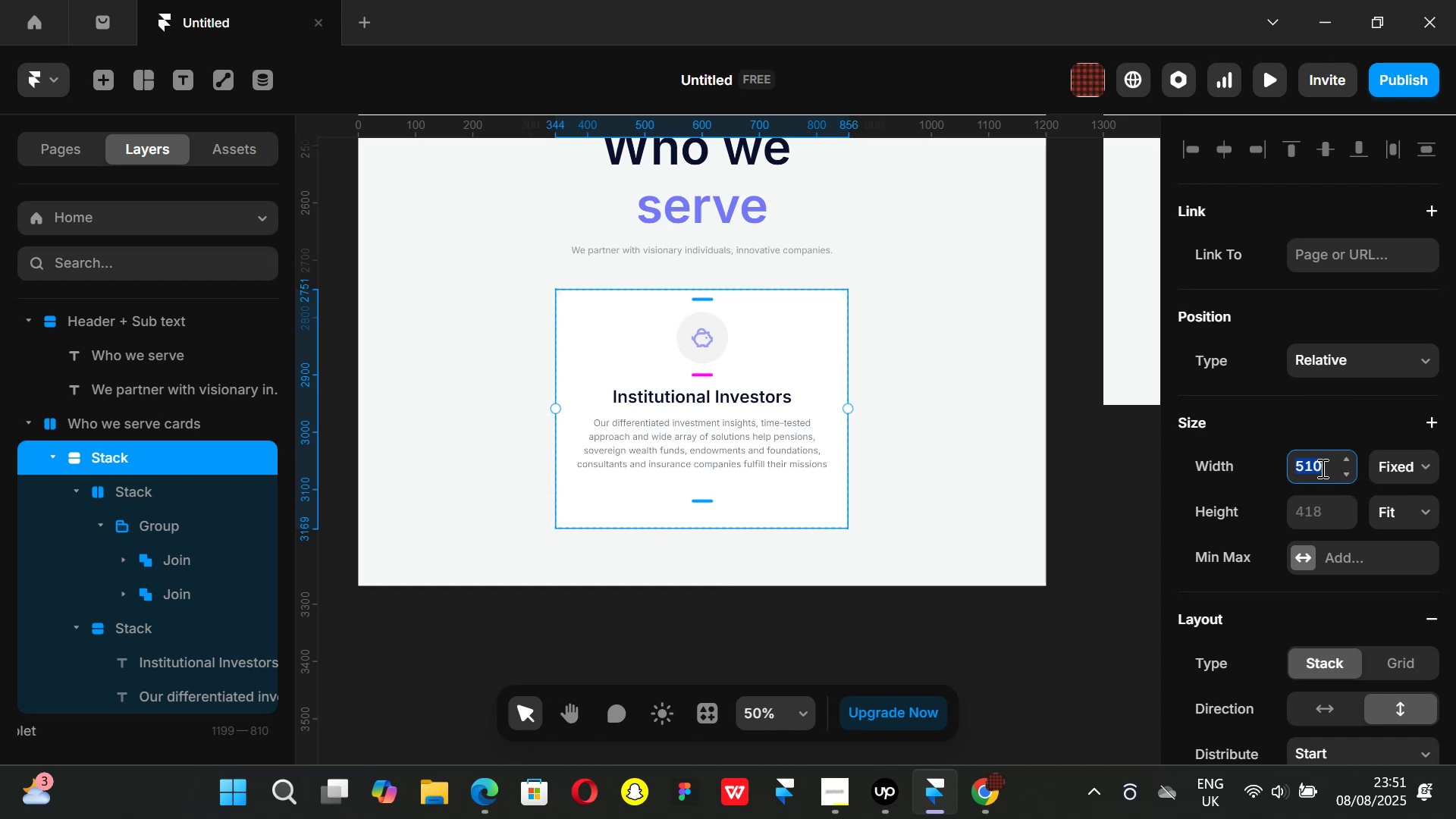 
type(500)
 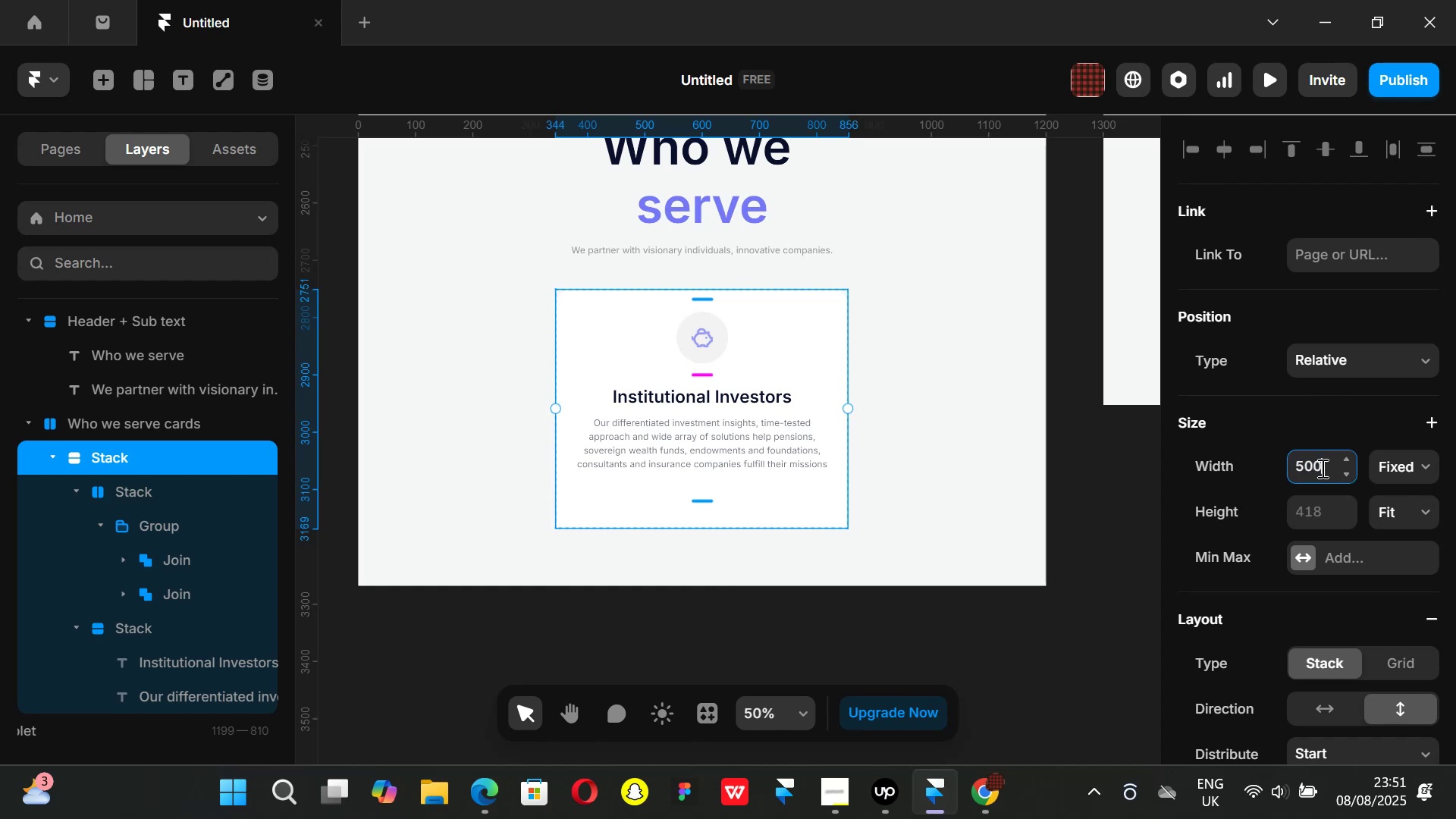 
key(Enter)
 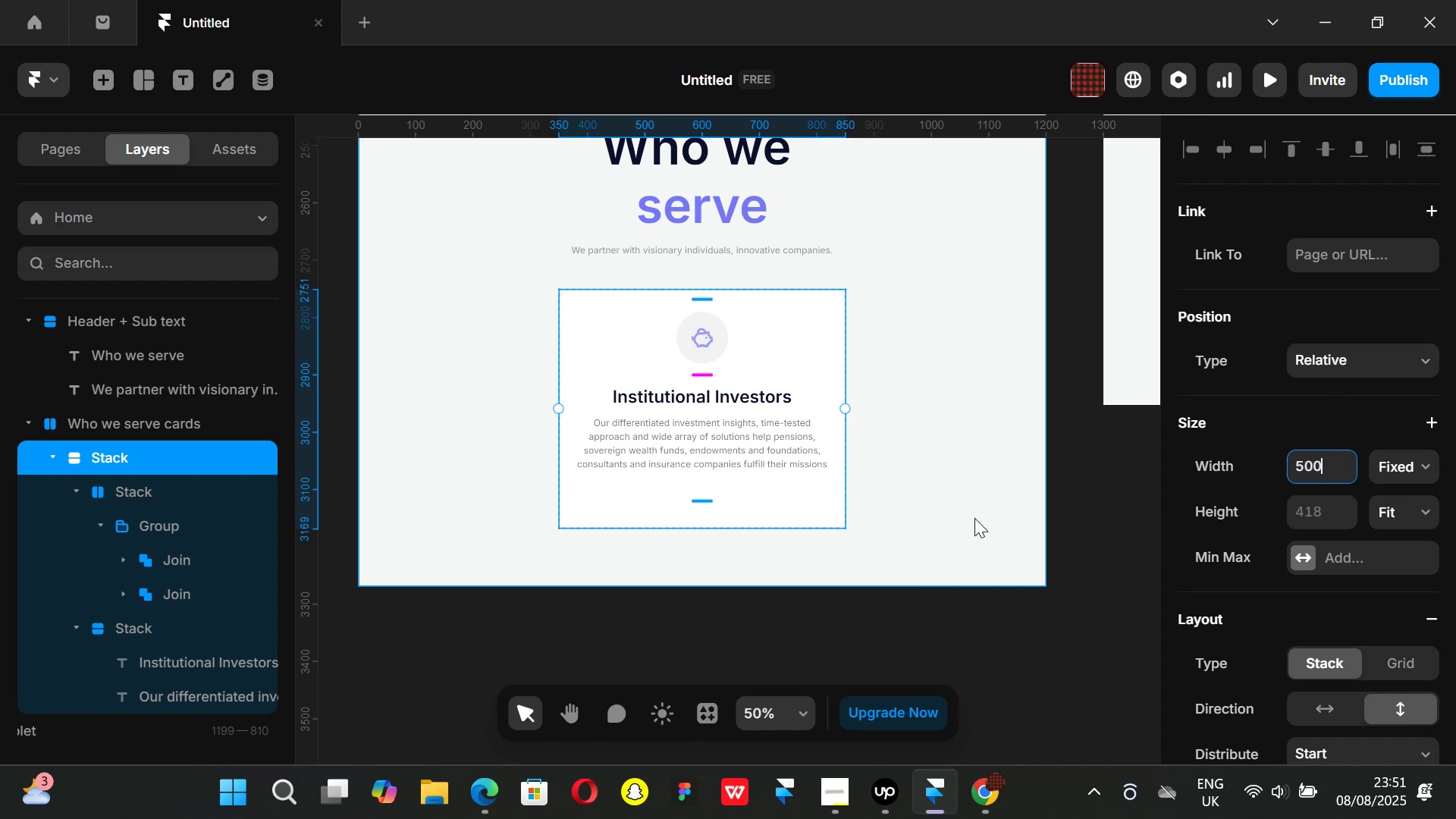 
scroll: coordinate [1364, 608], scroll_direction: down, amount: 2.0
 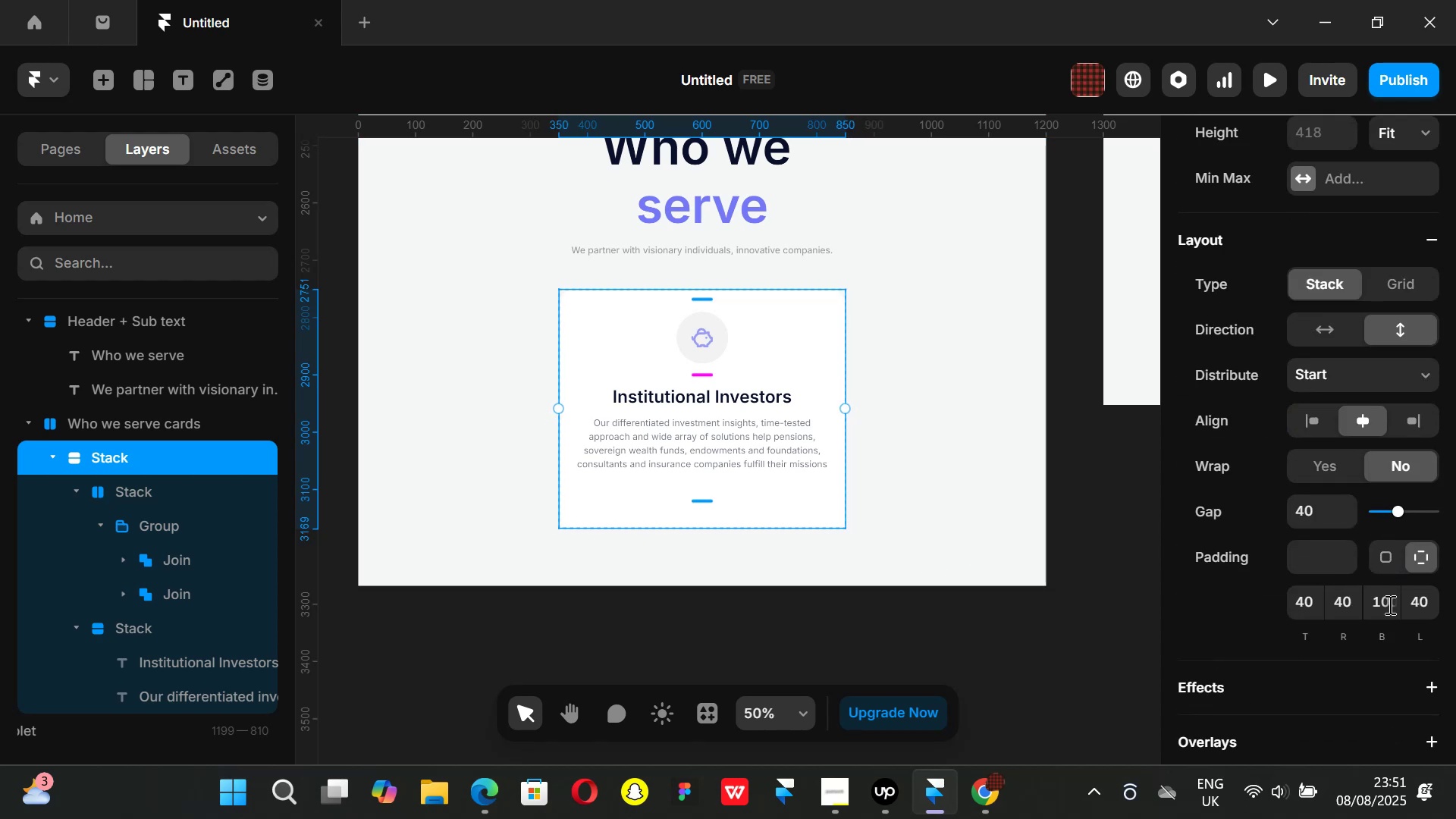 
left_click([1389, 611])
 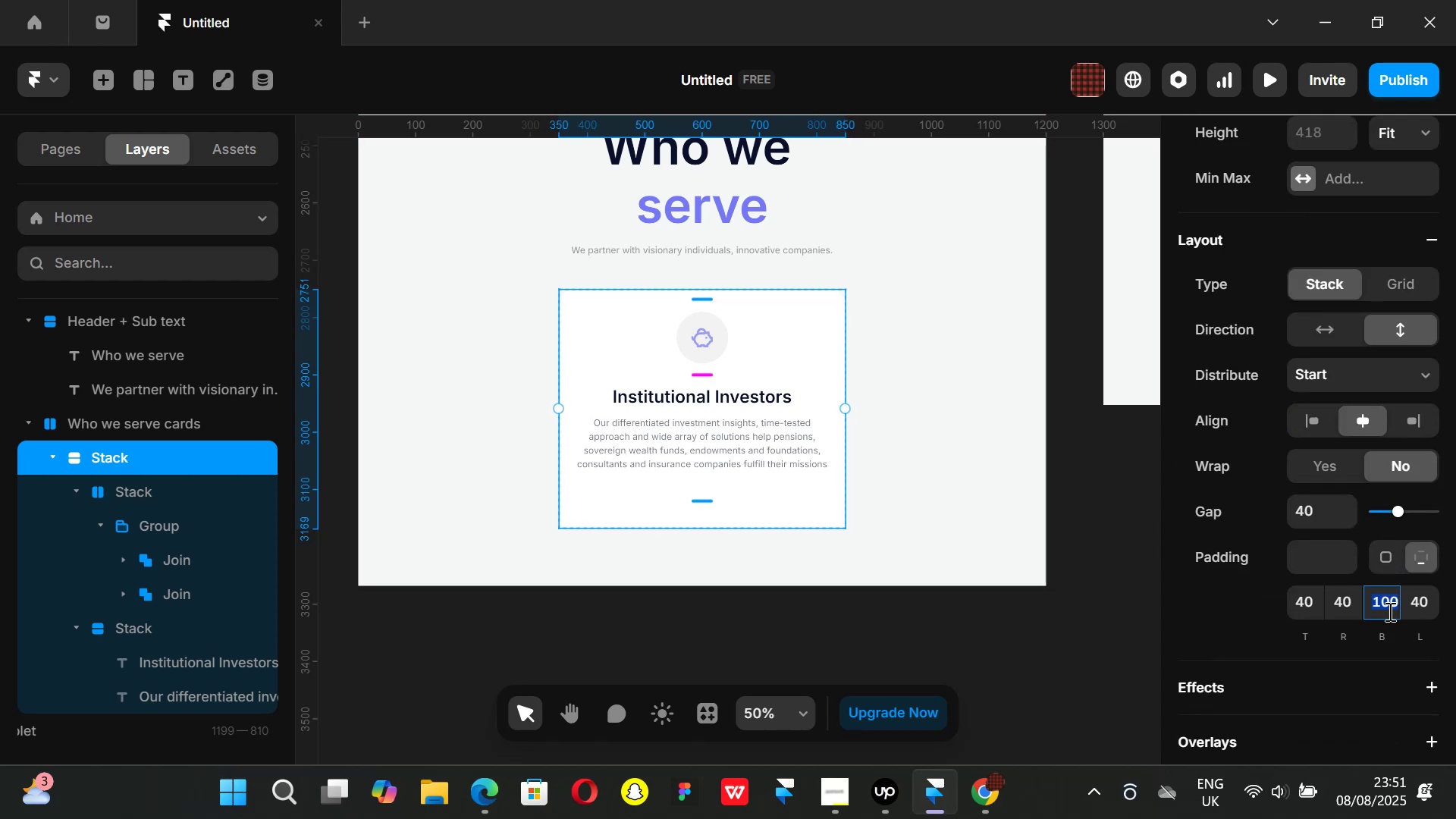 
type(80)
 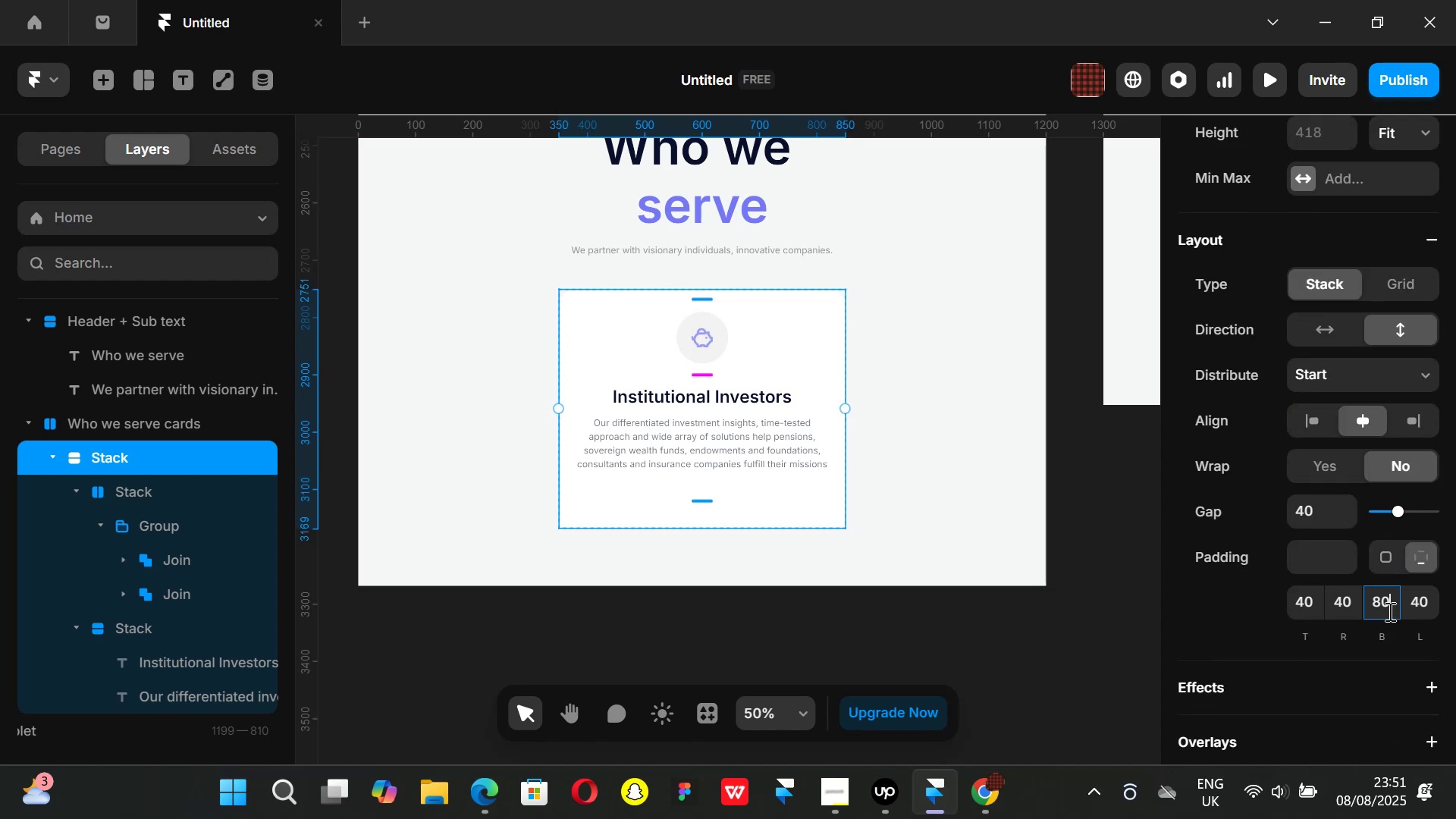 
key(Enter)
 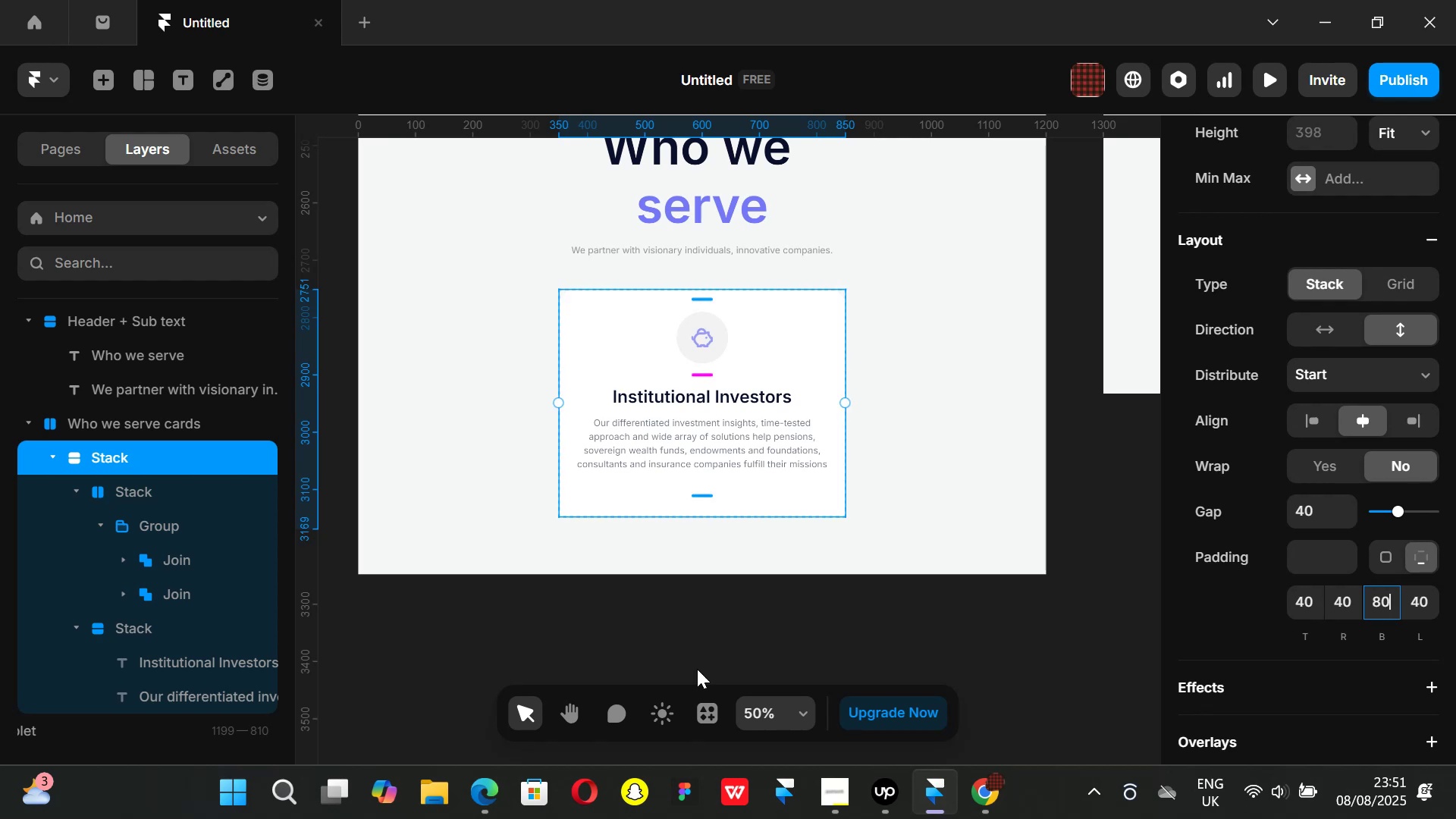 
left_click([695, 669])
 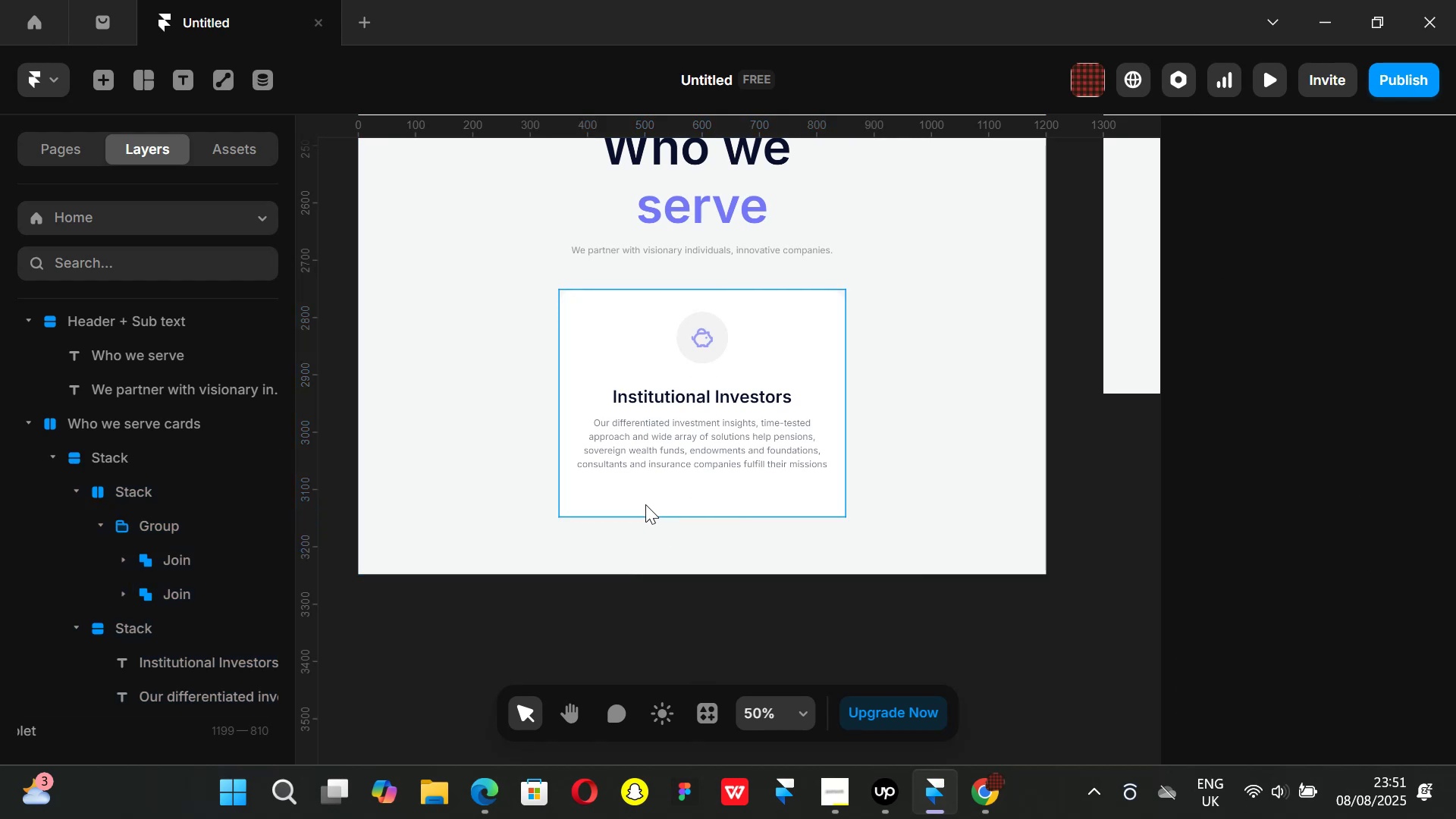 
left_click([645, 504])
 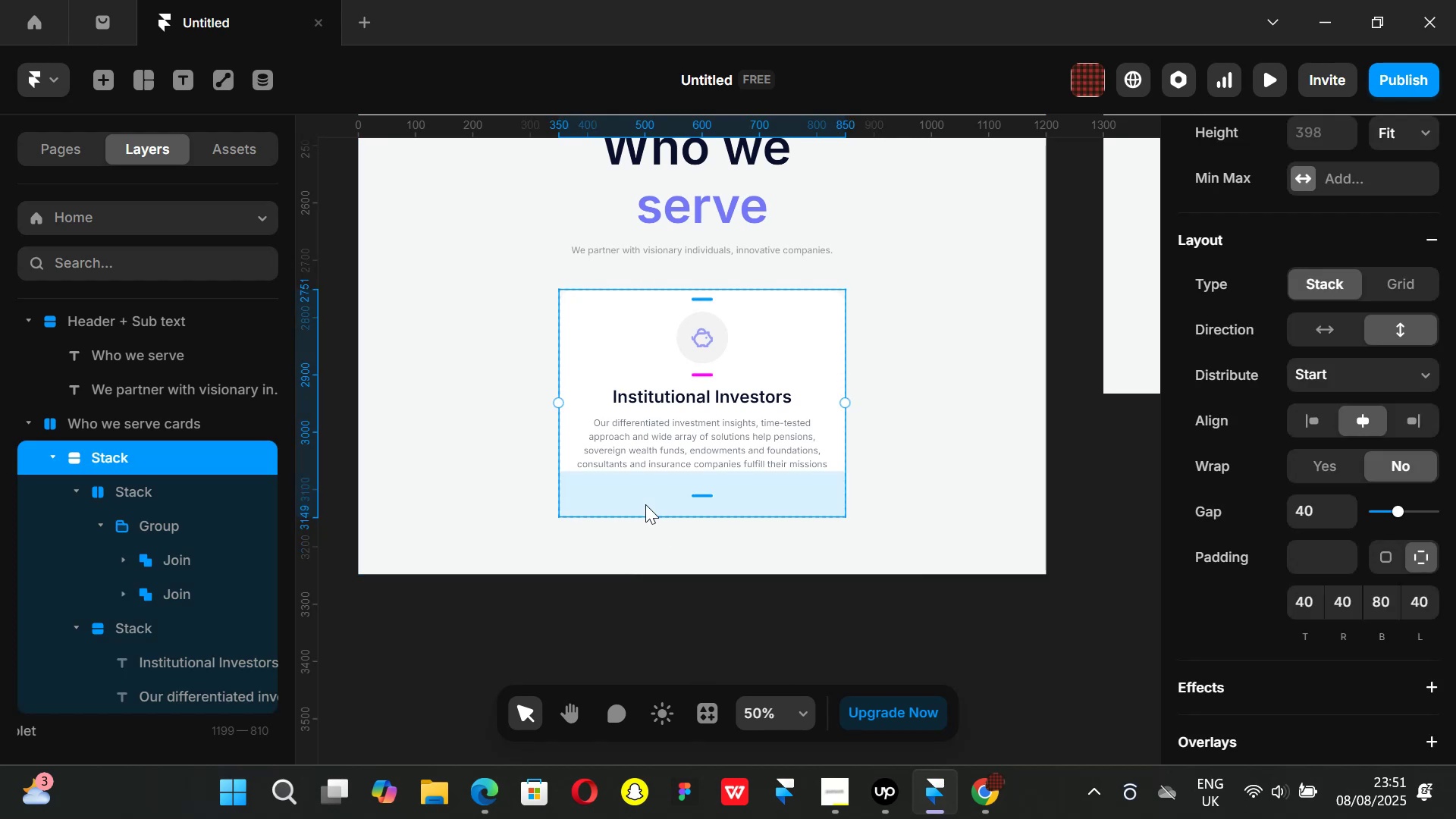 
key(Control+ControlLeft)
 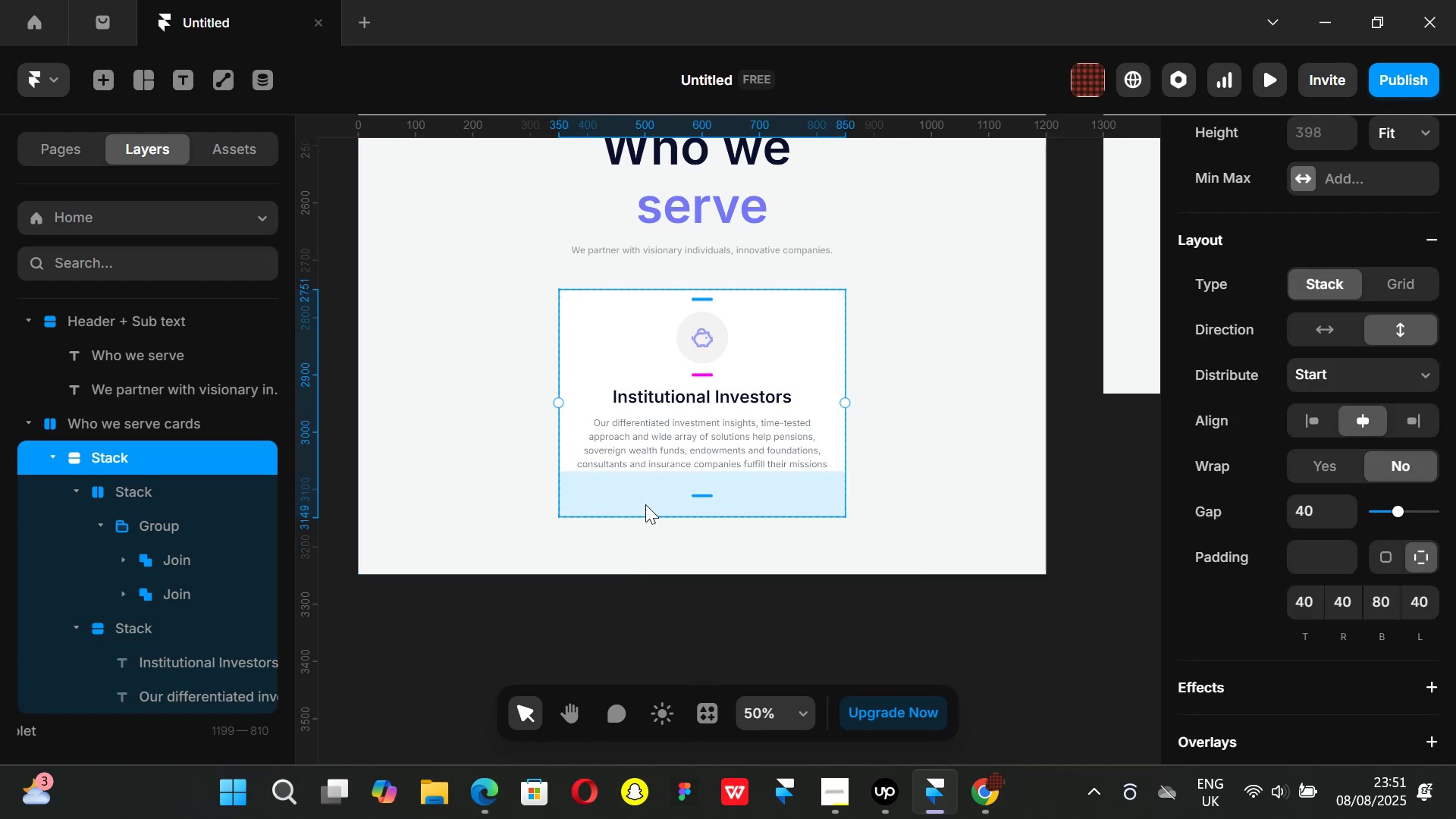 
key(Control+D)
 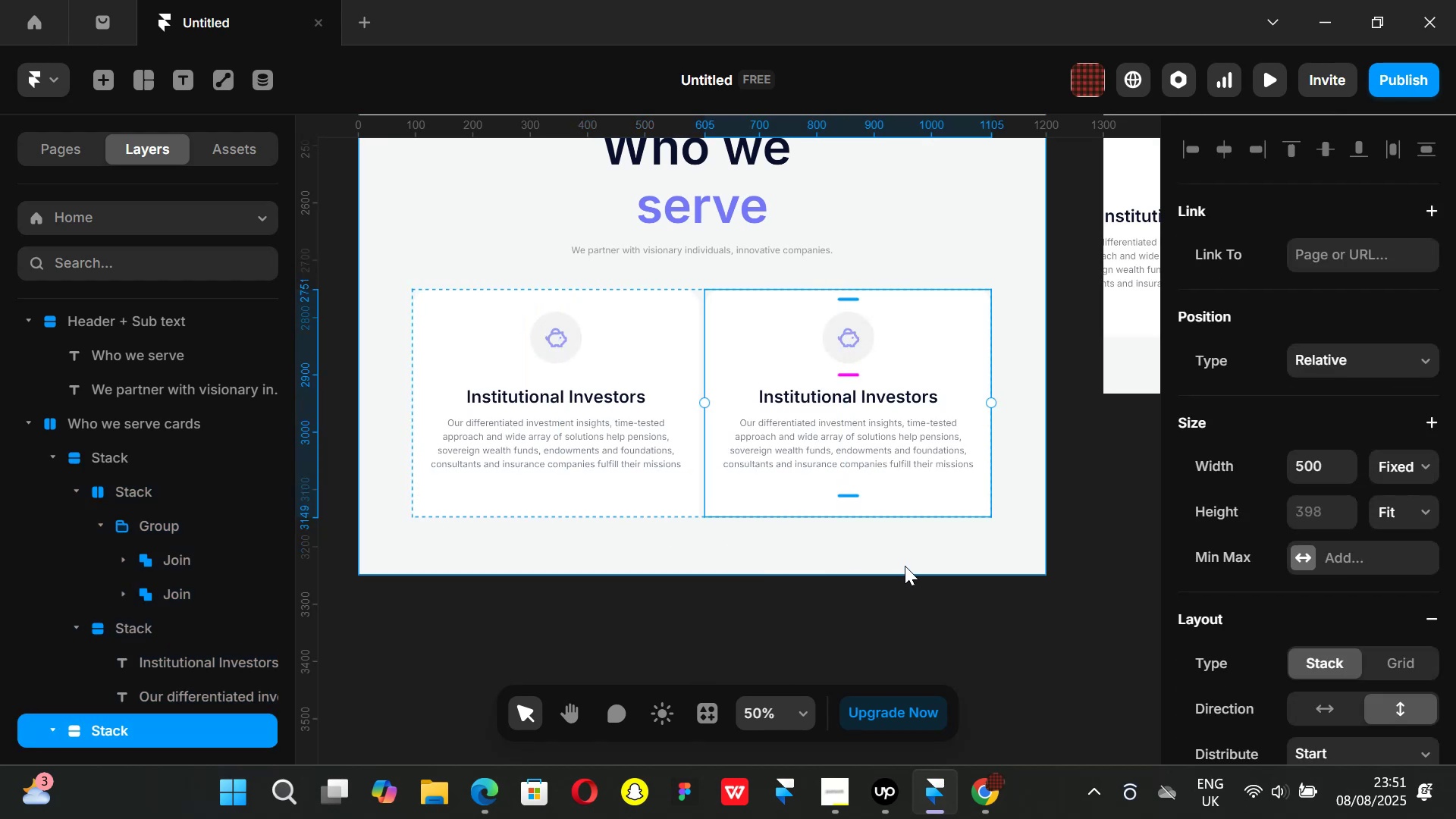 
left_click([905, 553])
 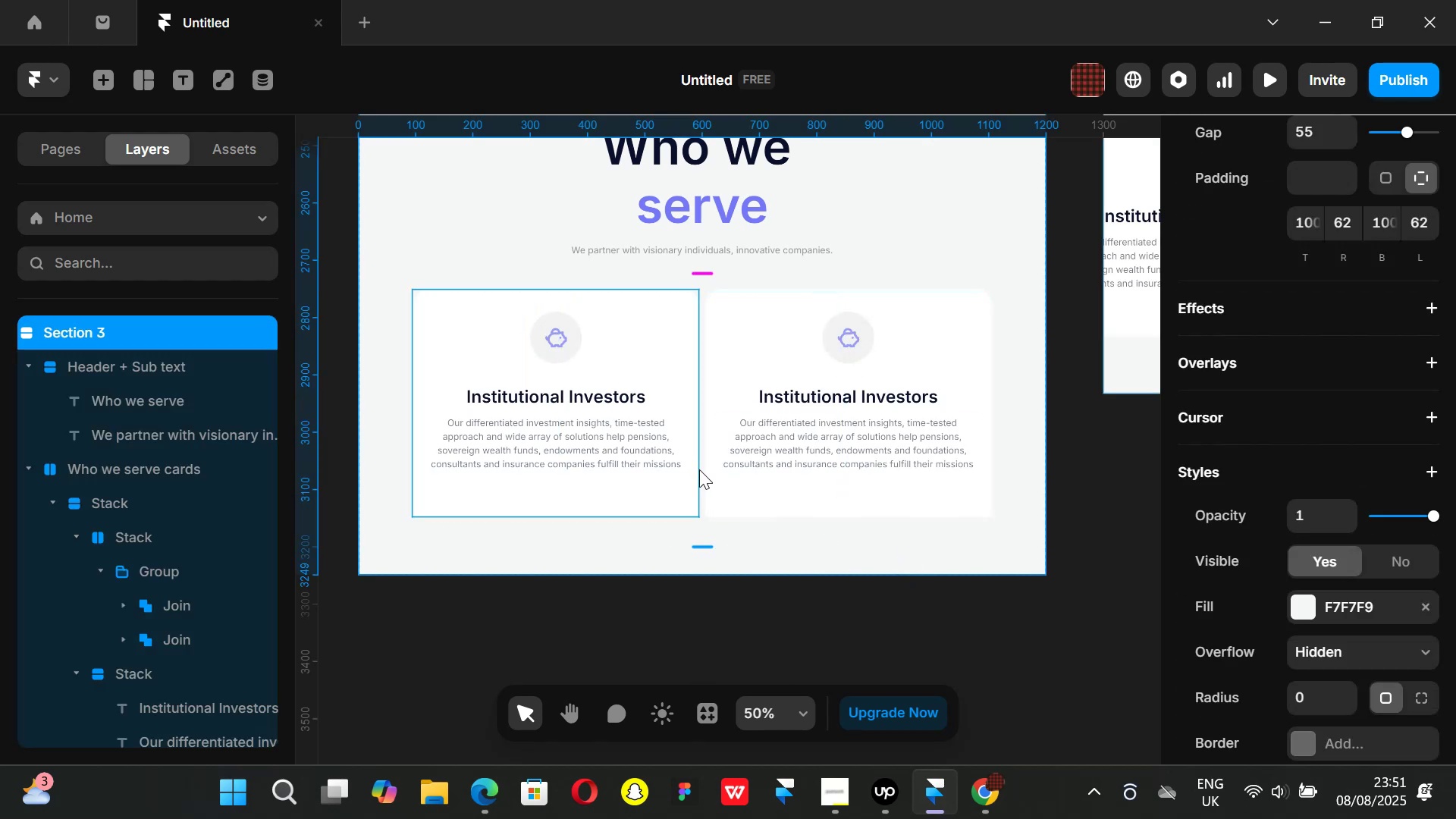 
left_click([702, 474])
 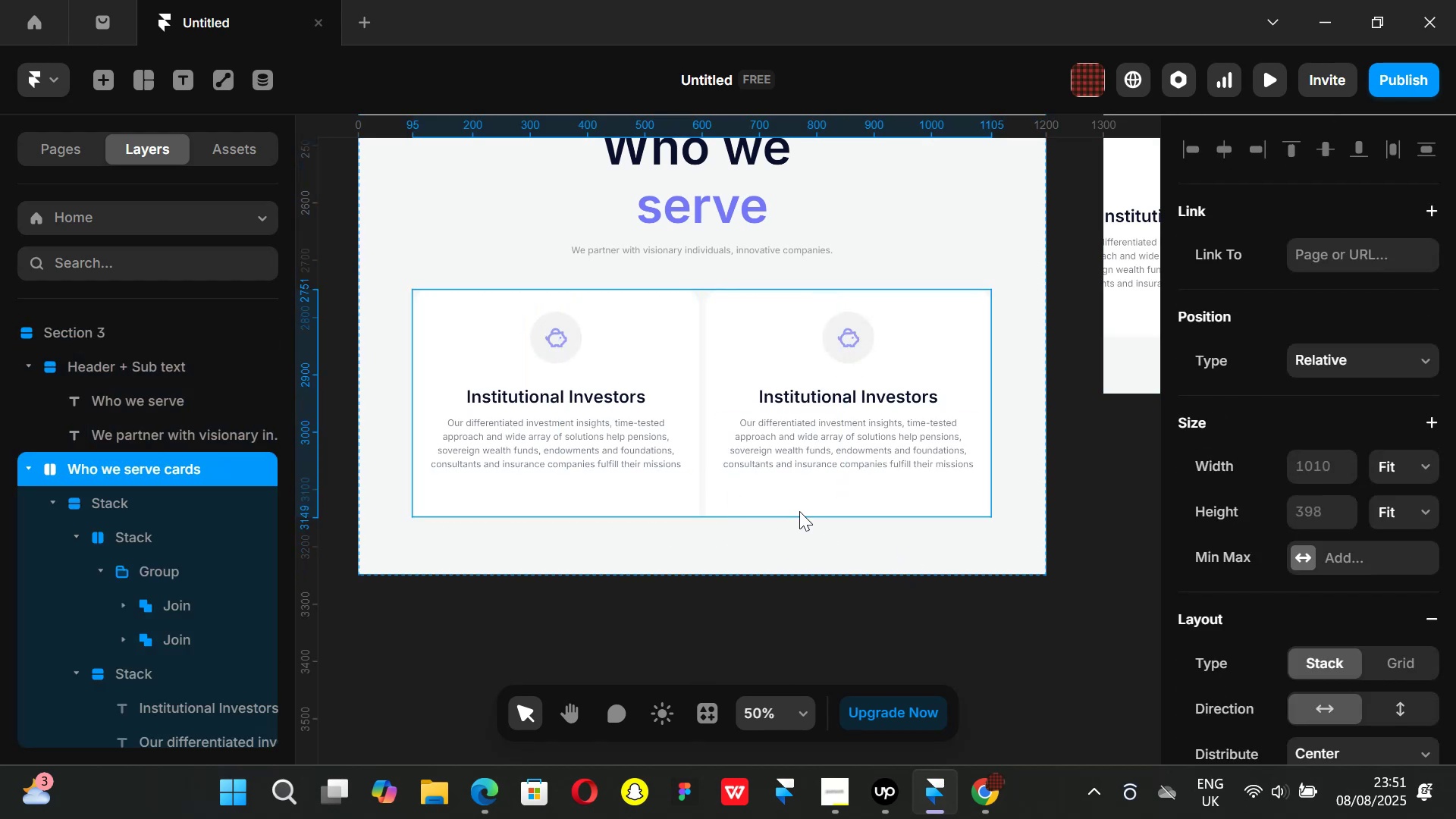 
hold_key(key=AltLeft, duration=0.77)
 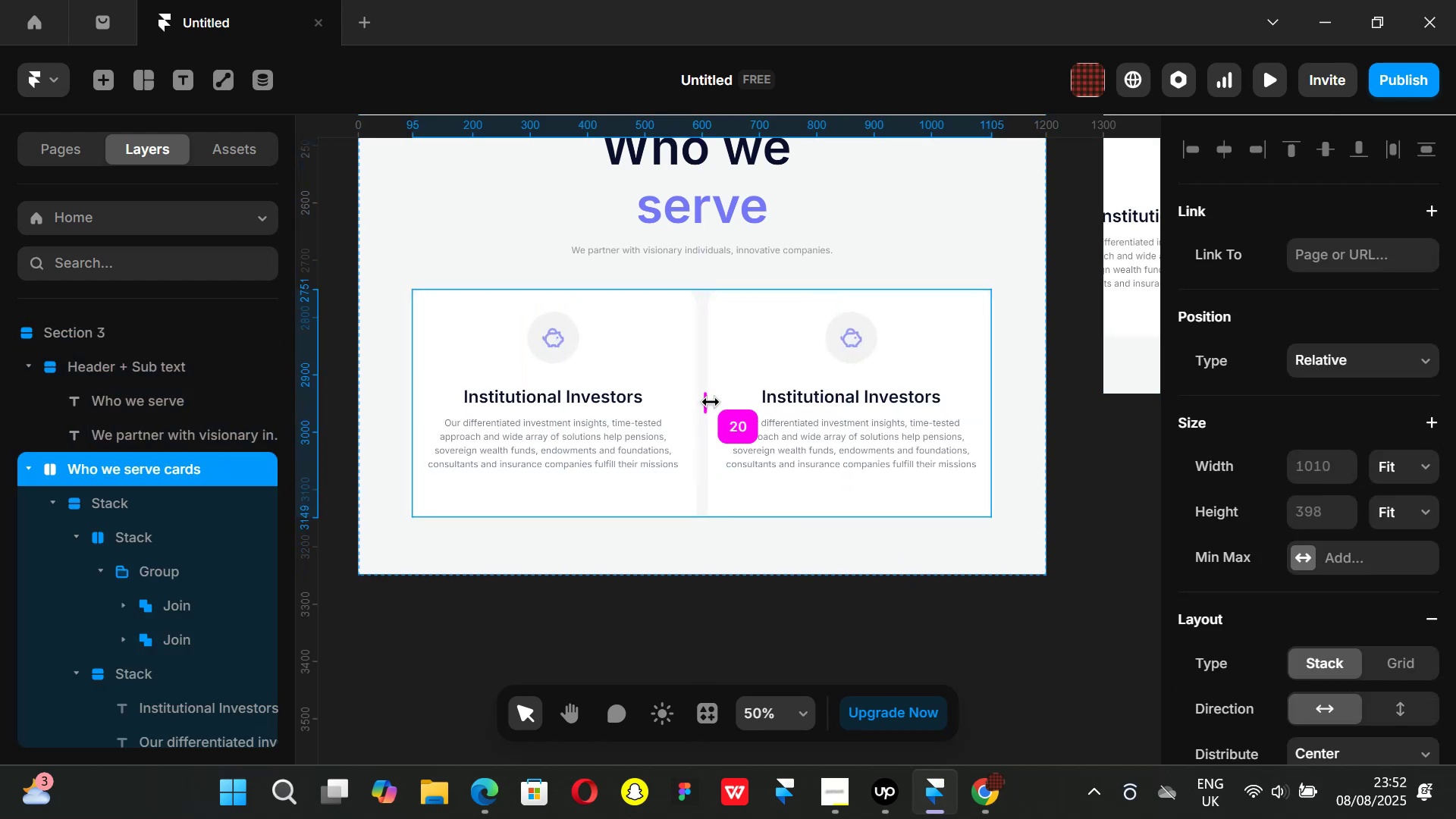 
hold_key(key=AltLeft, duration=0.86)
 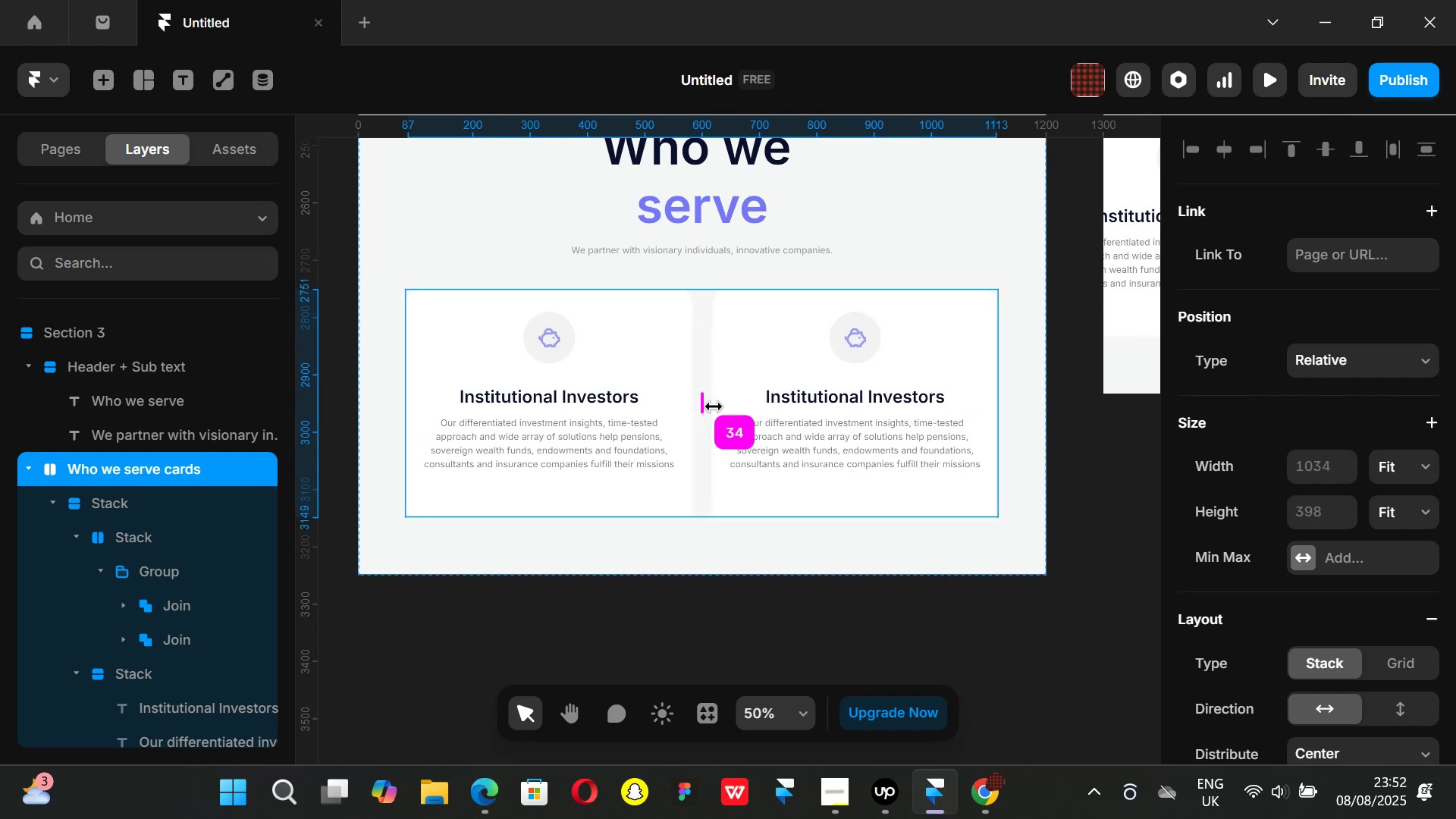 
hold_key(key=AltLeft, duration=0.91)
 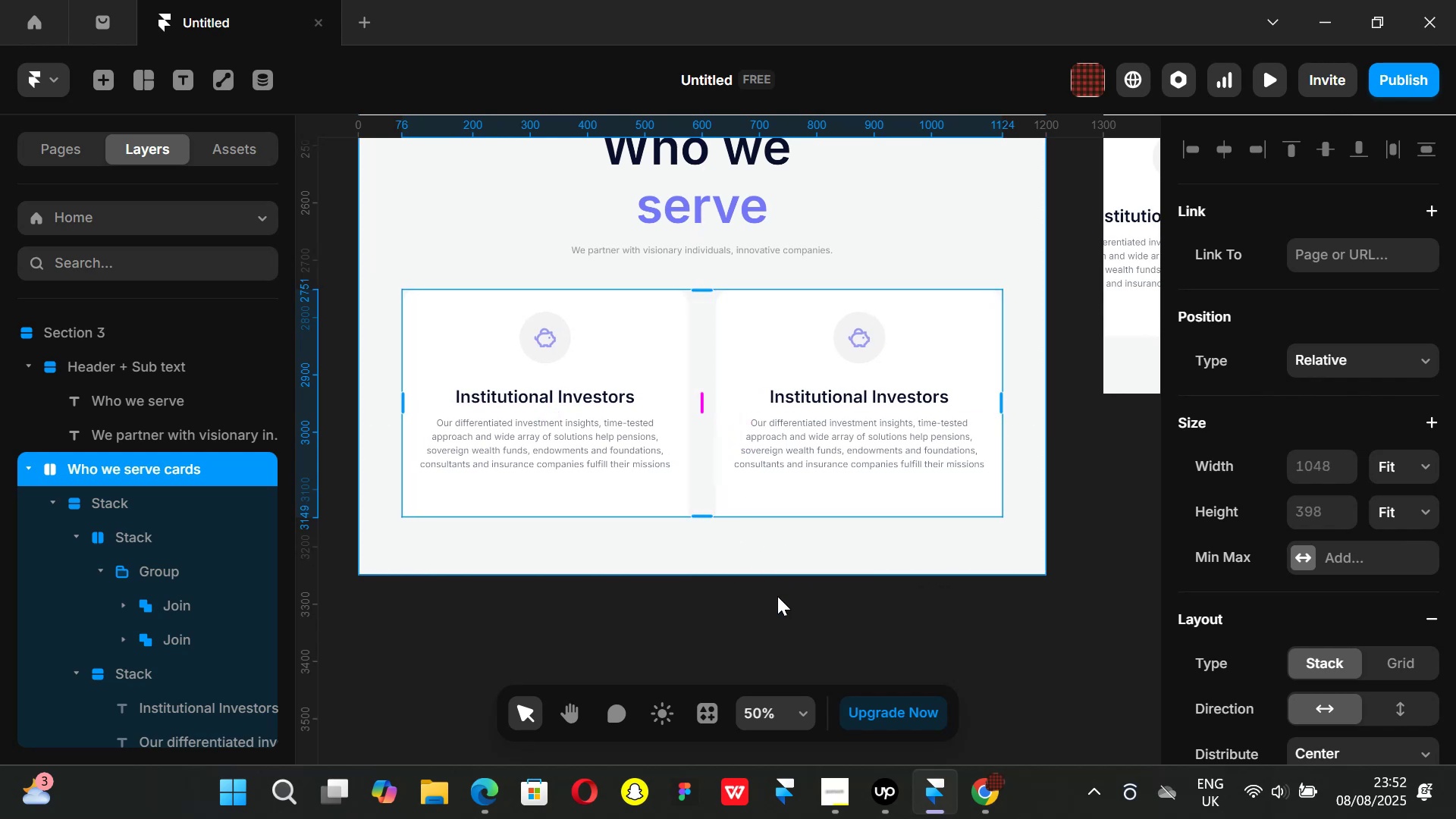 
left_click([778, 610])
 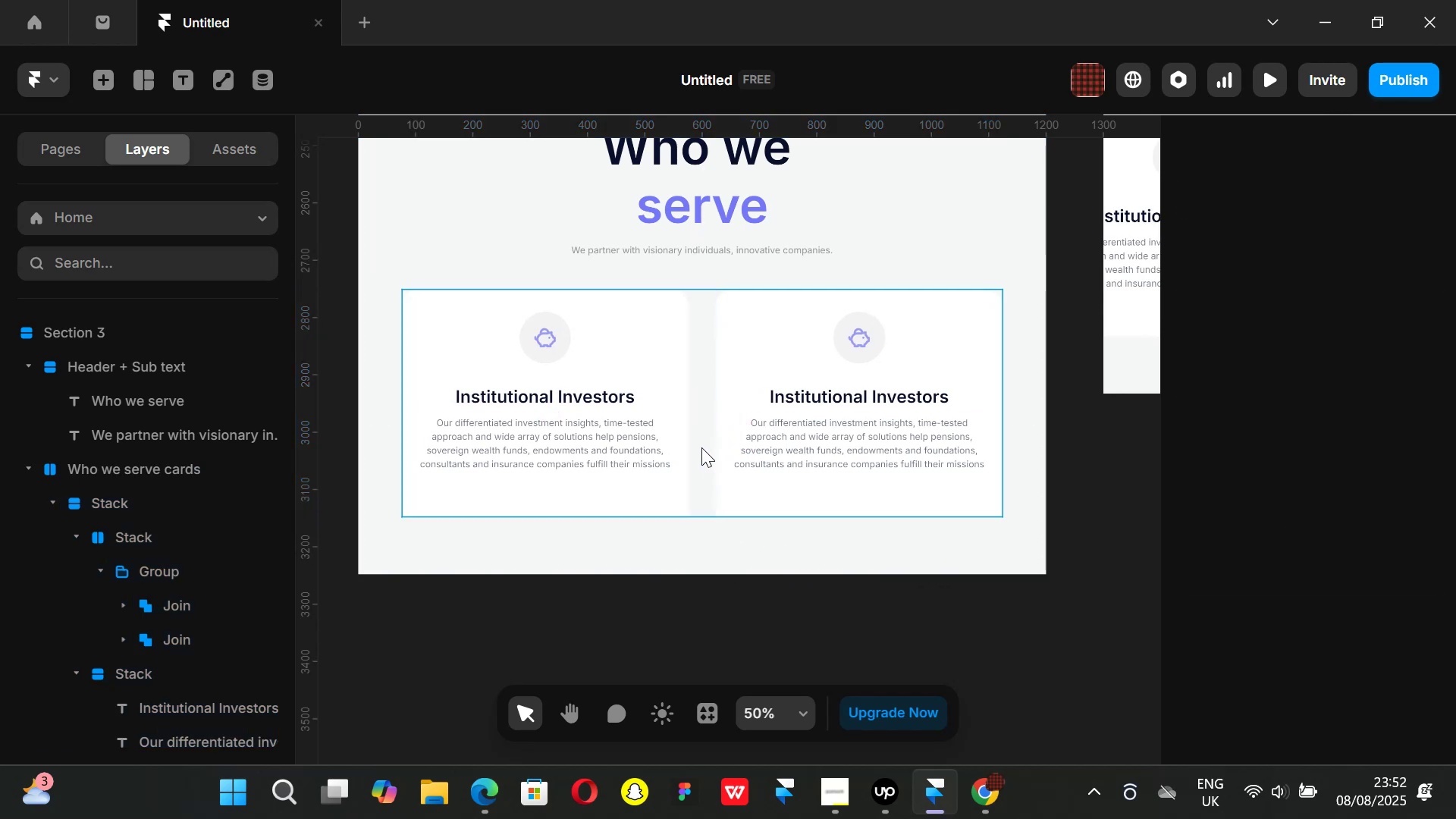 
left_click([701, 447])
 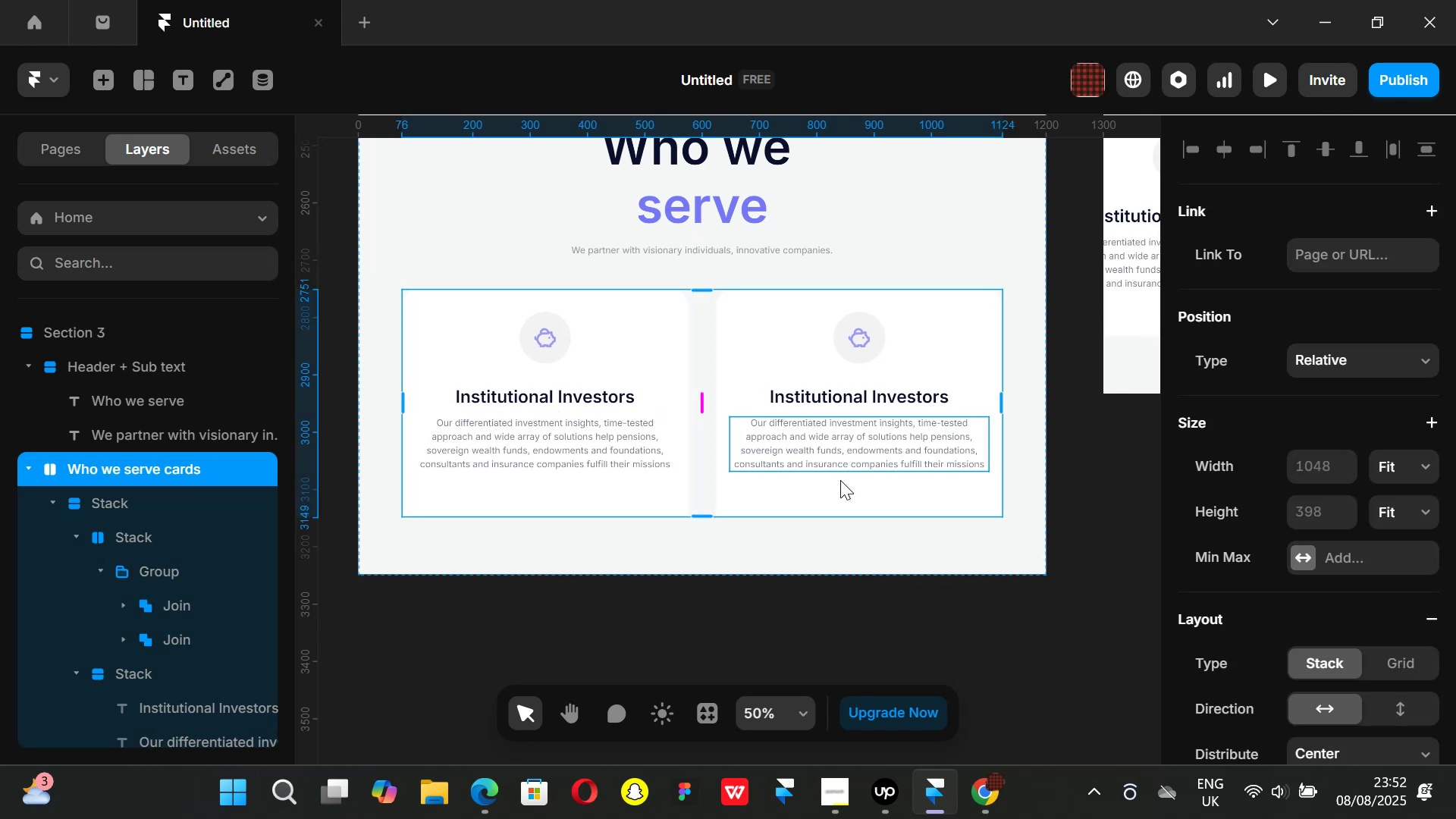 
left_click([840, 489])
 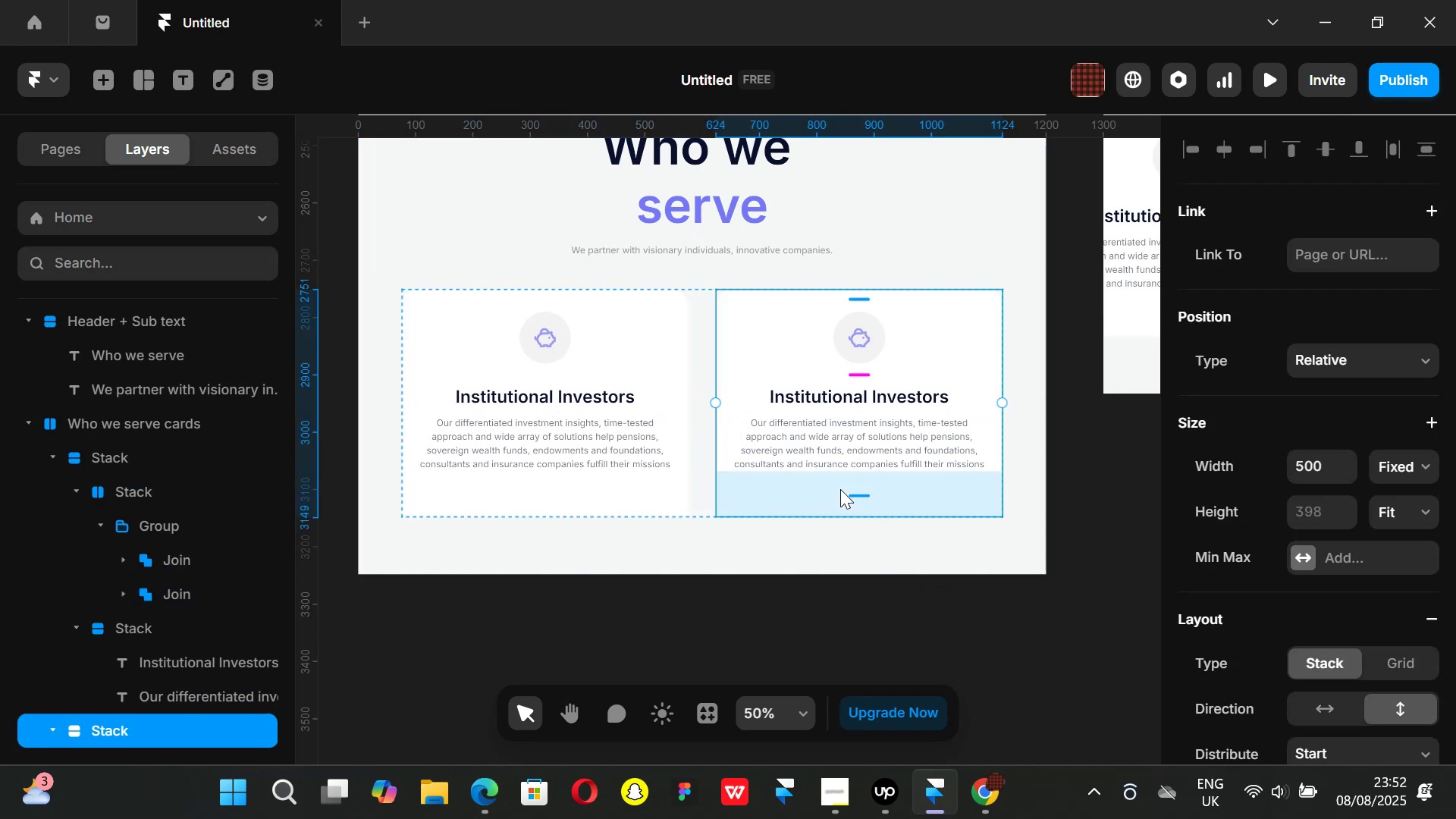 
key(Backspace)
 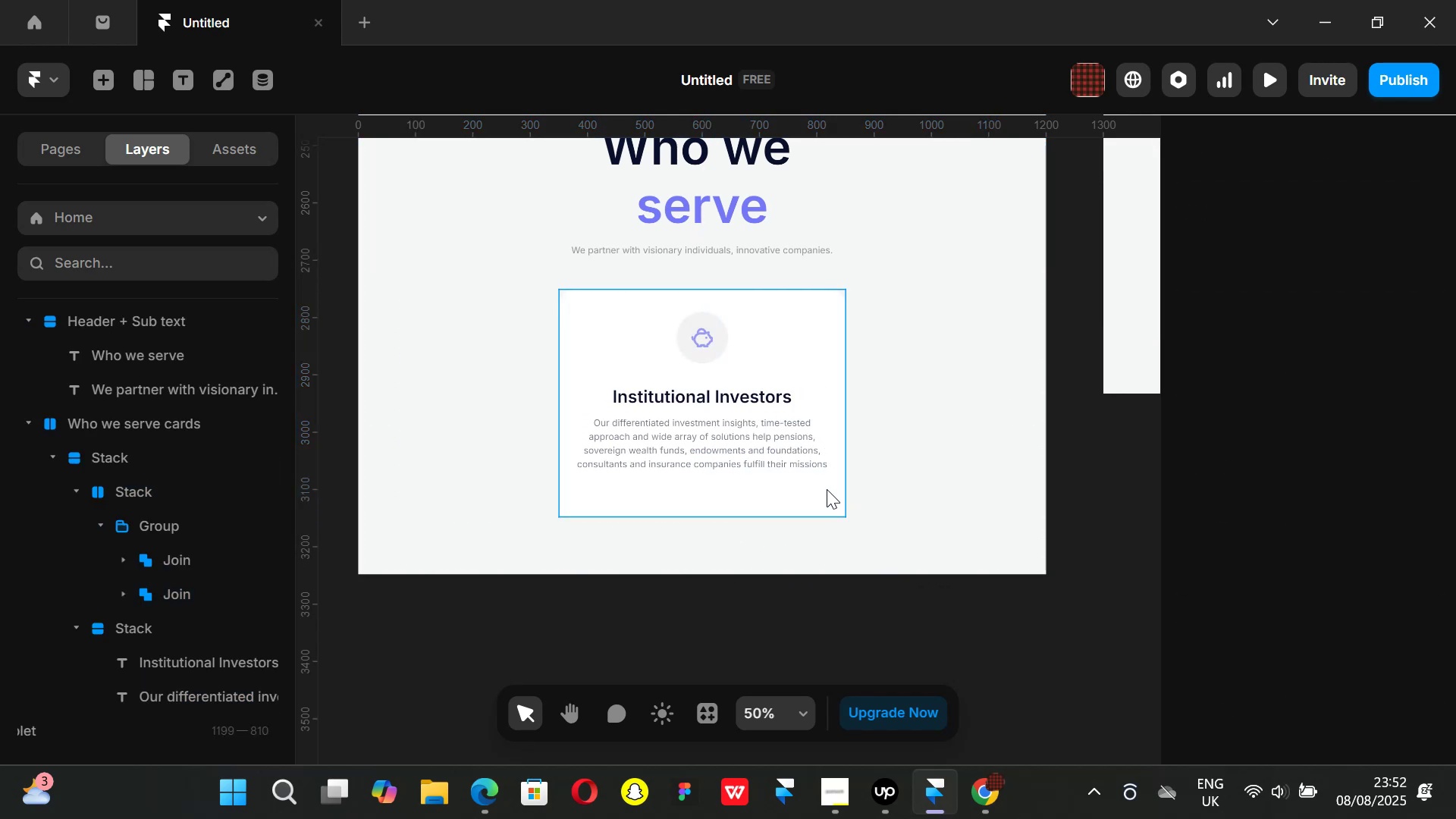 
left_click([769, 485])
 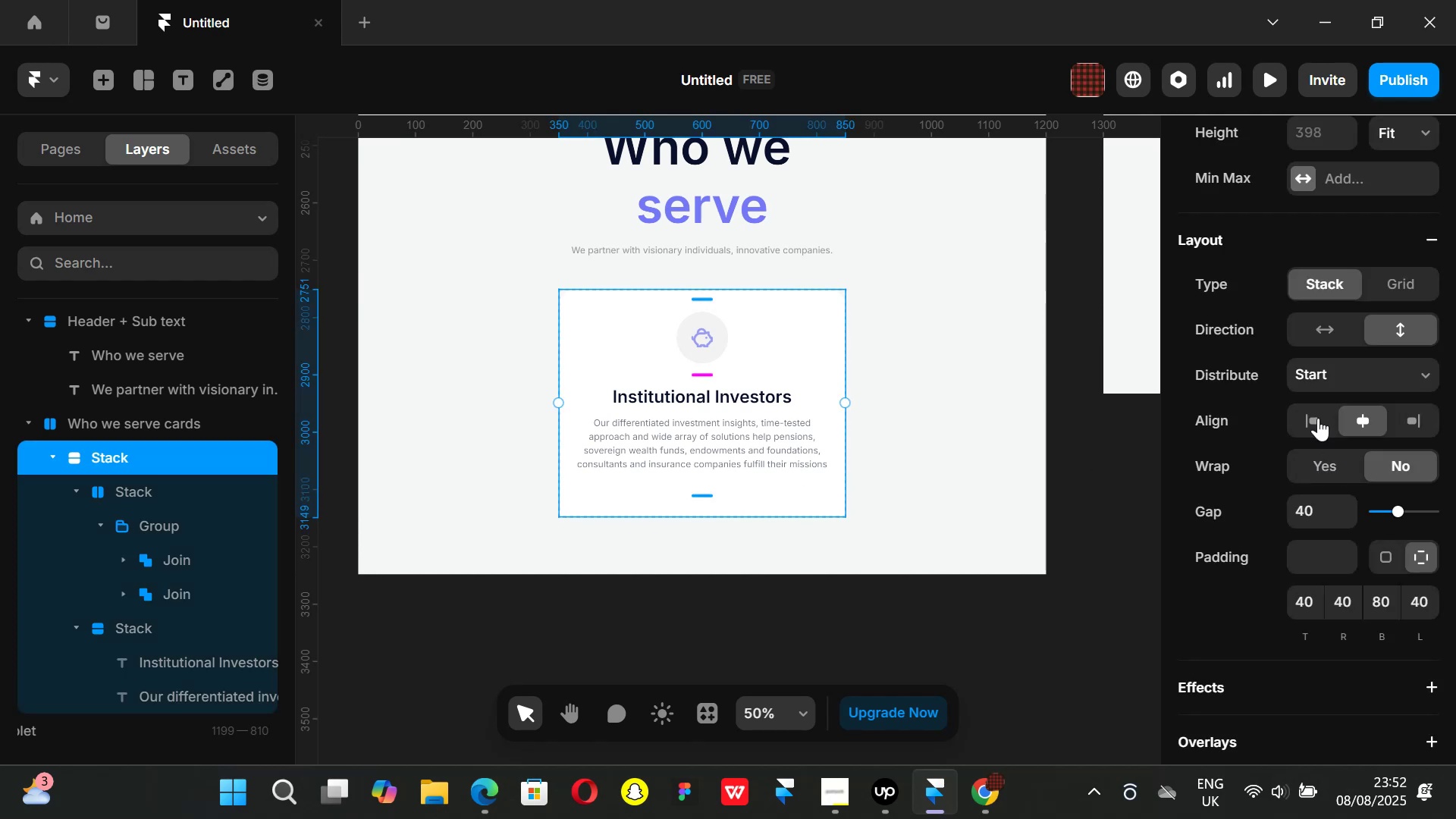 
scroll: coordinate [1327, 387], scroll_direction: up, amount: 4.0
 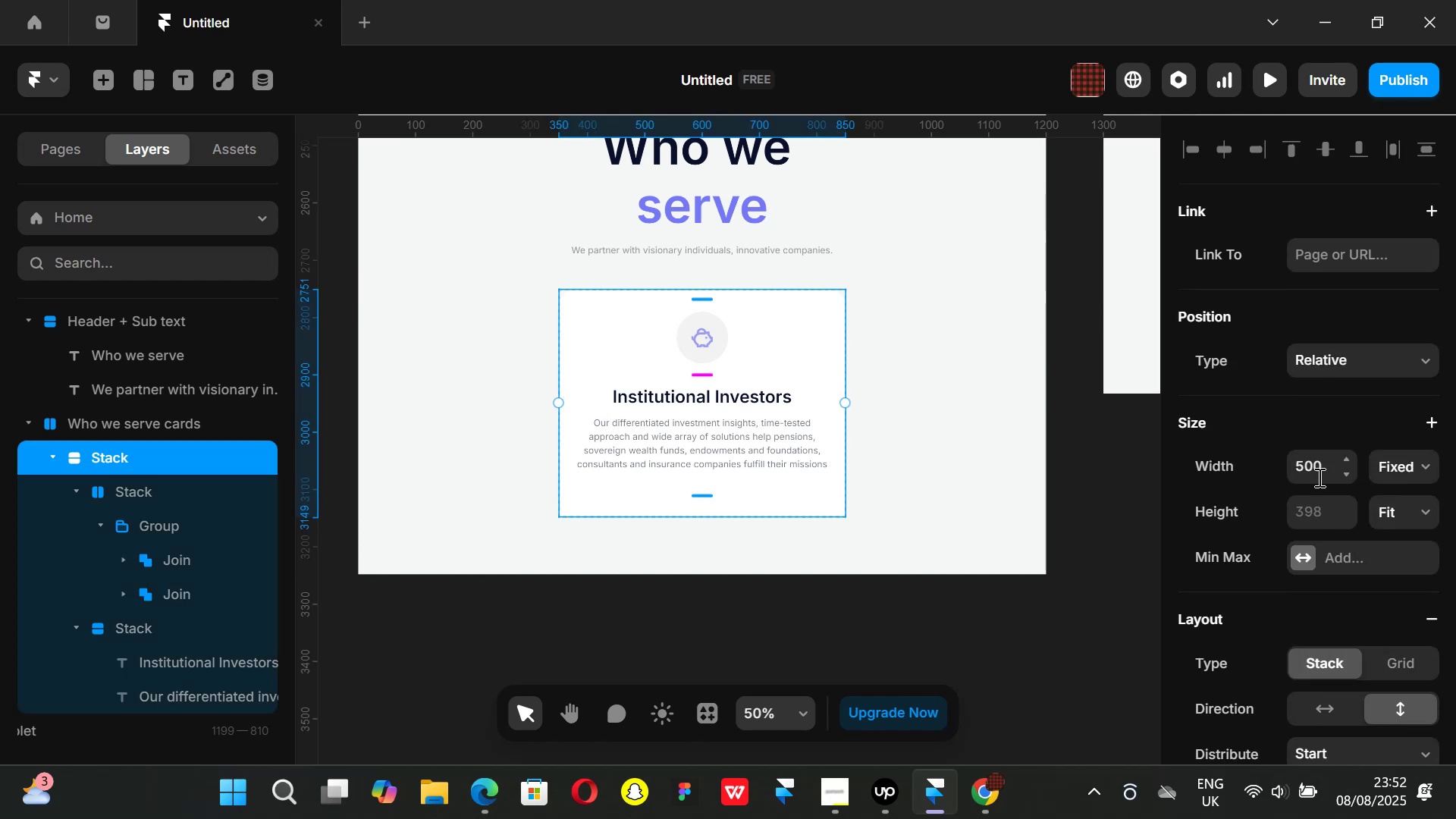 
left_click([1324, 466])
 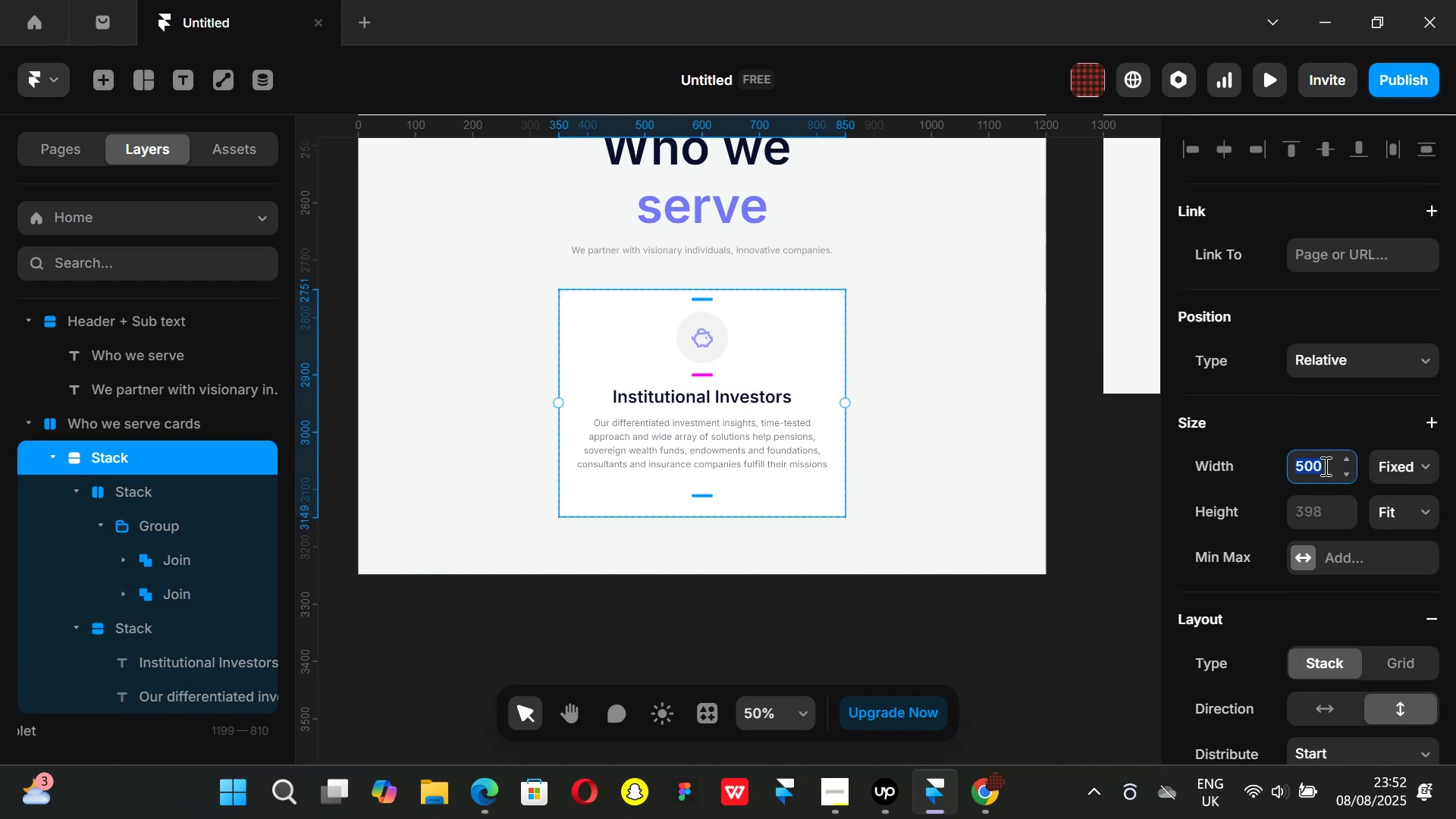 
type(510)
 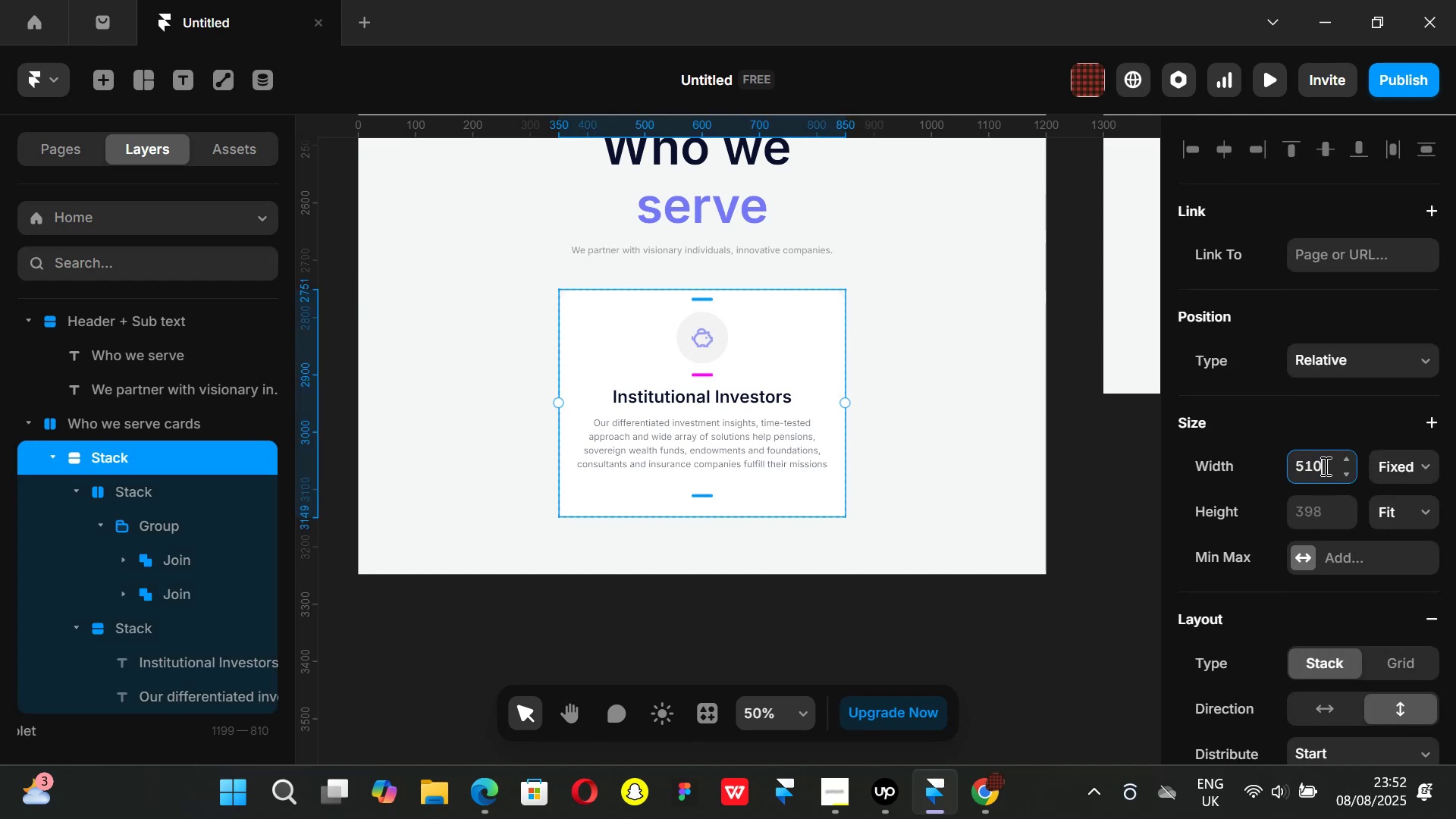 
key(Enter)
 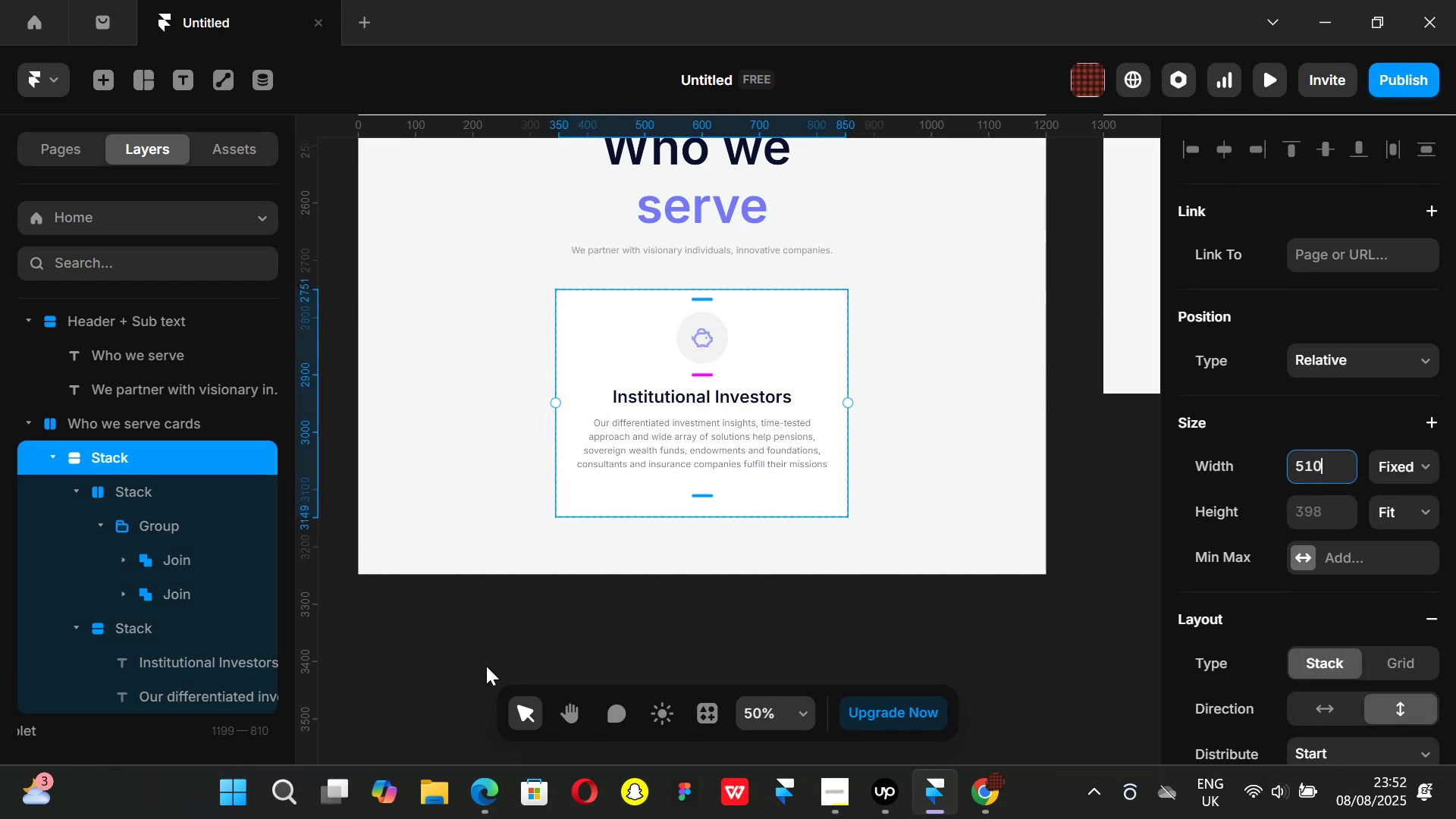 
left_click([510, 658])
 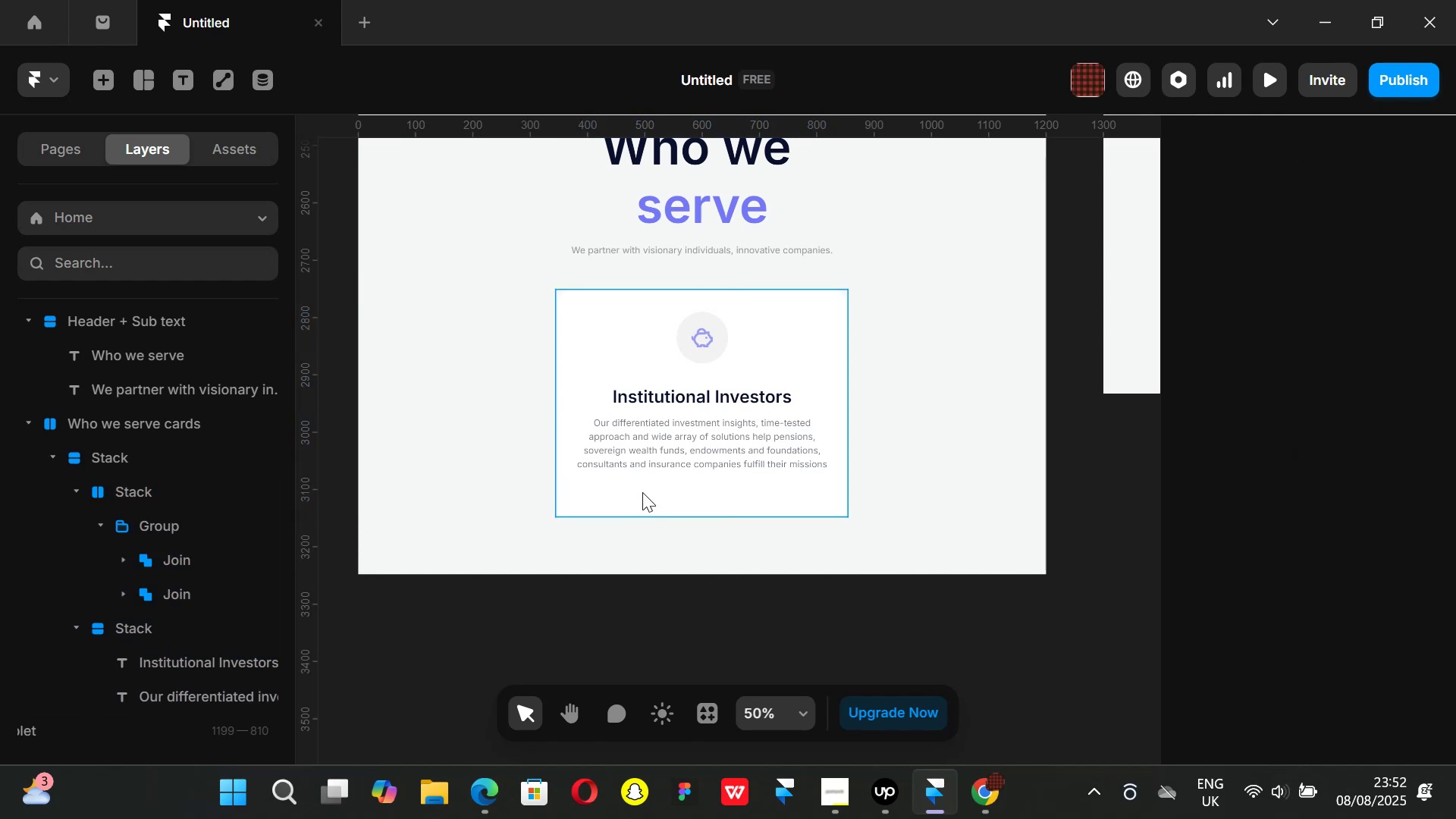 
left_click([642, 492])
 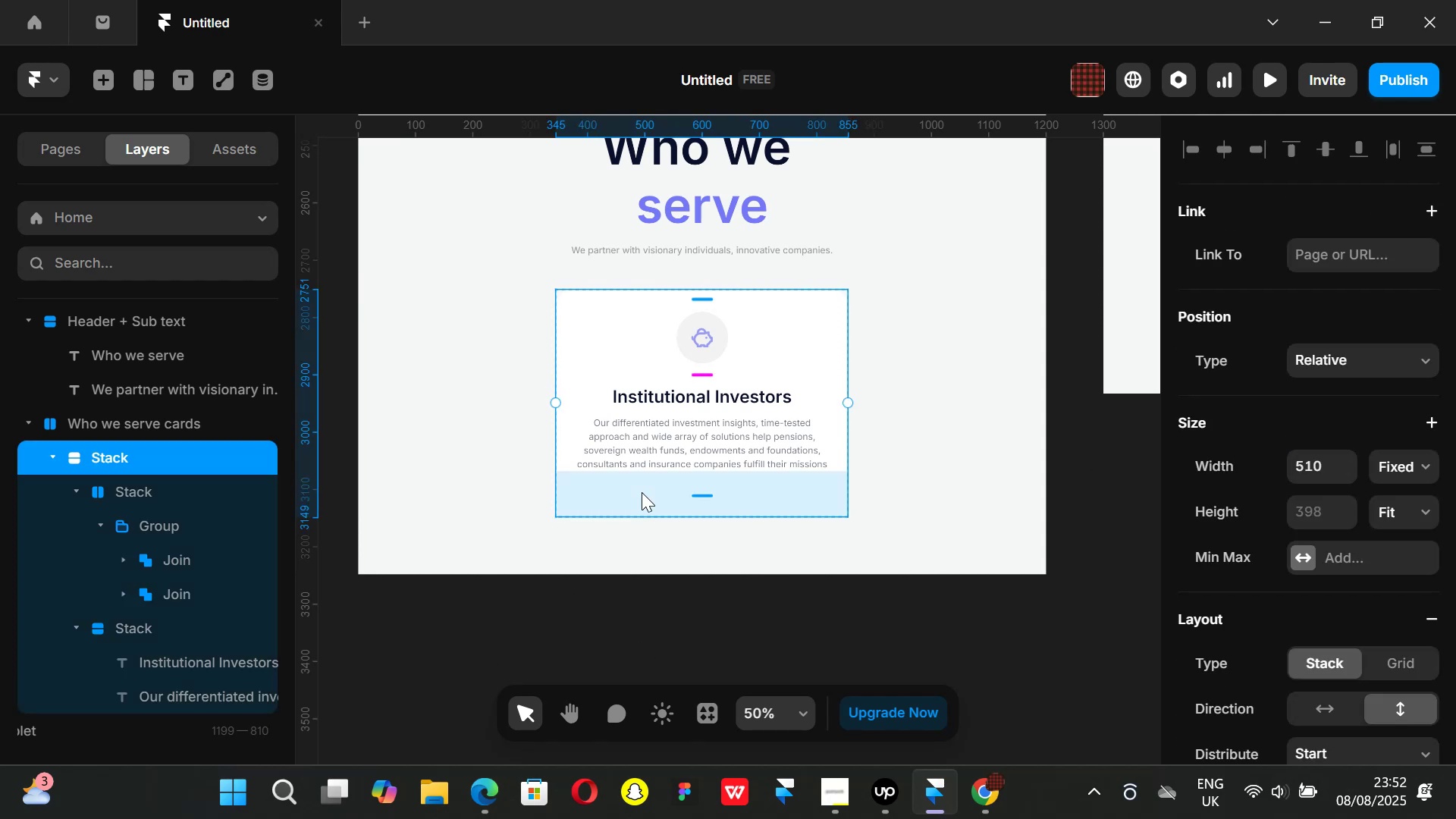 
key(Control+ControlLeft)
 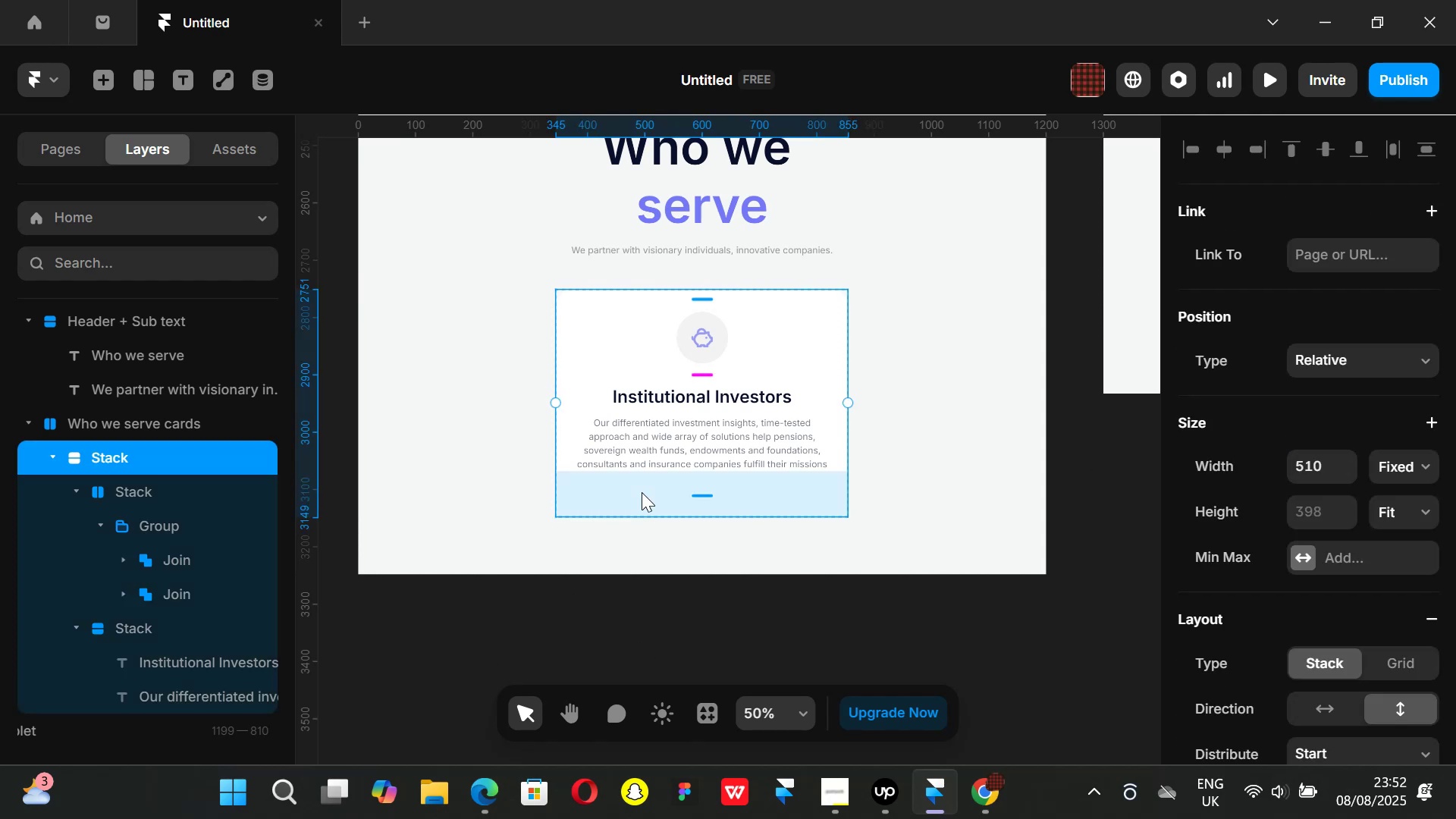 
key(Control+D)
 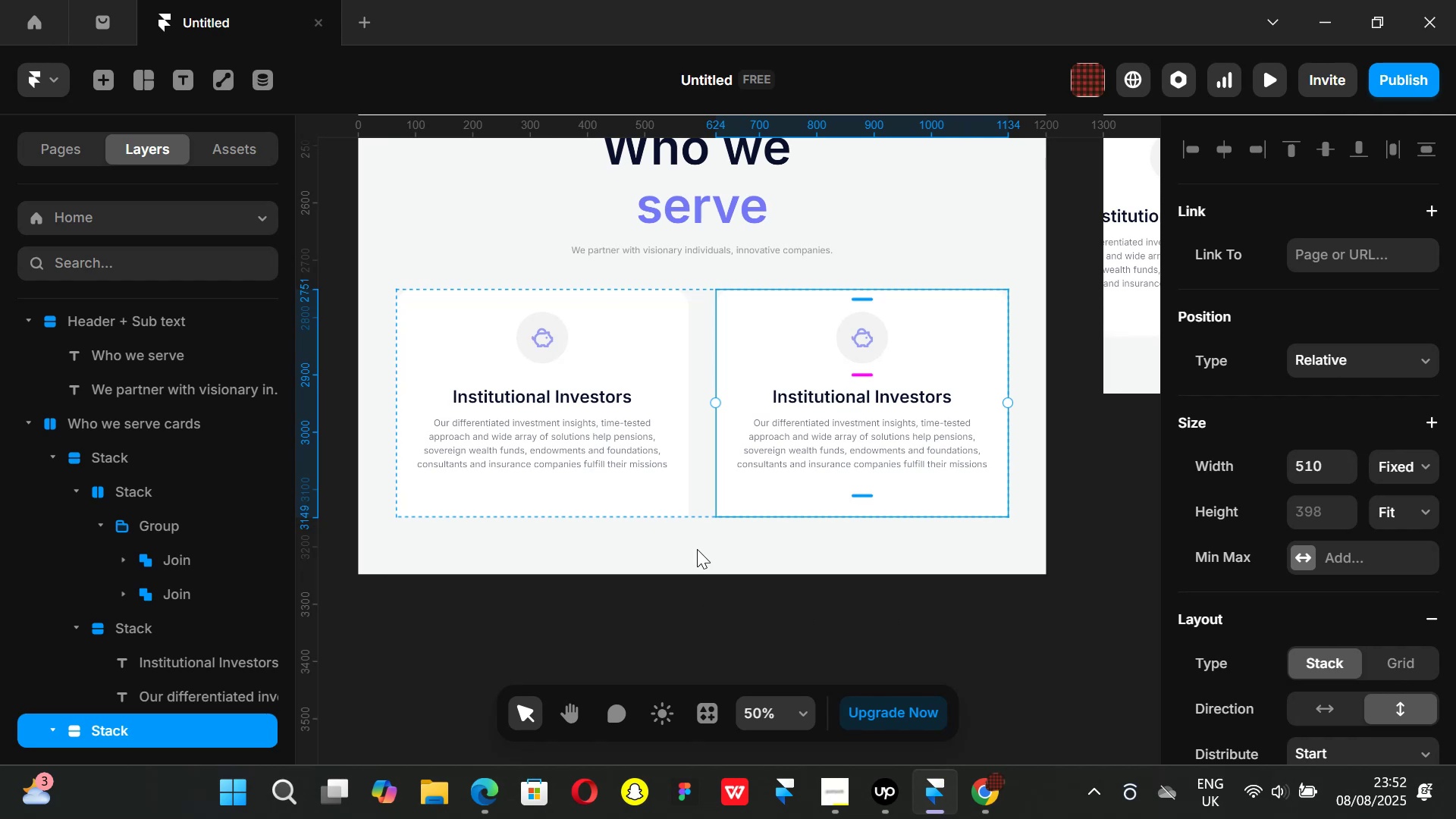 
left_click([694, 466])
 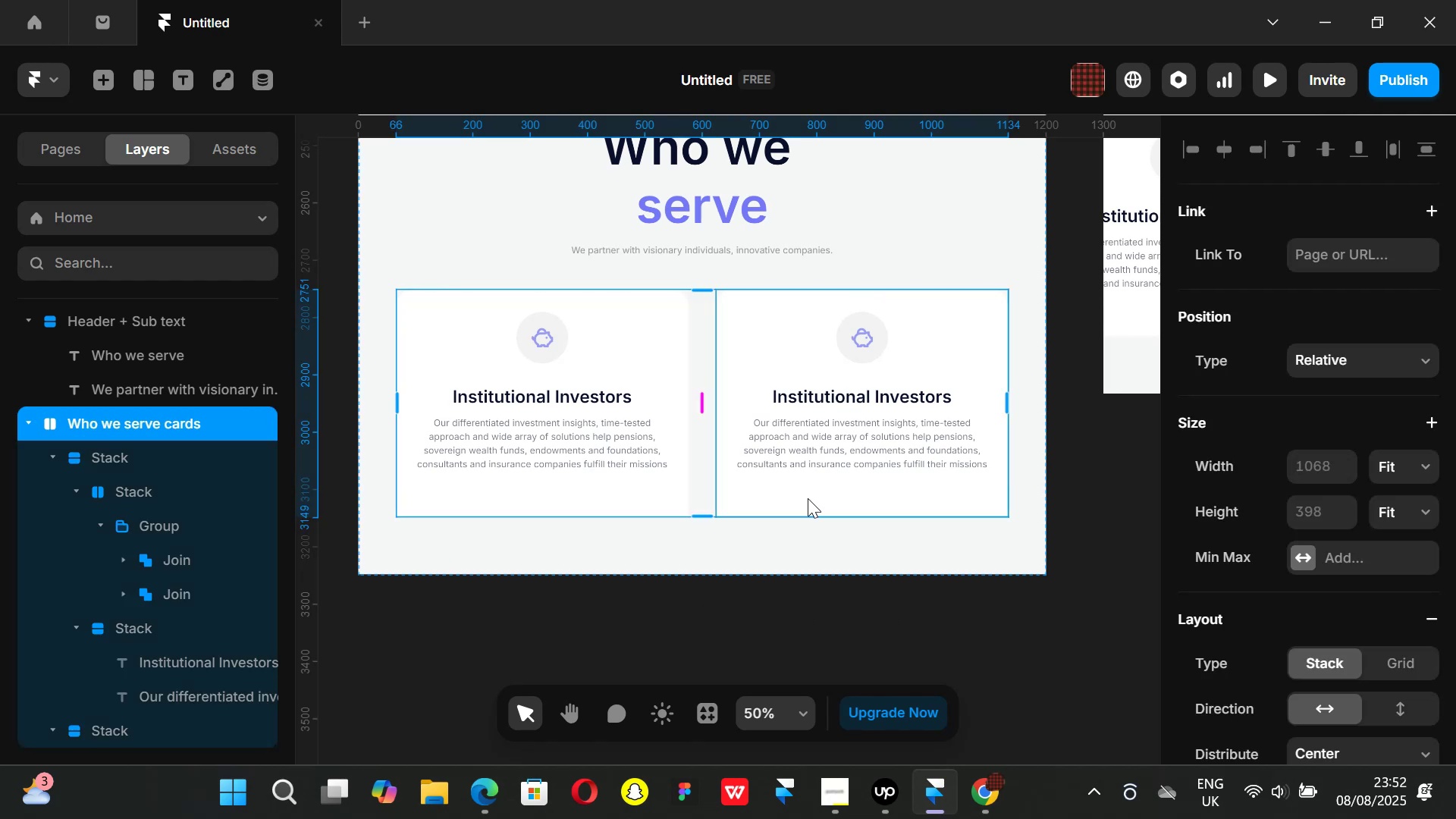 
hold_key(key=AltLeft, duration=0.79)
 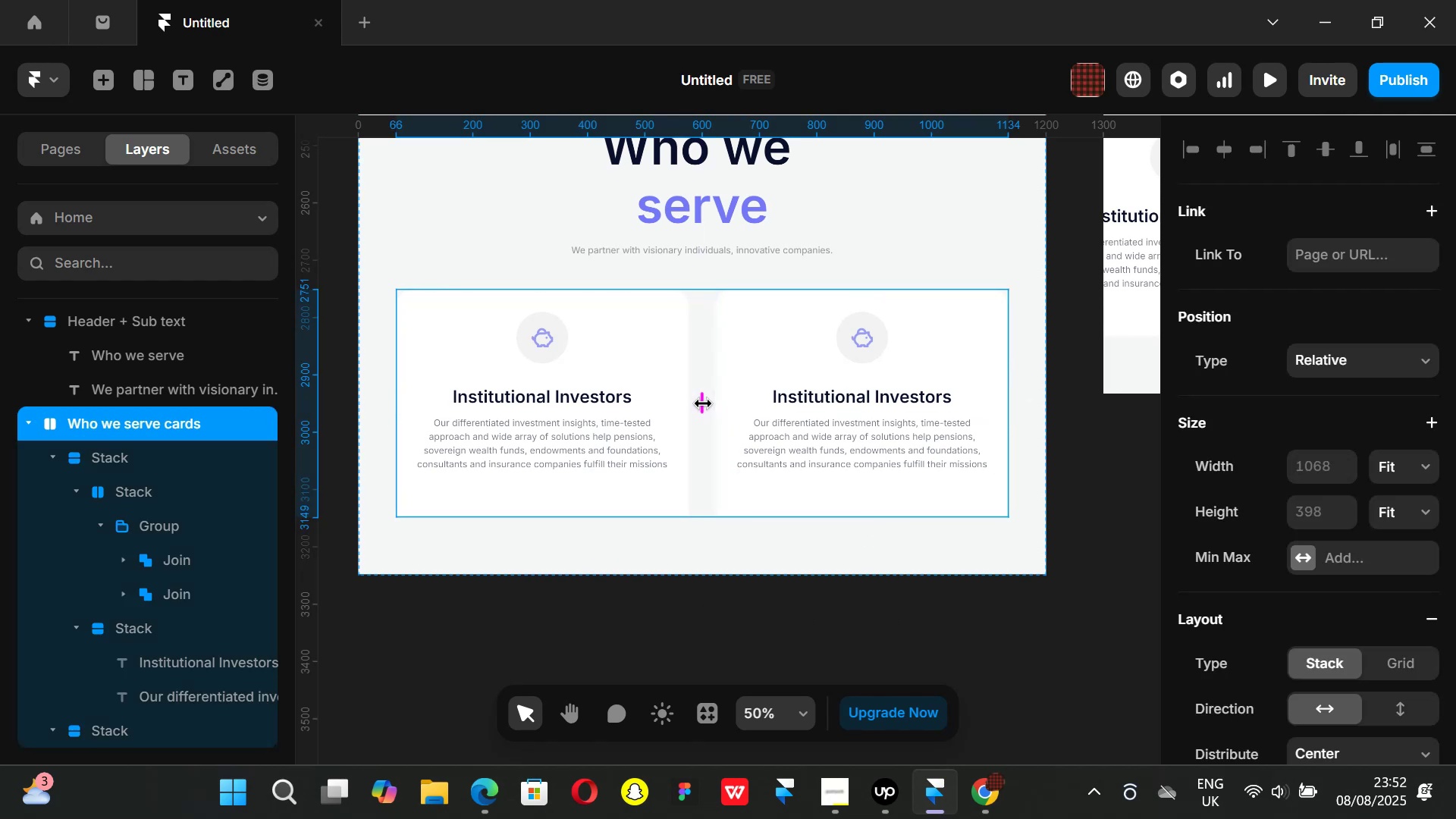 
hold_key(key=AltLeft, duration=0.6)
 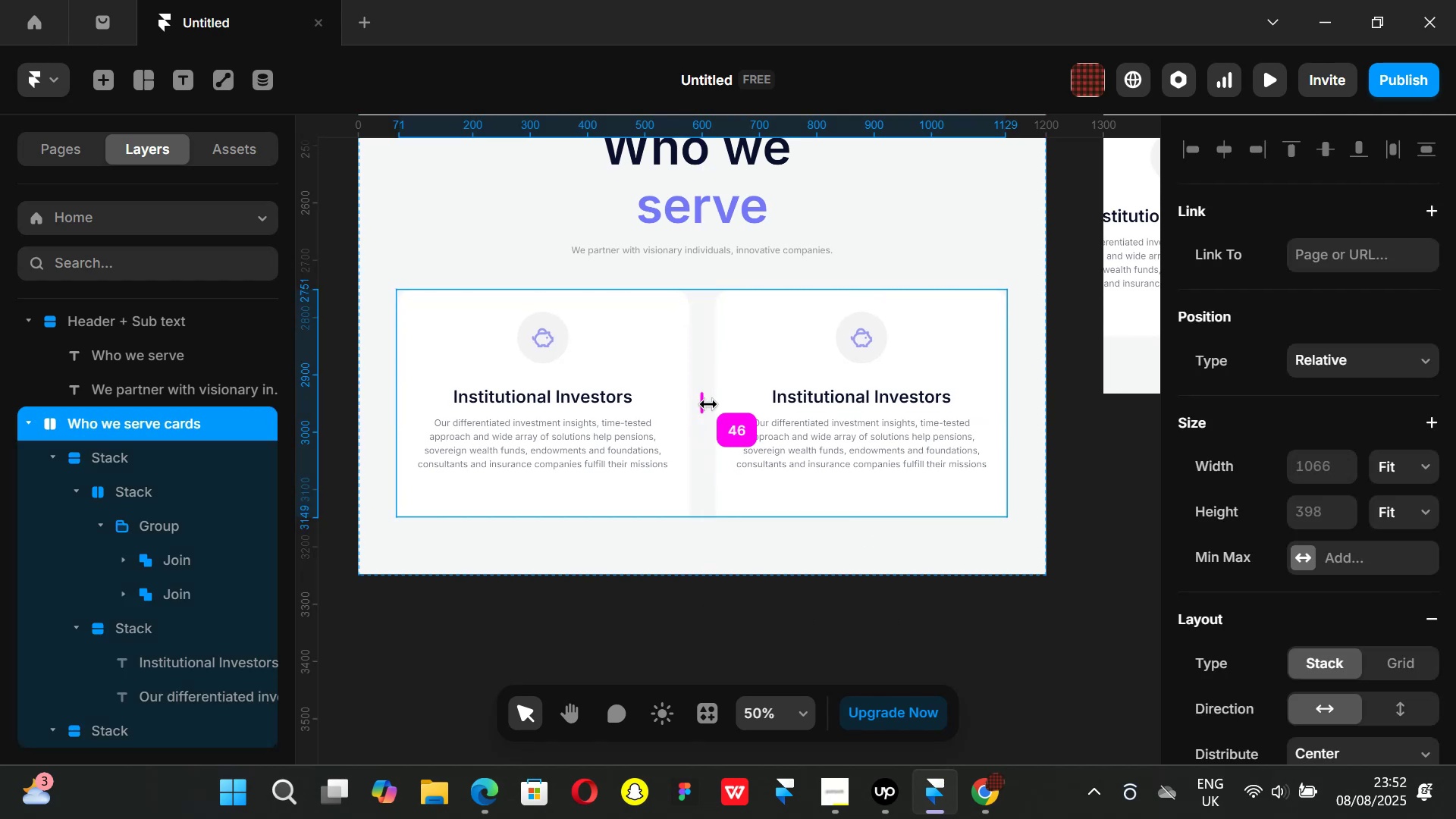 
hold_key(key=AltLeft, duration=1.08)
 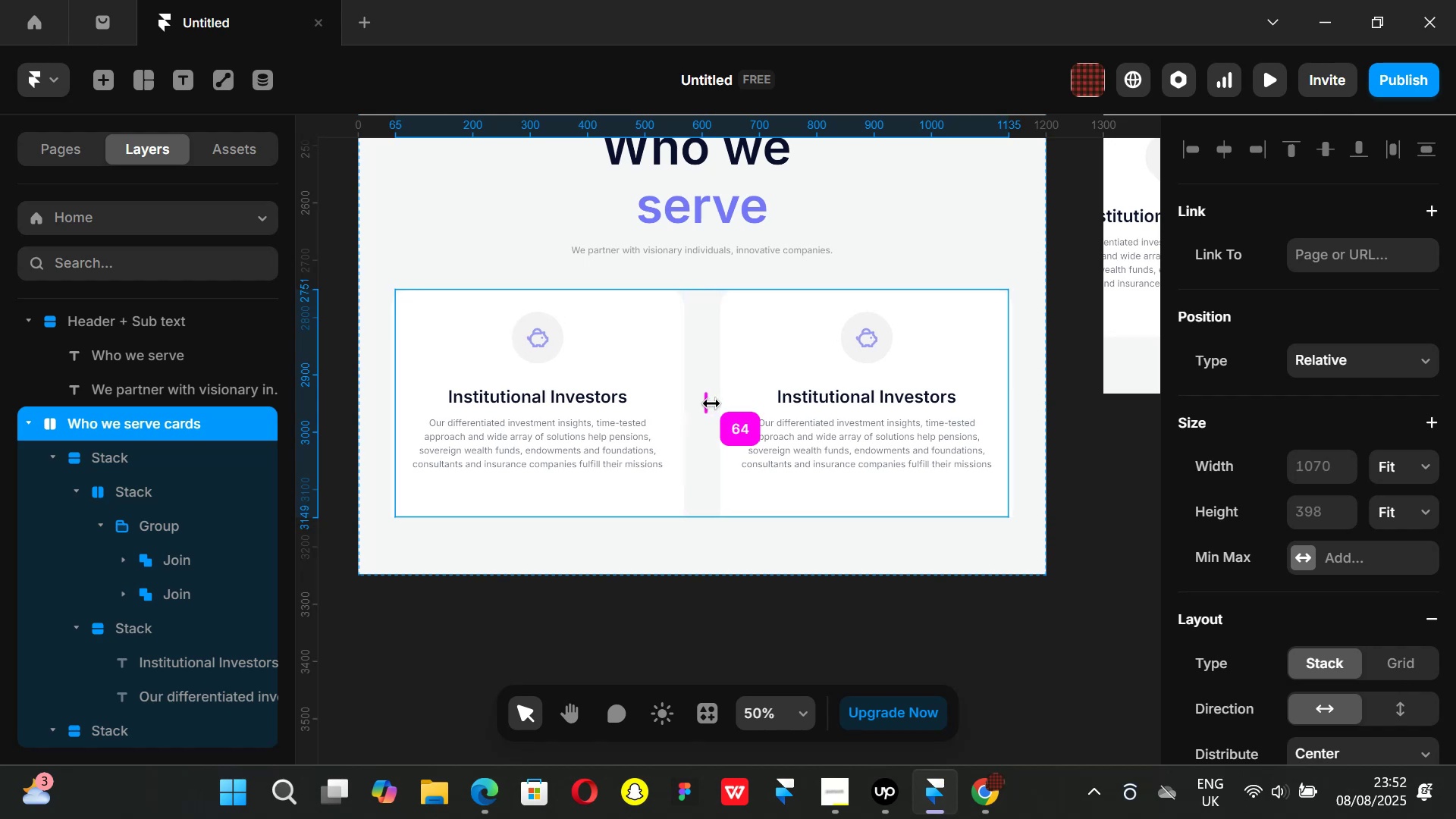 
hold_key(key=AltLeft, duration=0.91)
 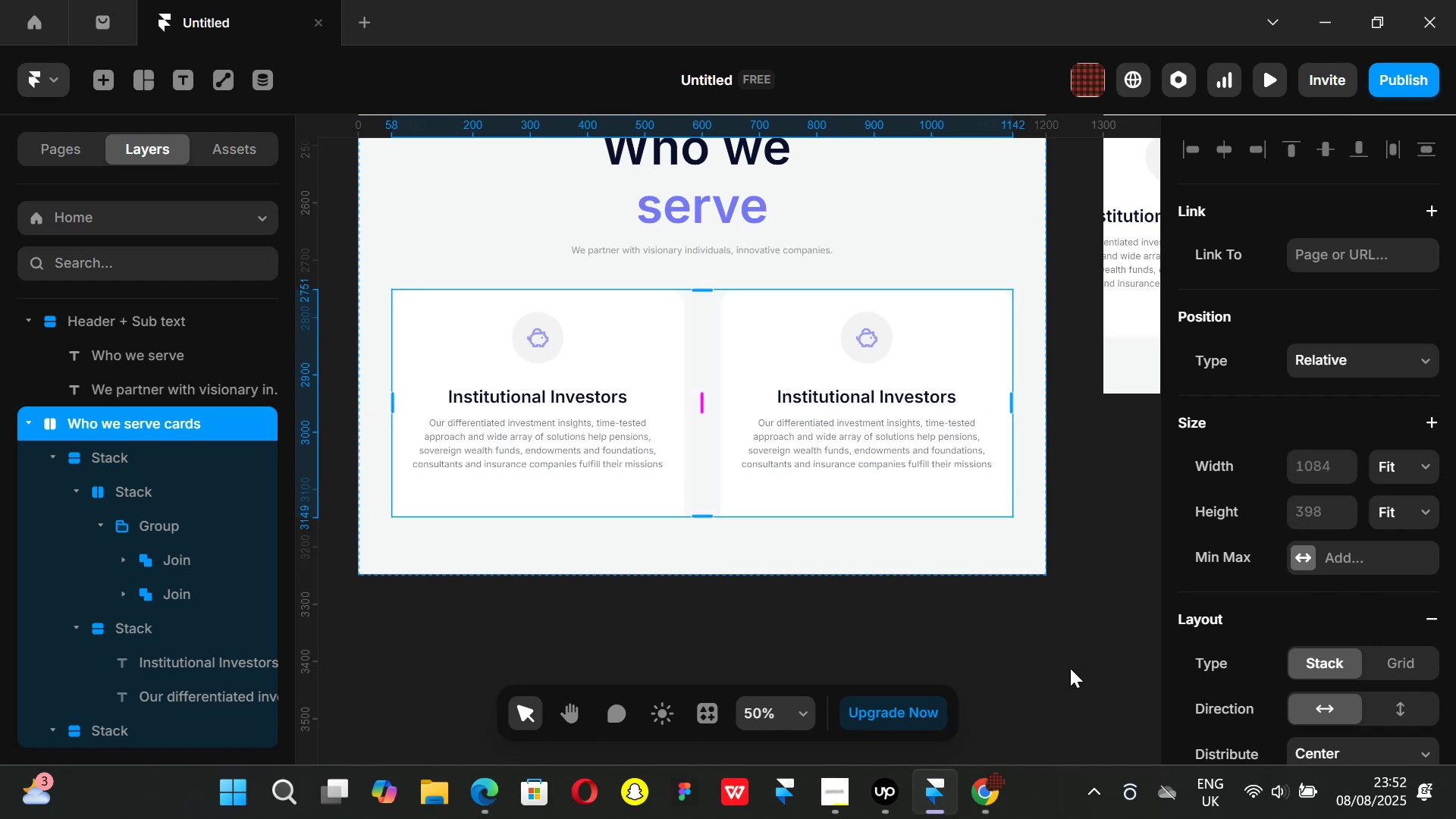 
hold_key(key=AltLeft, duration=0.5)
 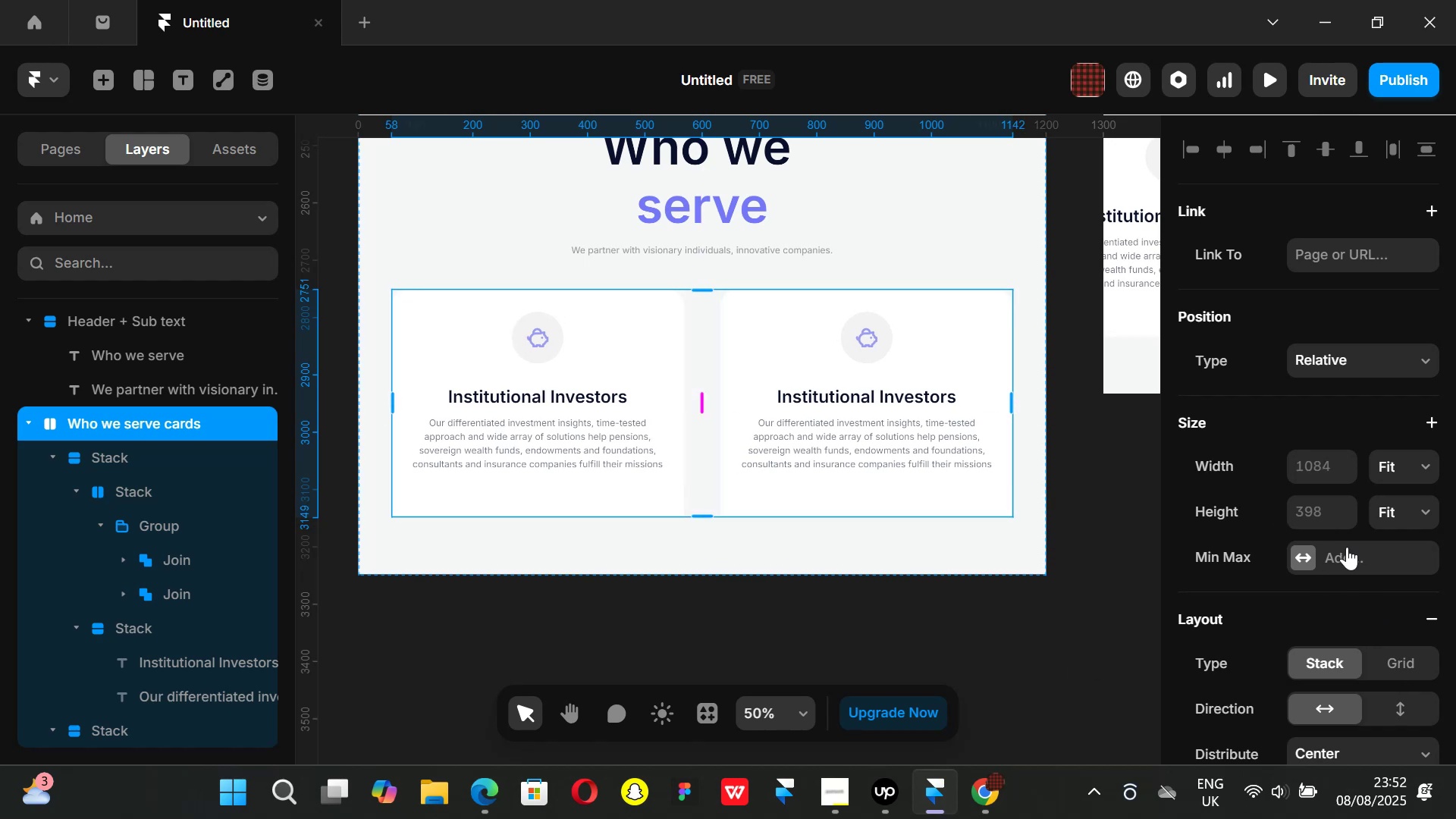 
scroll: coordinate [1347, 547], scroll_direction: down, amount: 1.0
 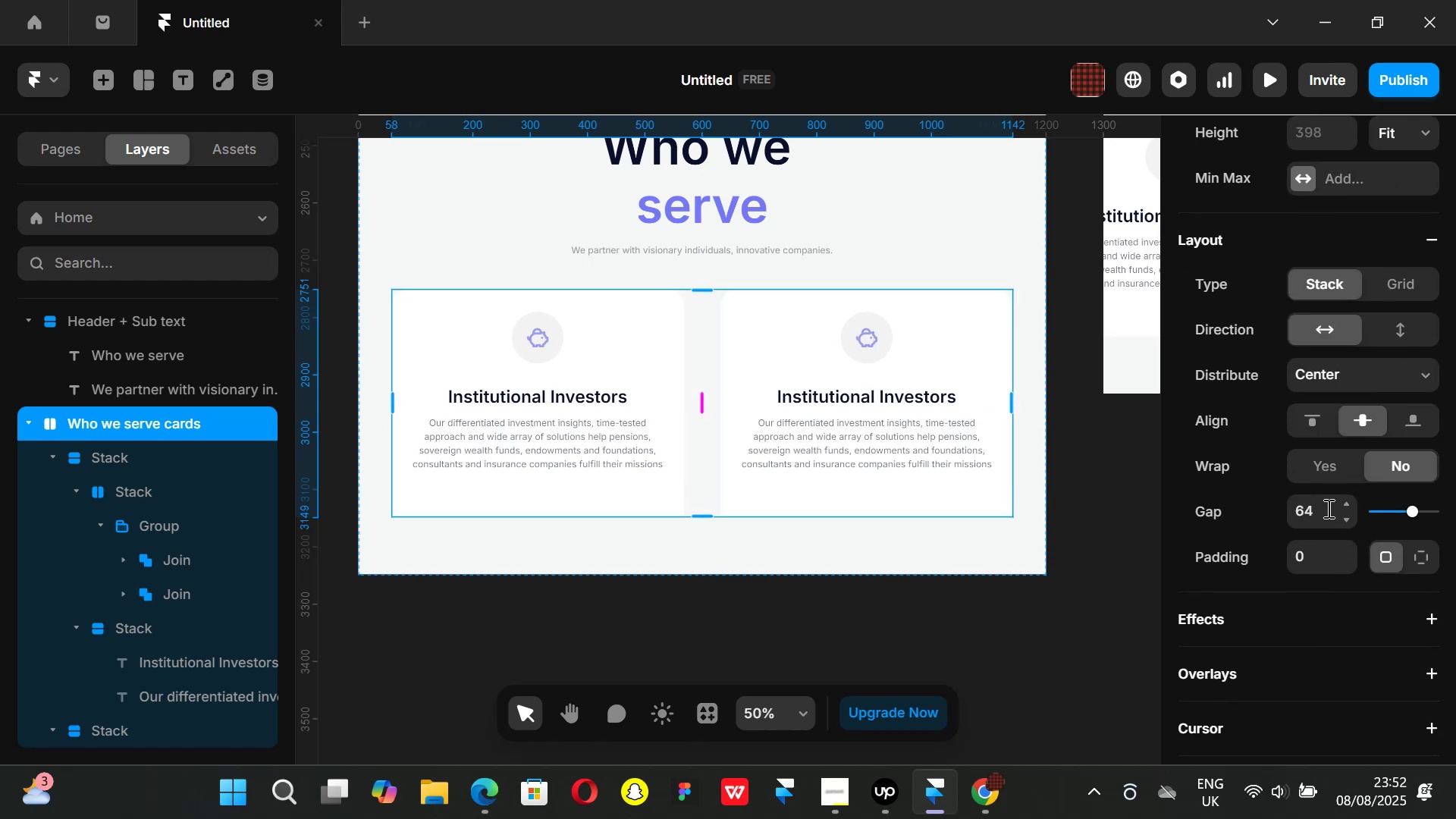 
left_click([1327, 508])
 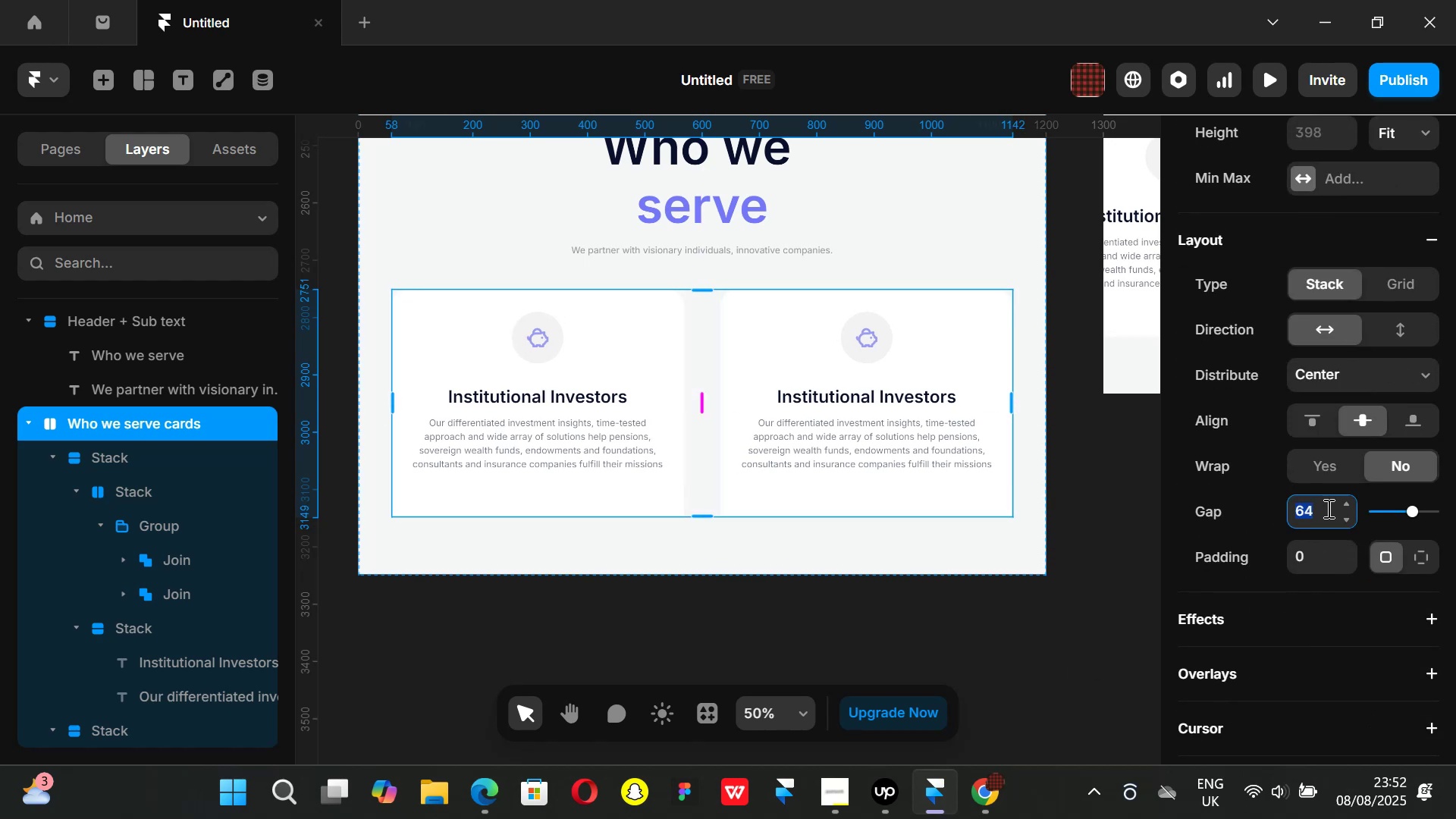 
type(60)
 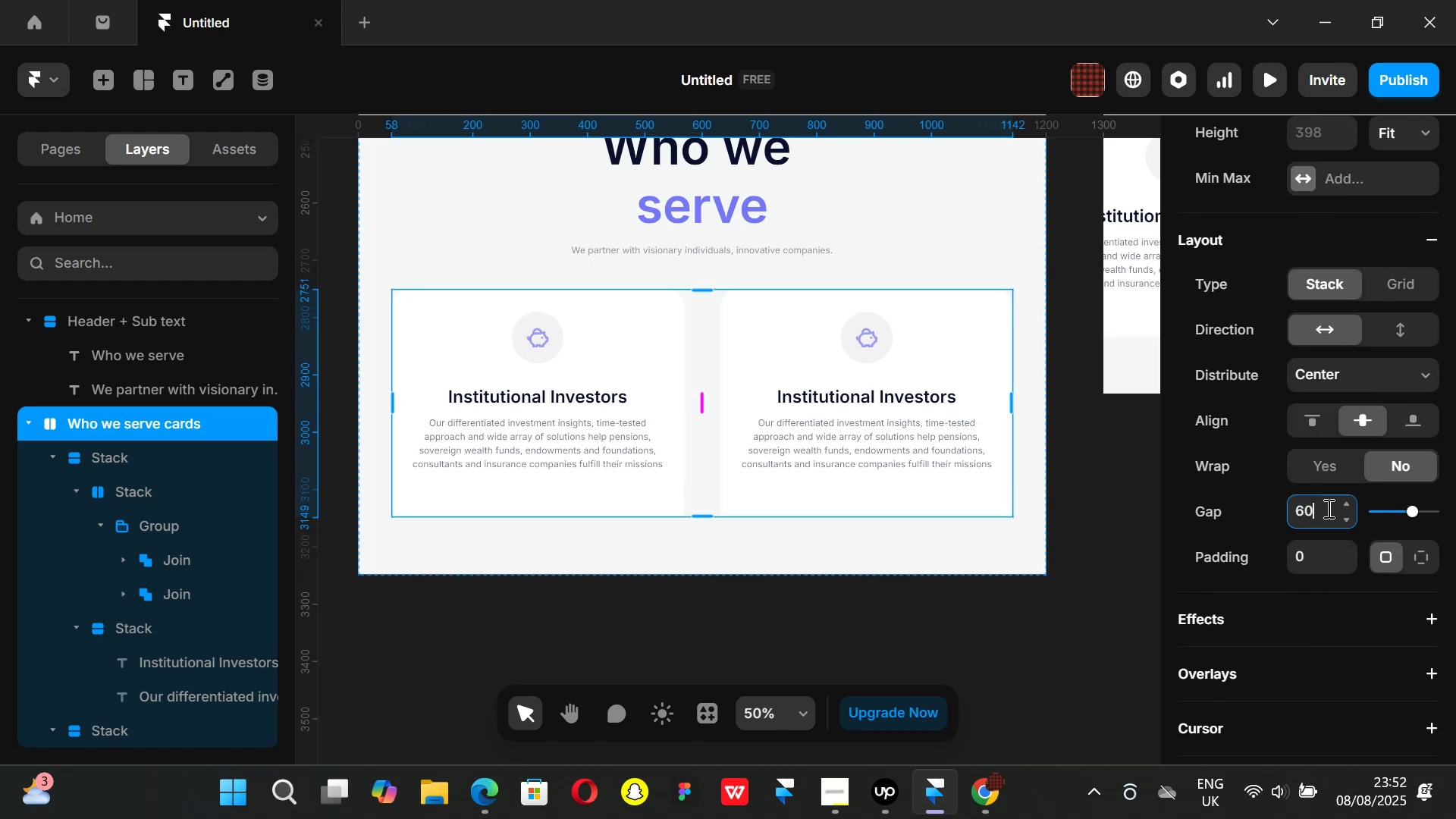 
key(Enter)
 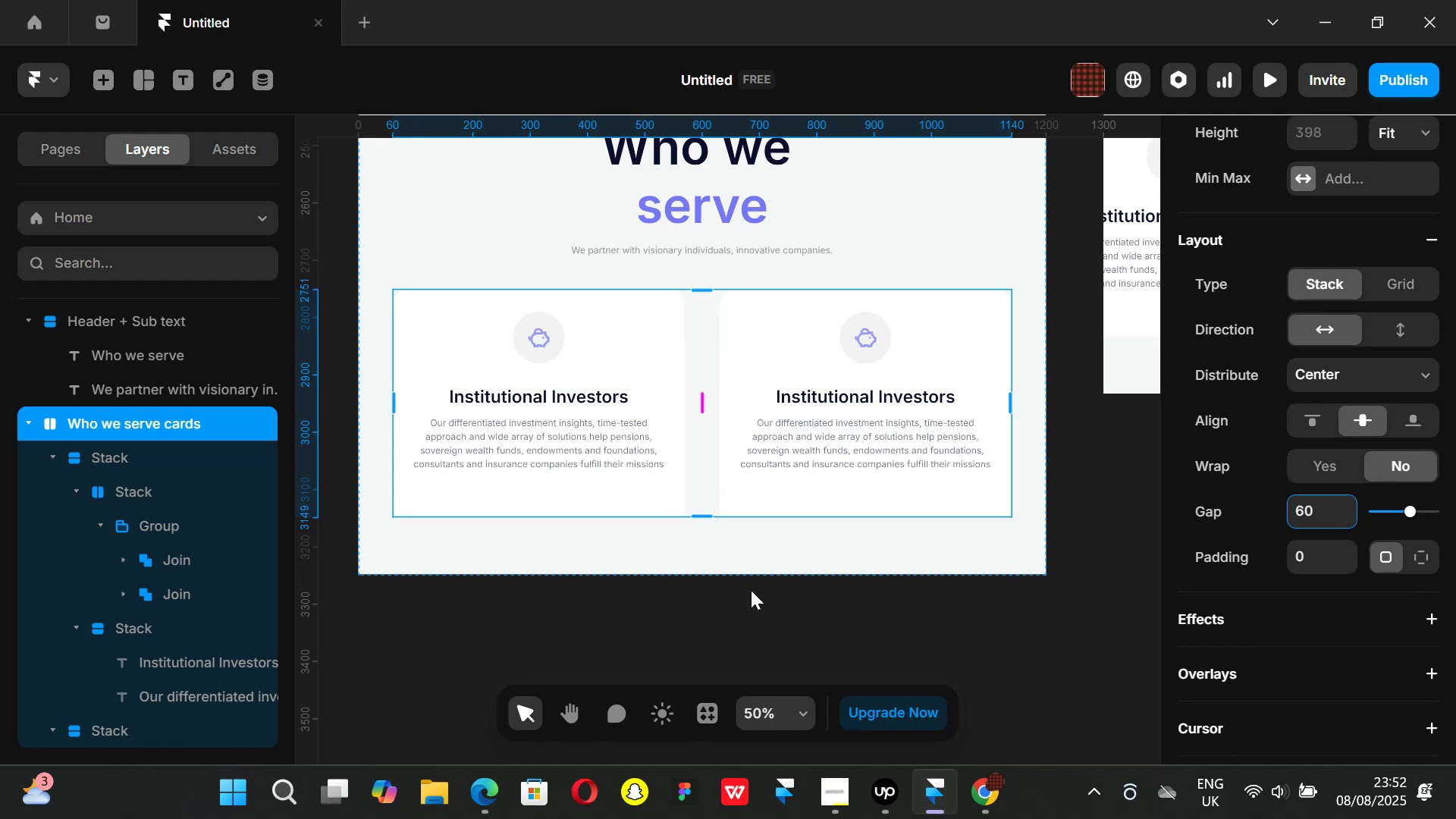 
left_click([704, 631])
 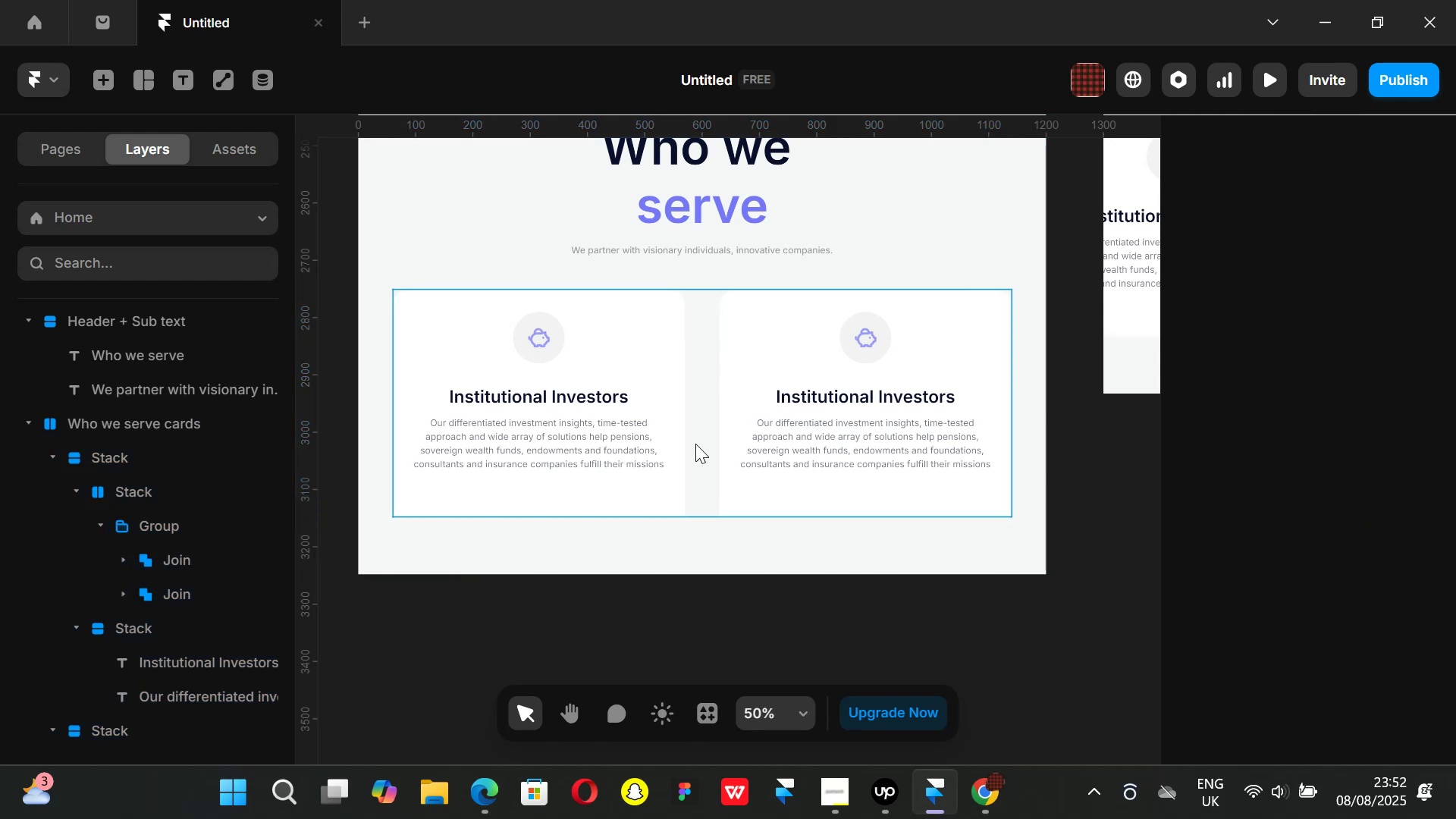 
left_click([695, 444])
 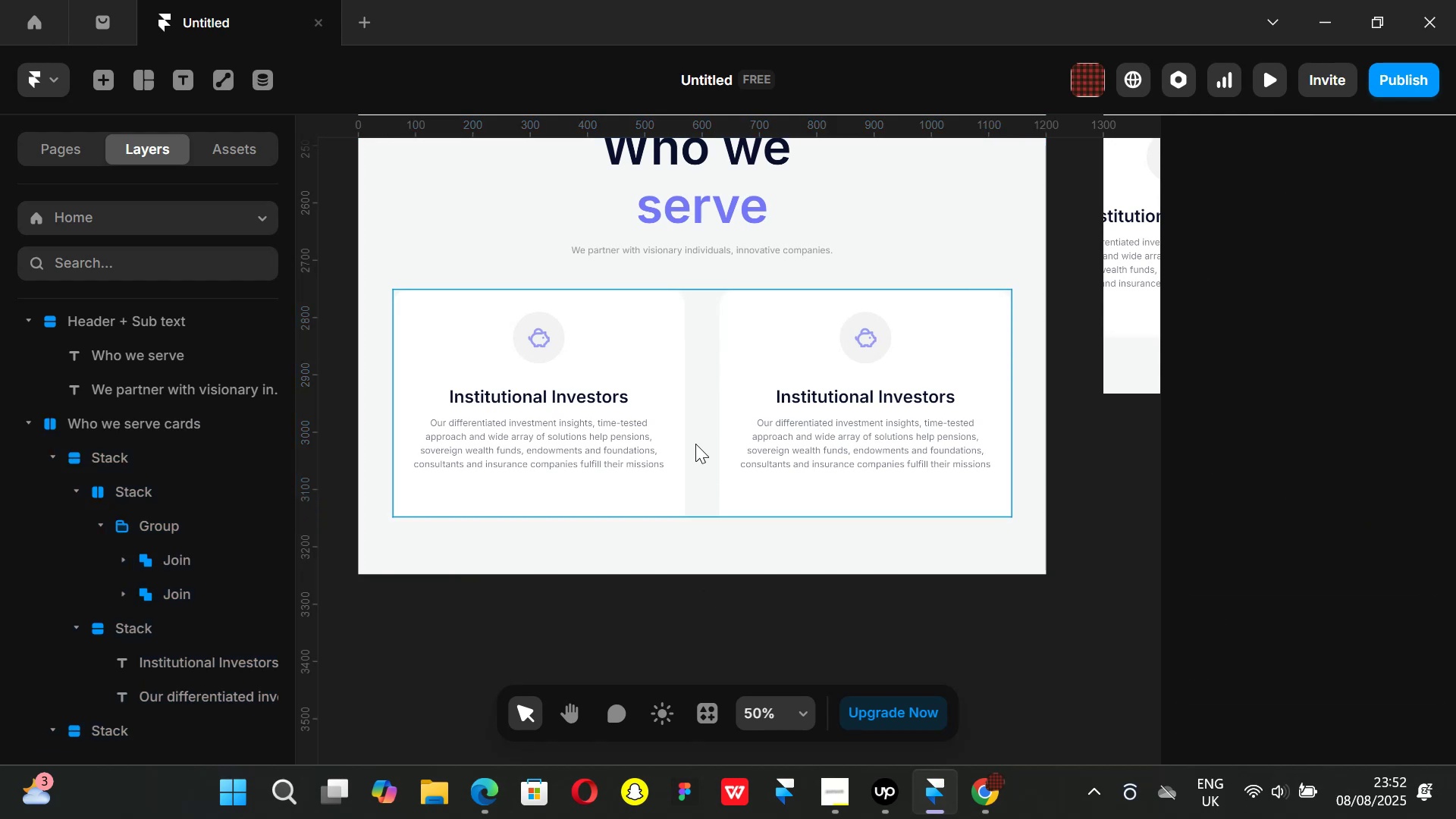 
hold_key(key=AltLeft, duration=0.78)
 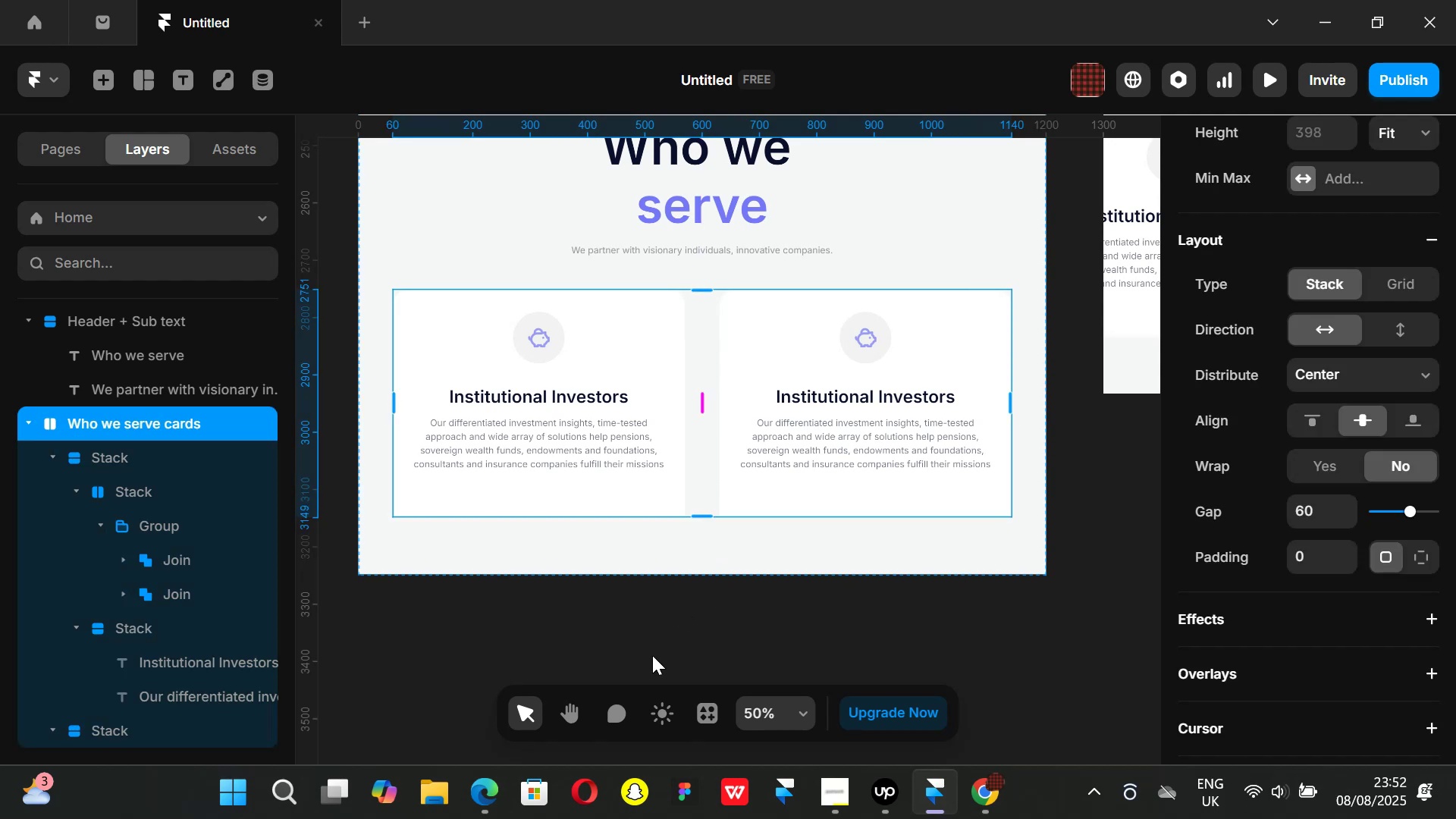 
left_click([652, 655])
 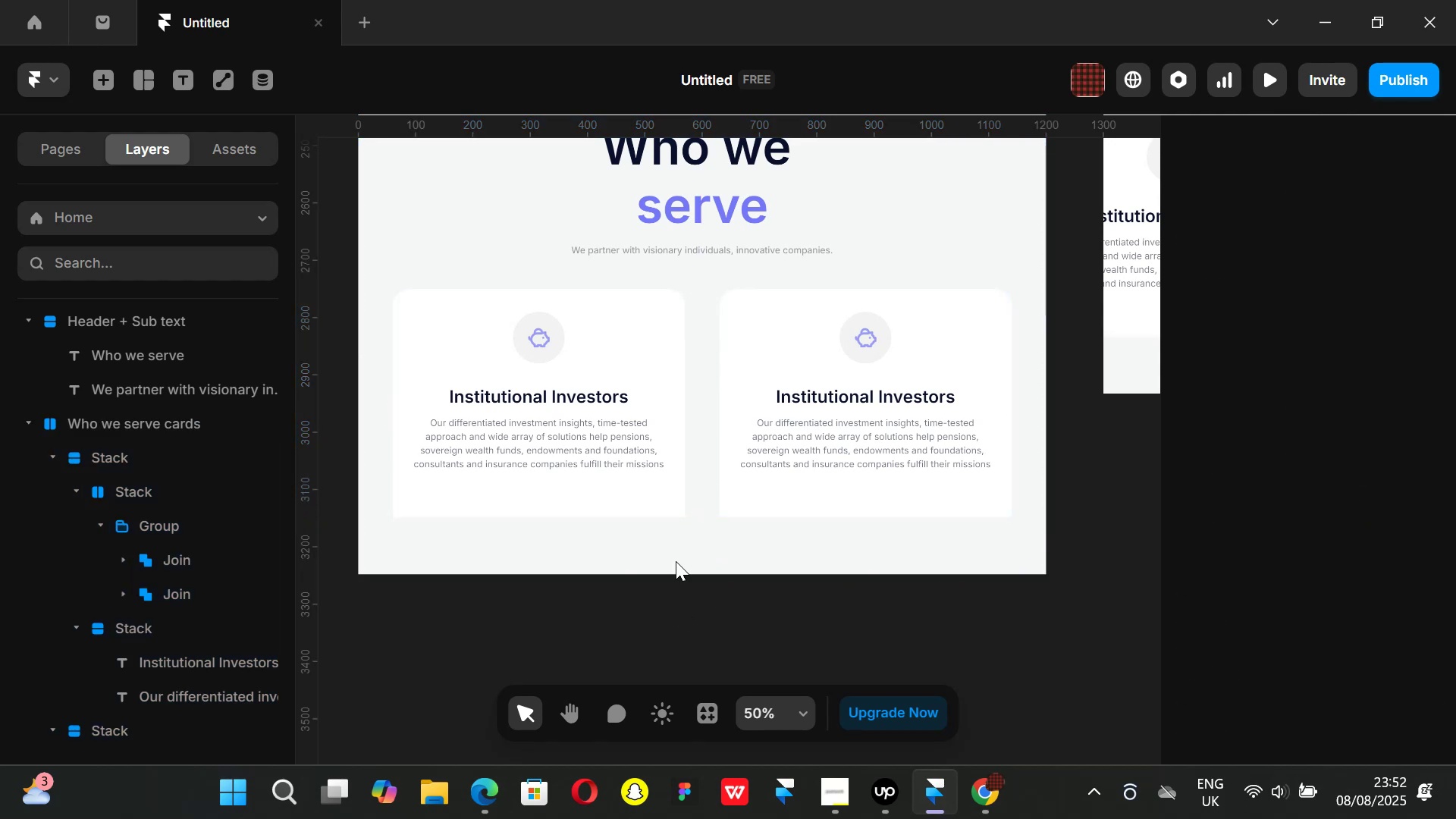 
left_click([698, 489])
 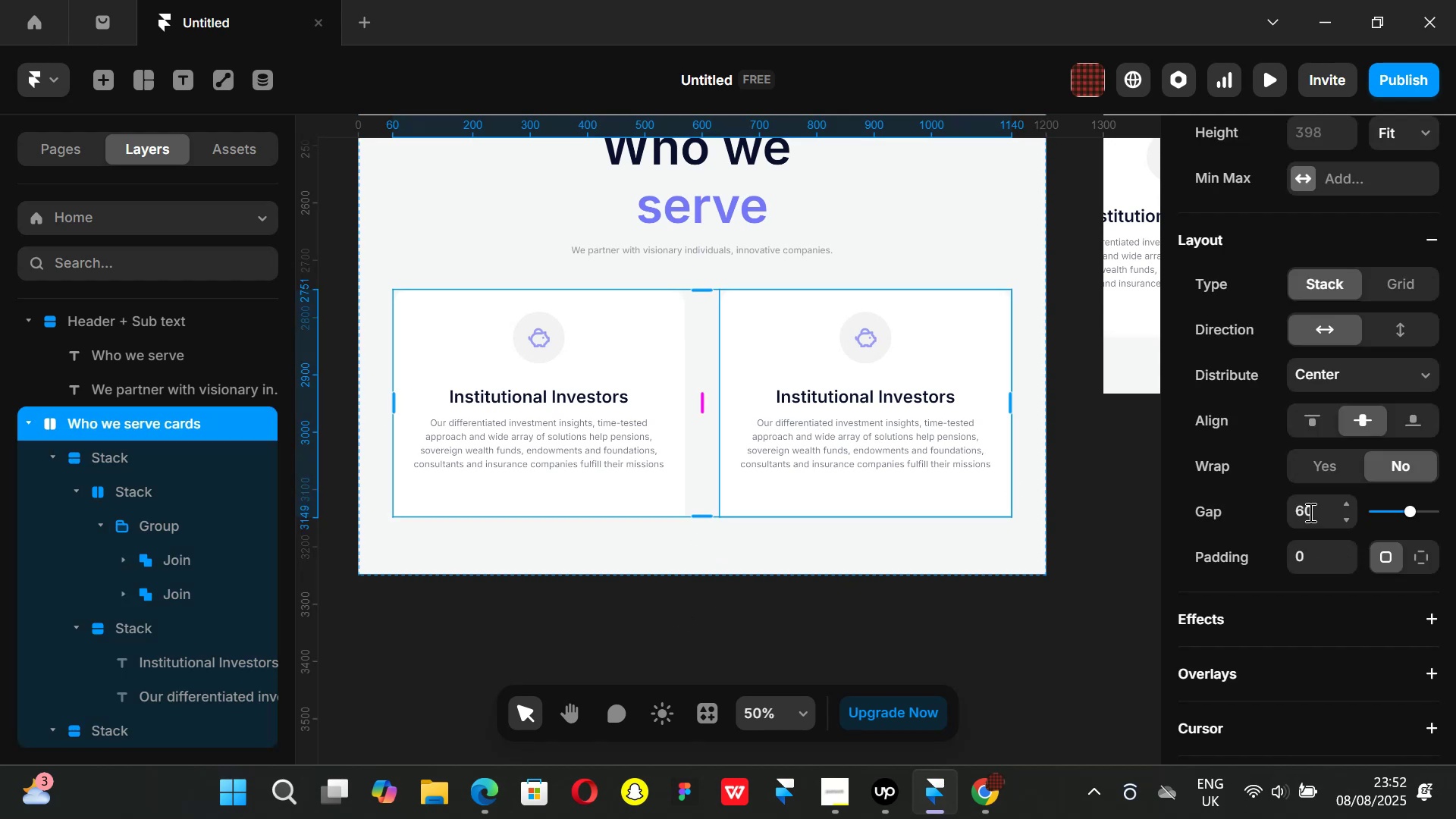 
left_click([1310, 512])
 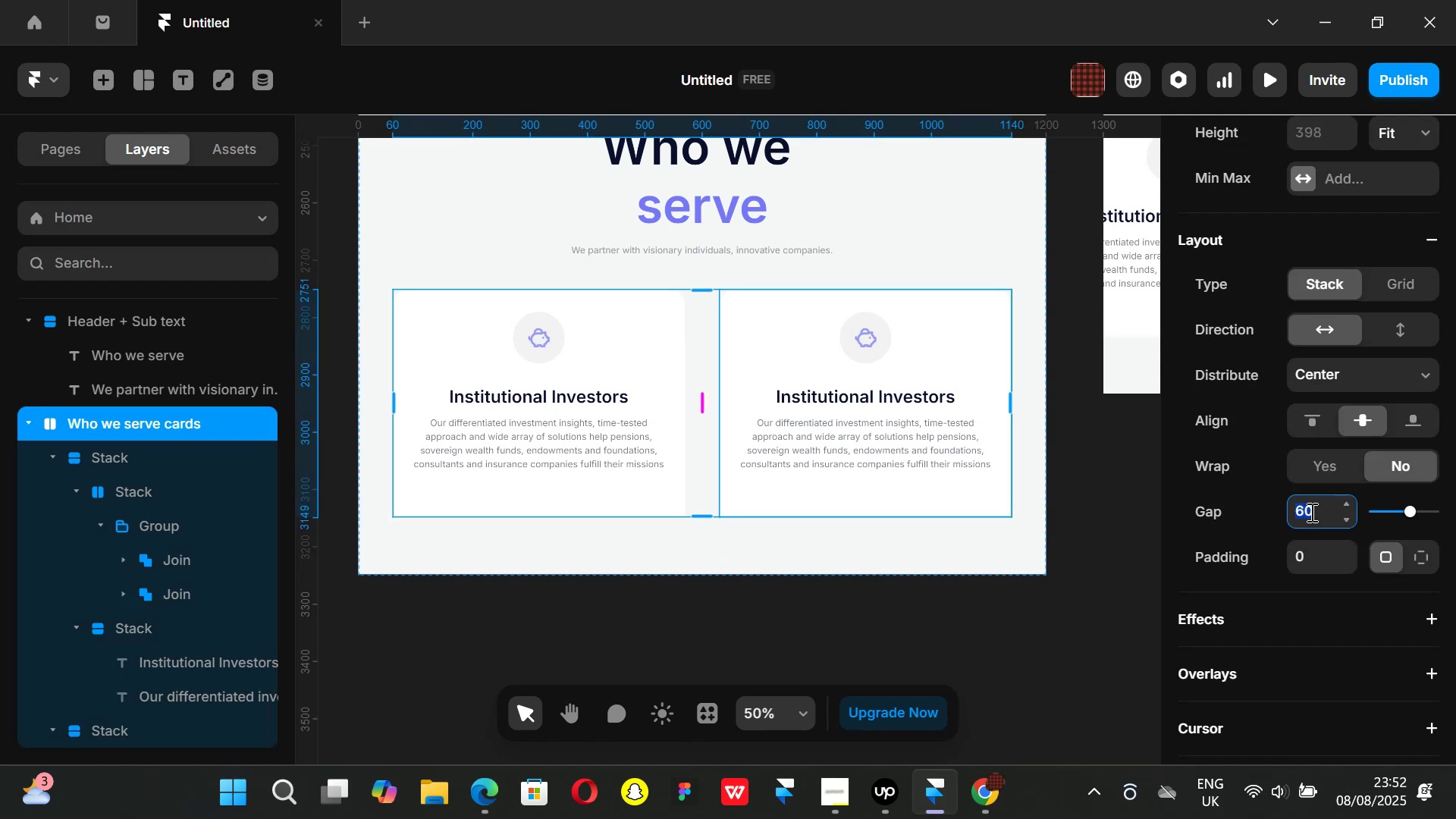 
type(58)
 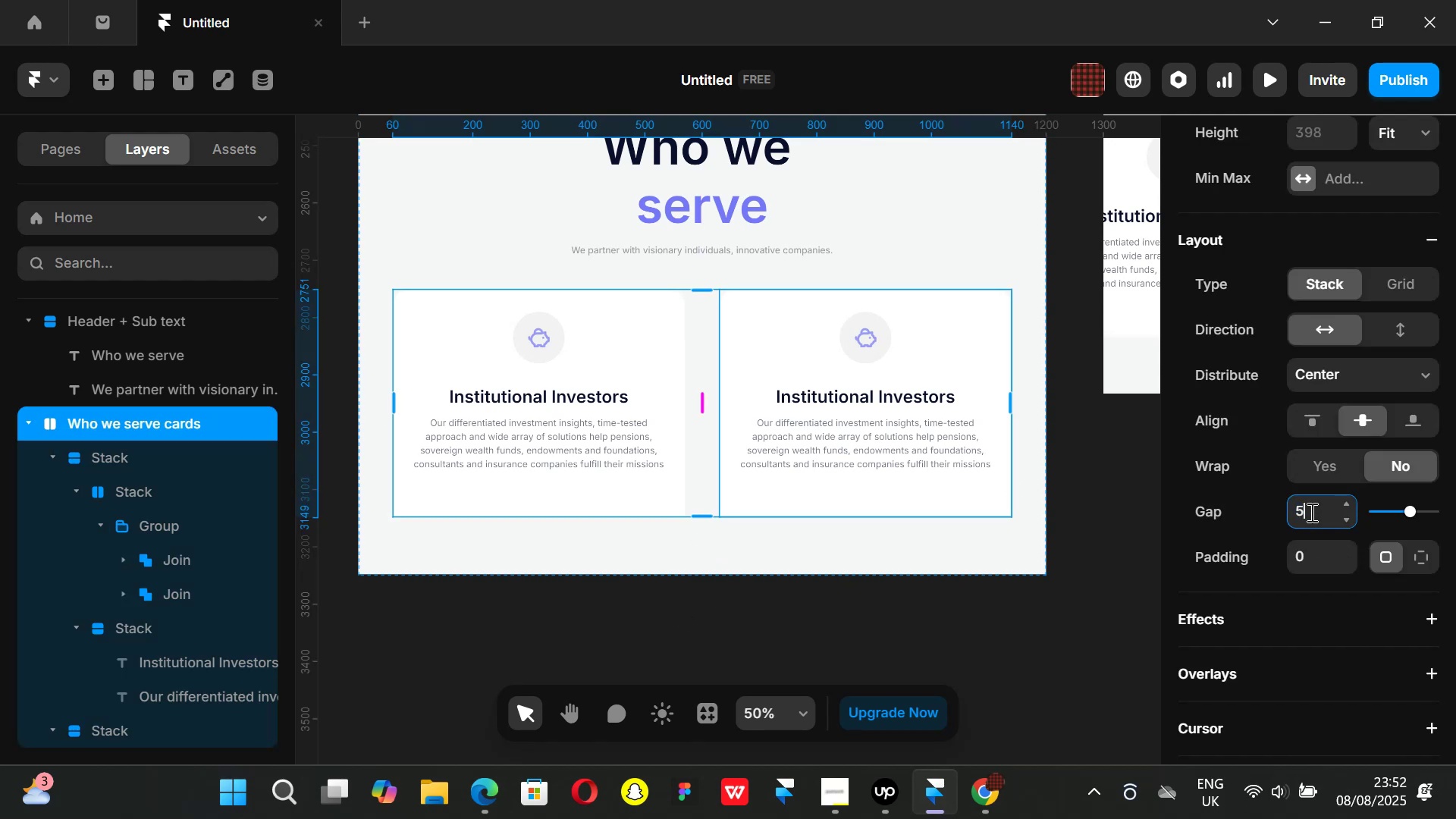 
key(Enter)
 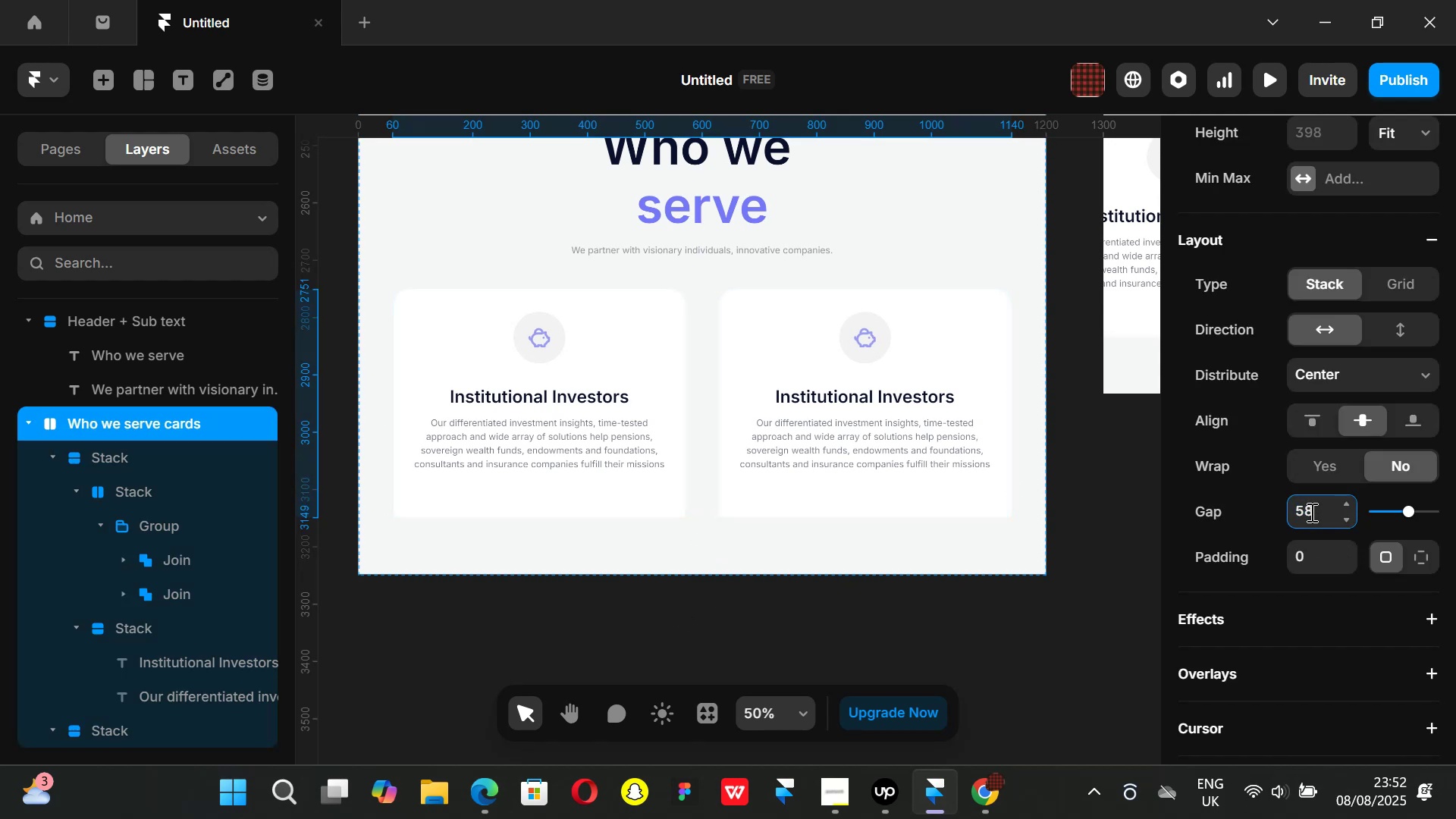 
hold_key(key=AltLeft, duration=1.26)
 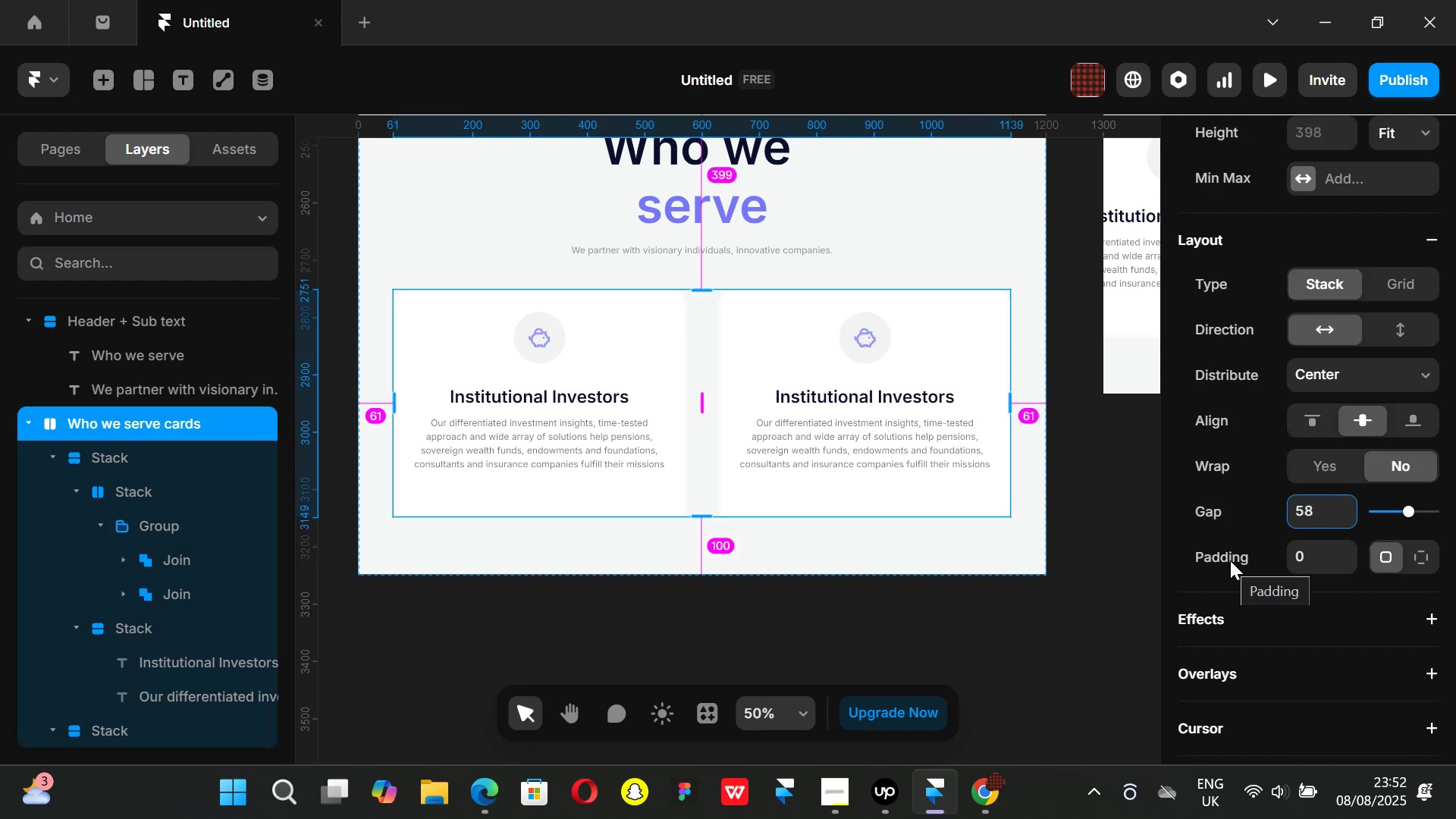 
key(Backspace)
 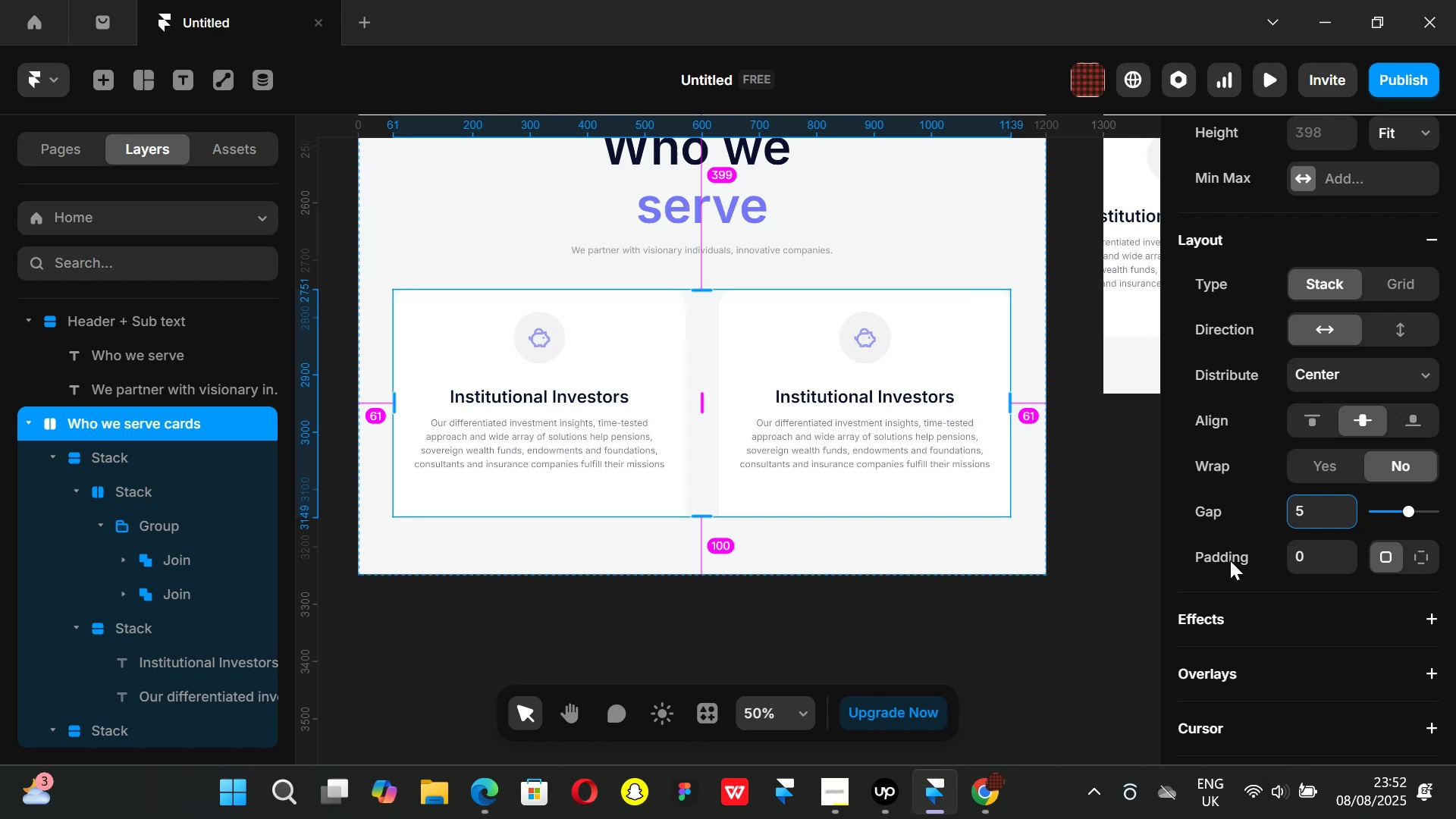 
key(7)
 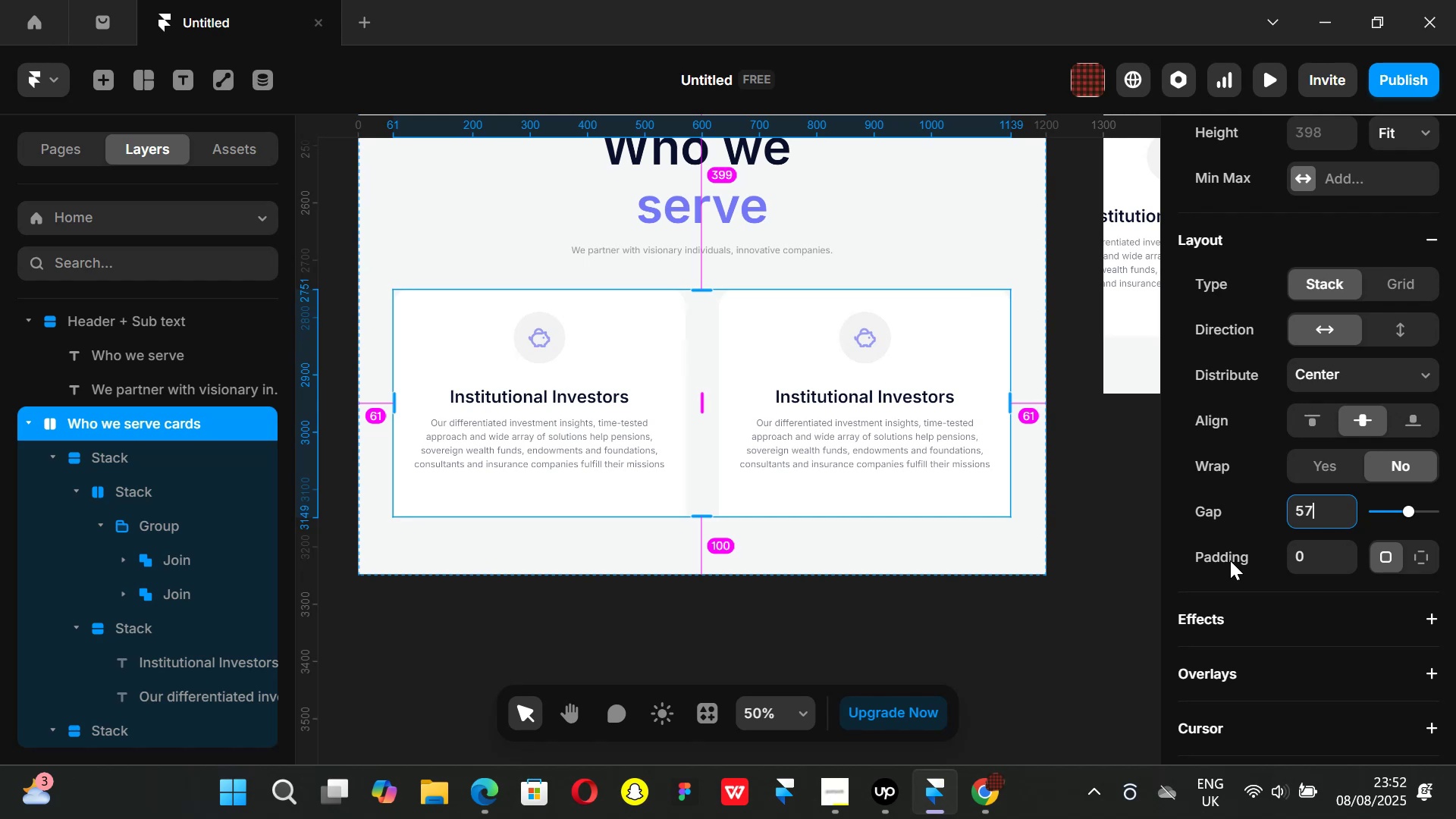 
key(Enter)
 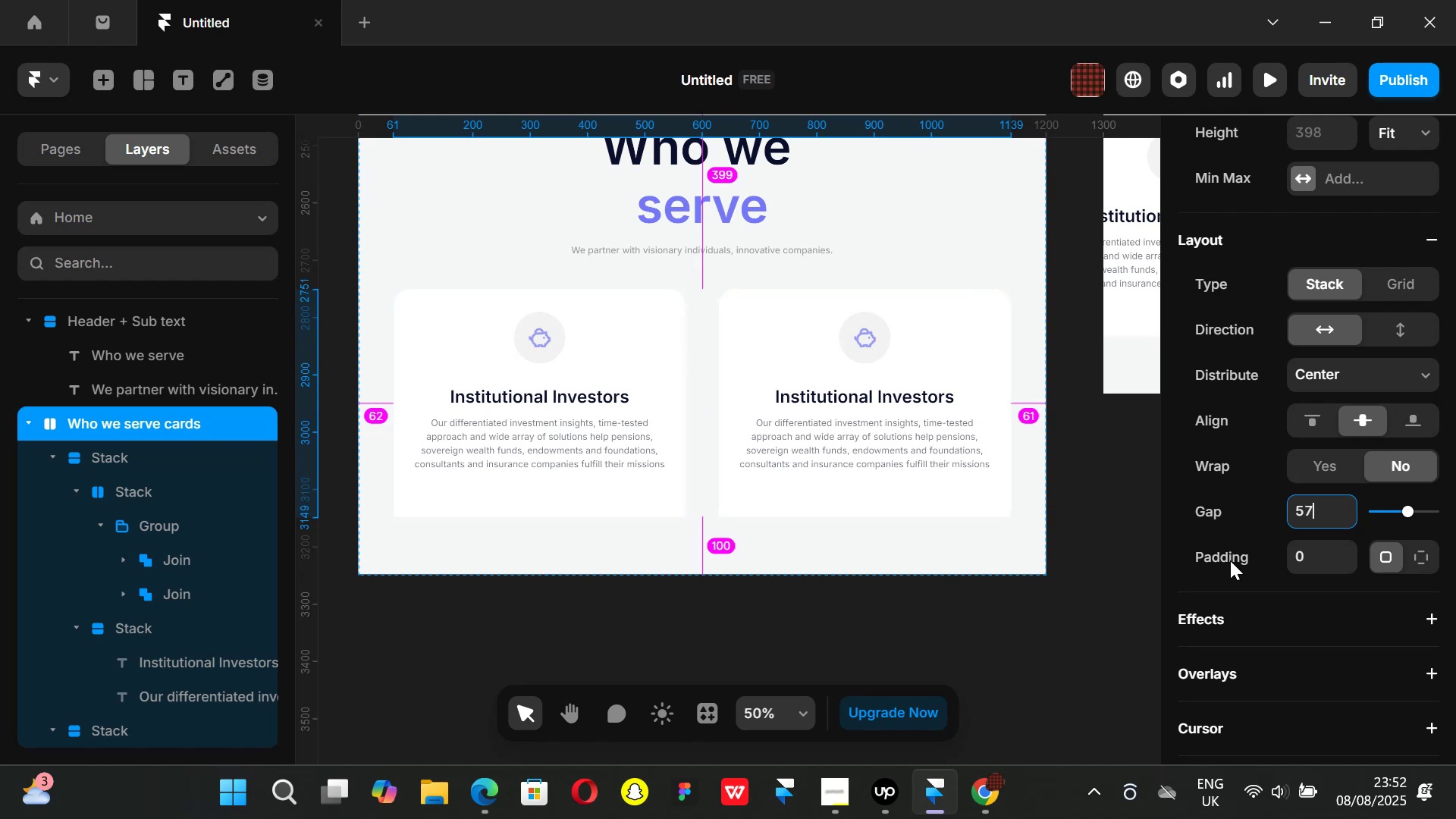 
hold_key(key=AltLeft, duration=0.9)
 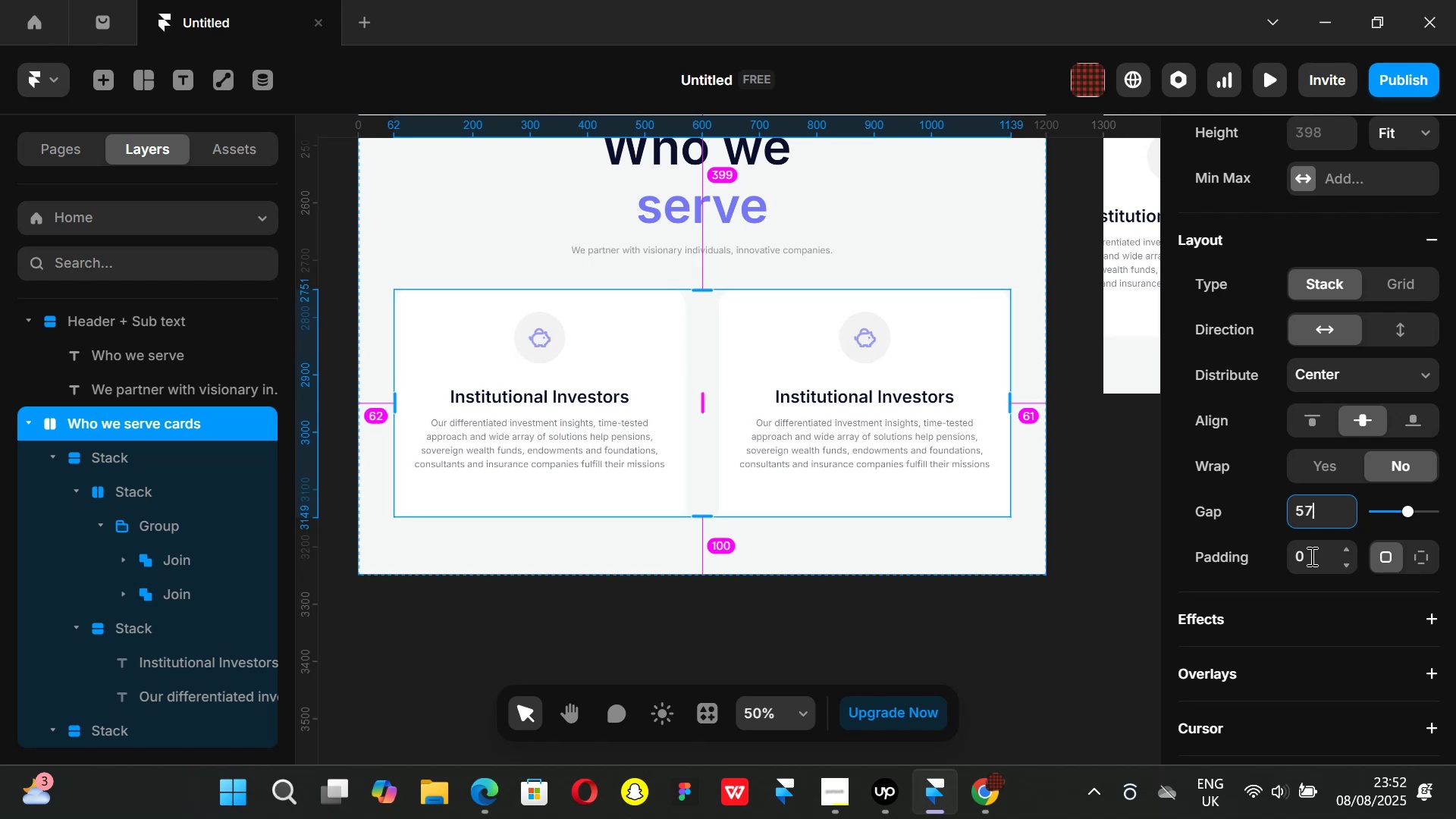 
key(Backspace)
 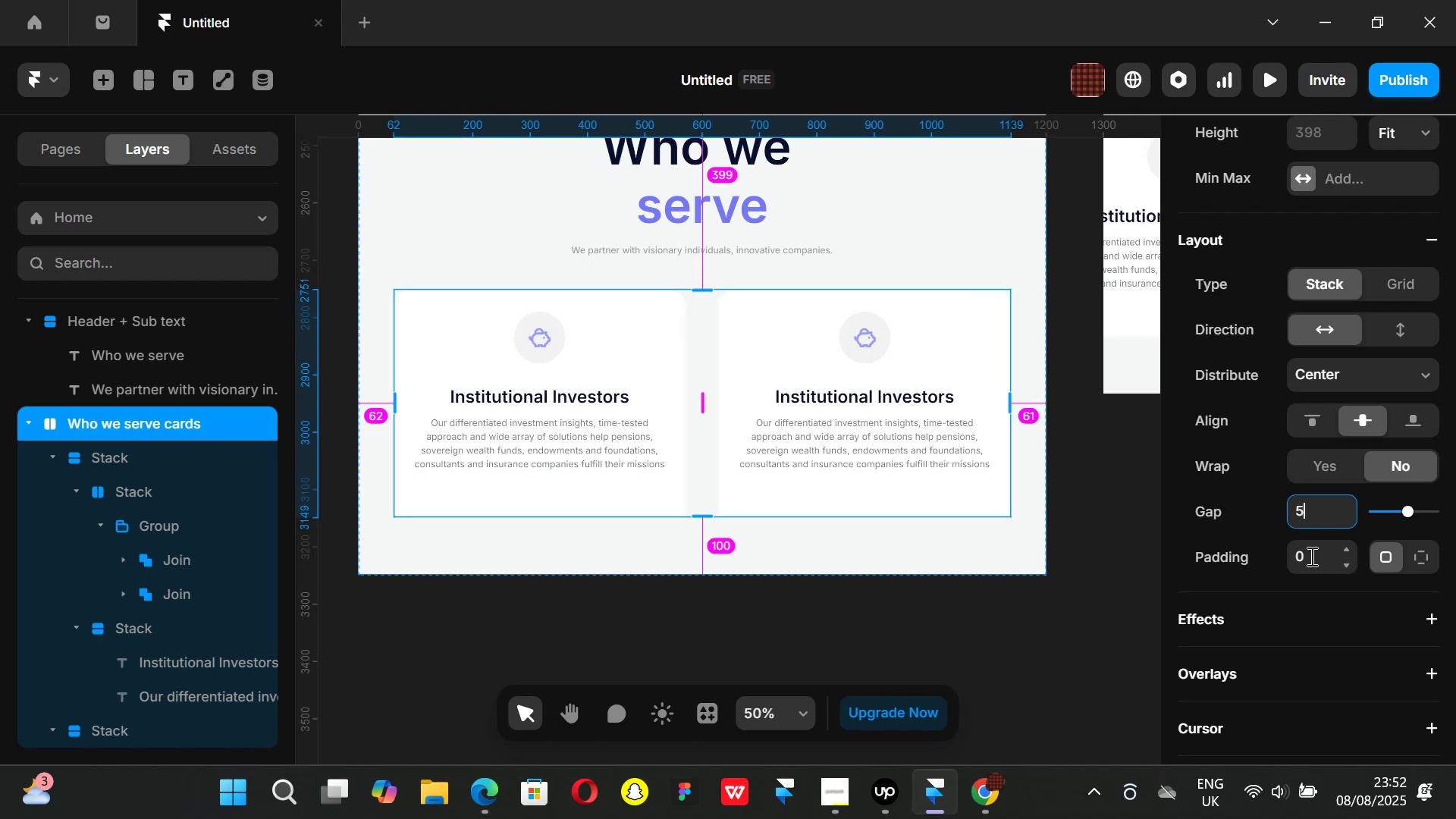 
key(6)
 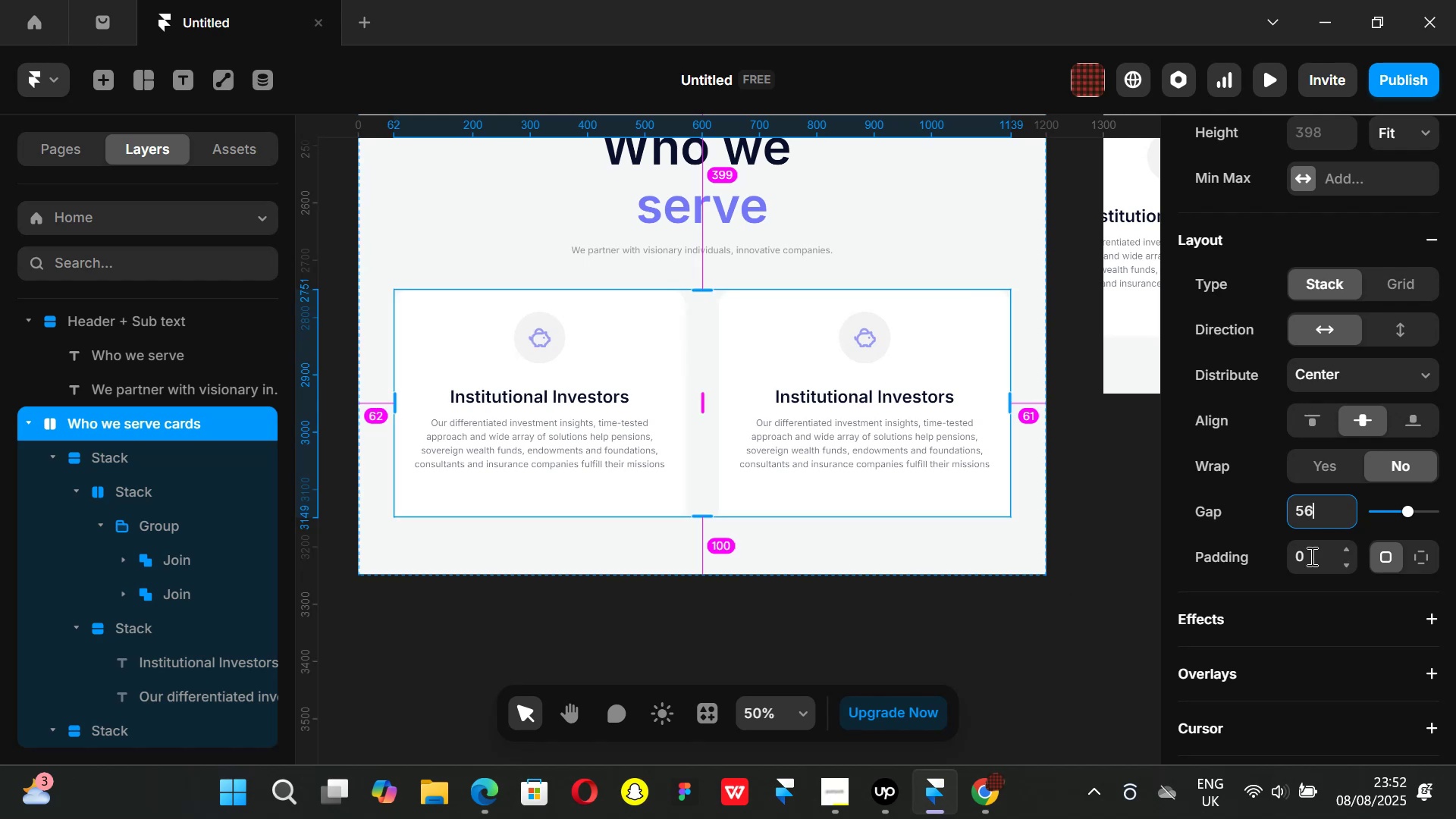 
key(Enter)
 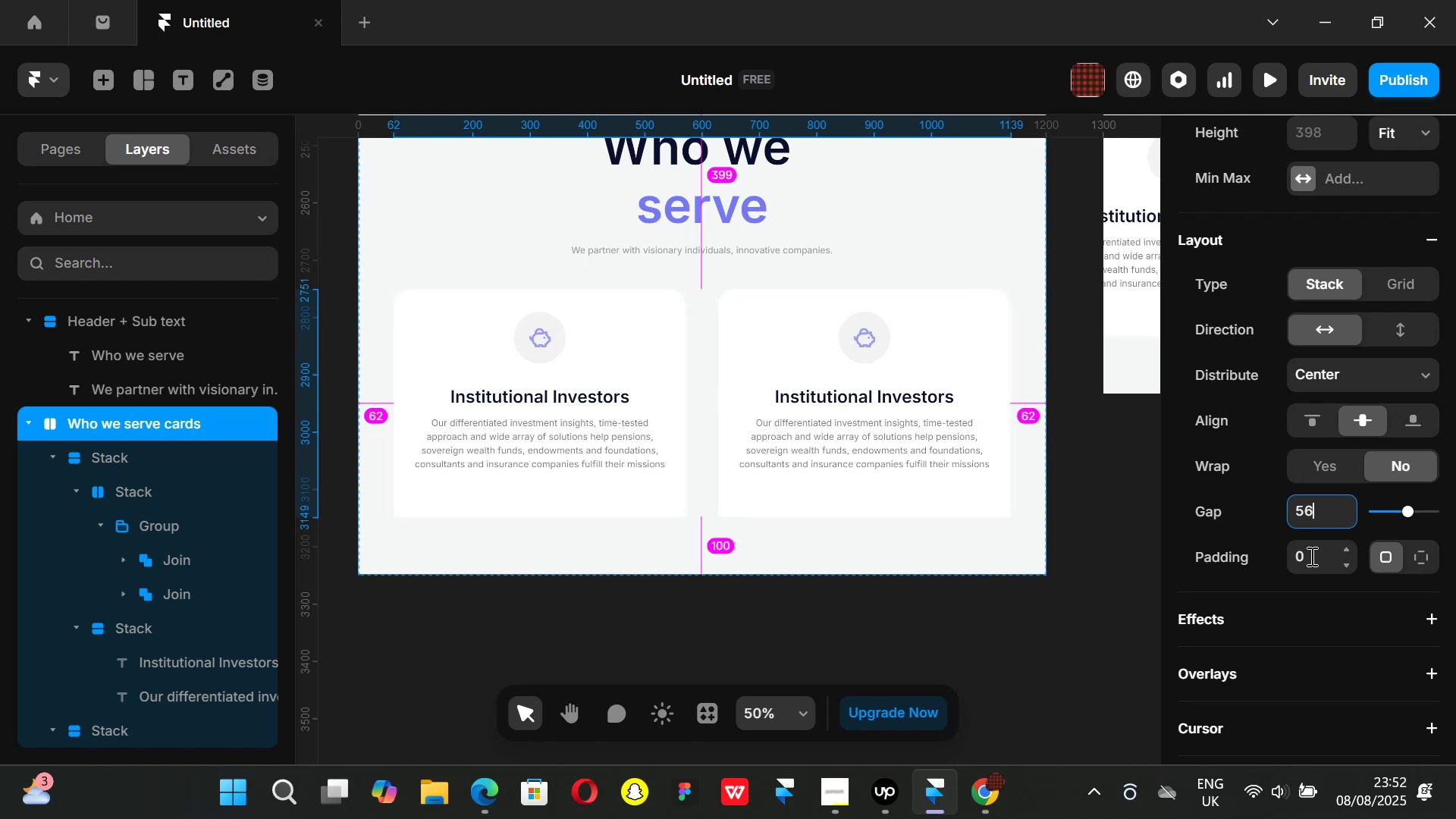 
hold_key(key=AltLeft, duration=0.6)
 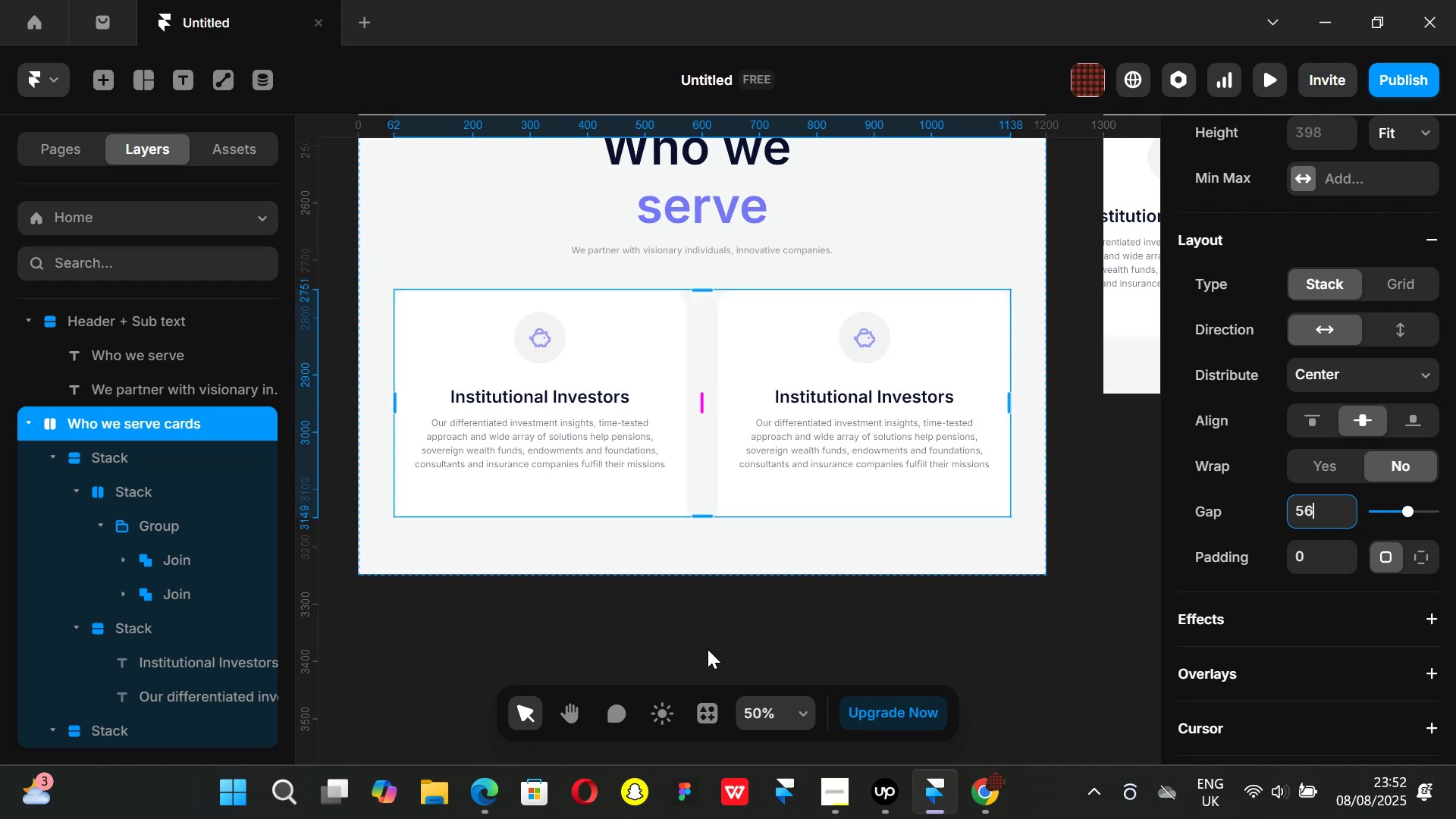 
left_click([708, 649])
 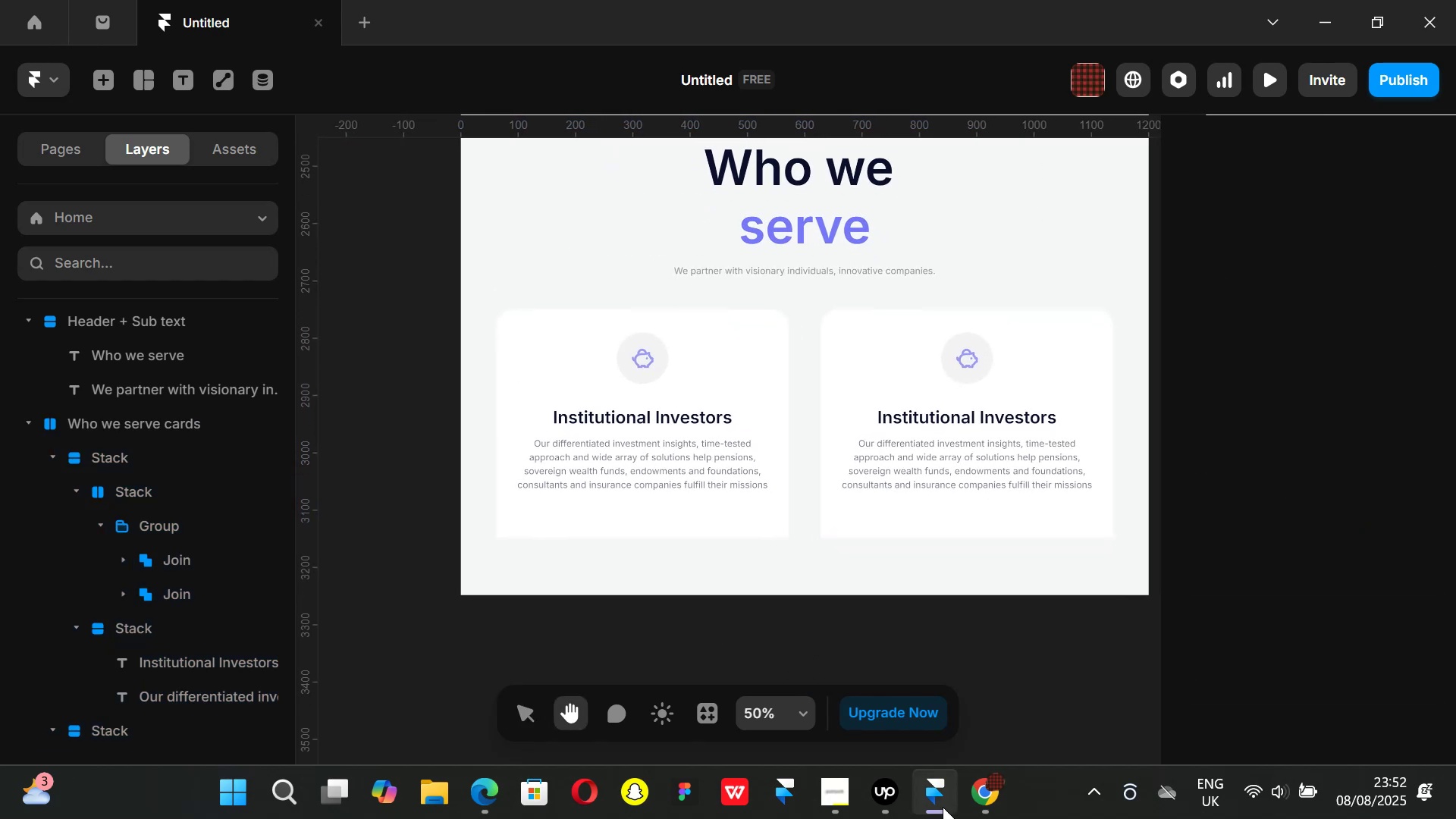 
left_click([986, 806])
 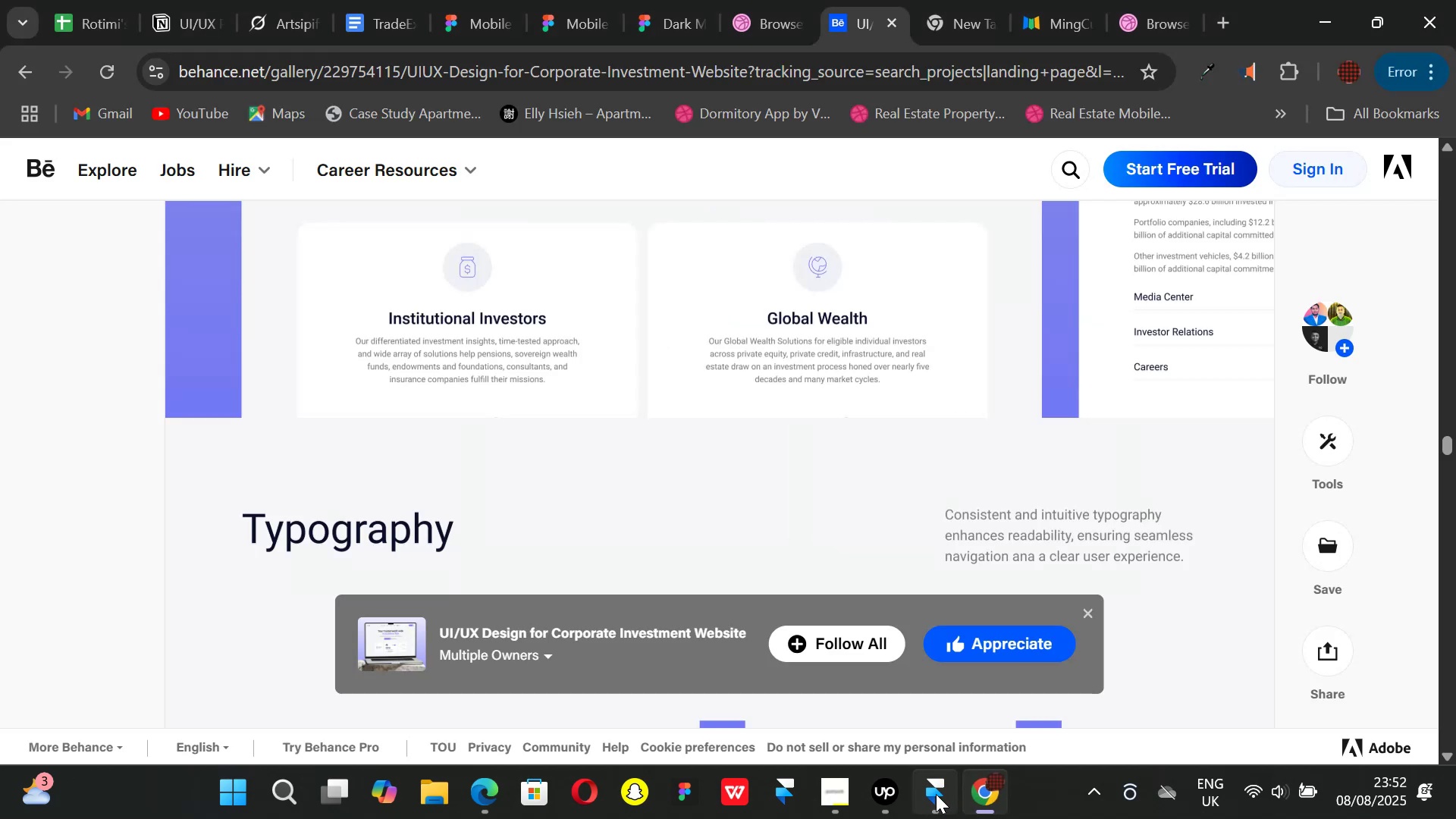 
left_click([933, 794])
 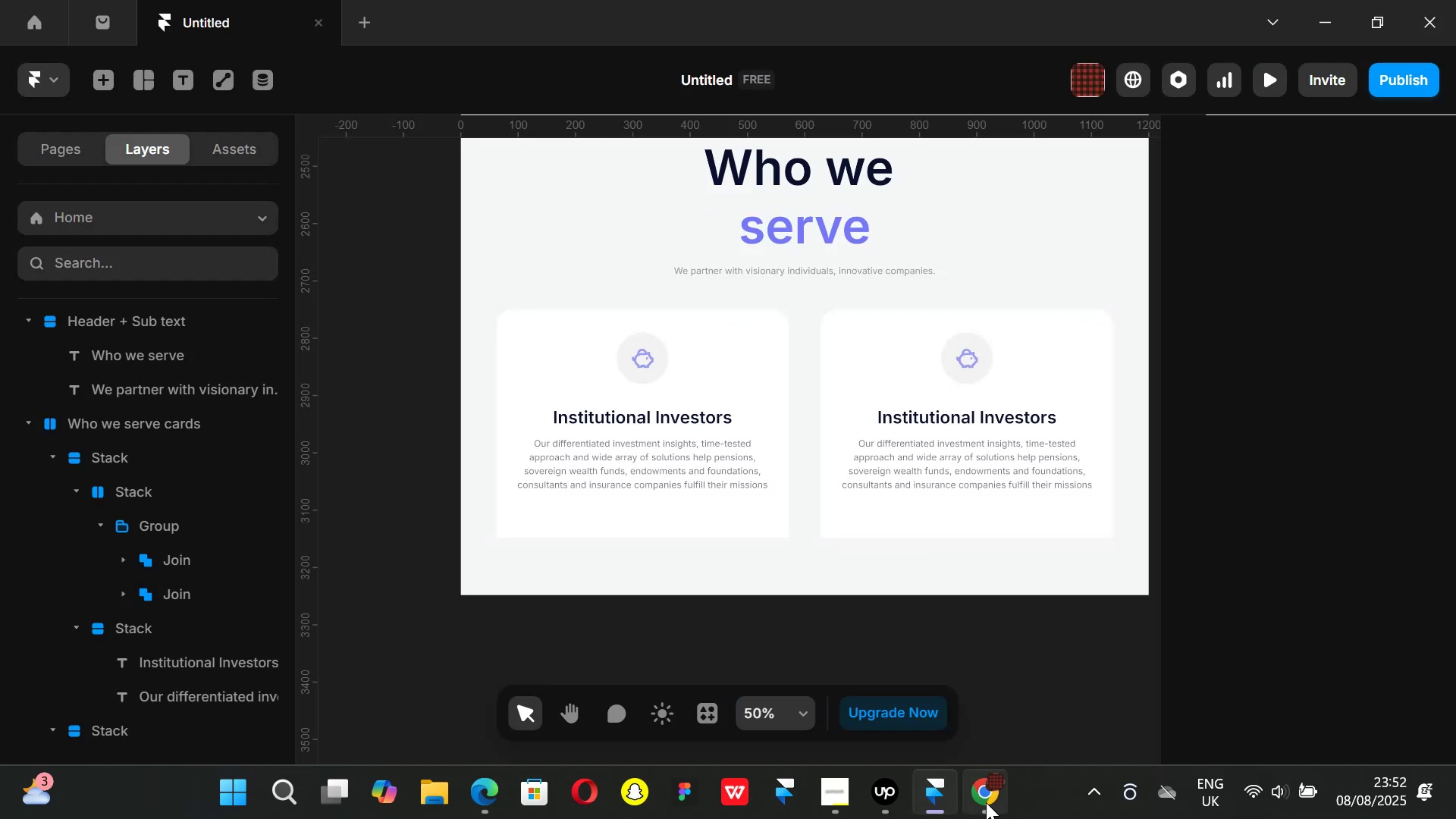 
left_click([985, 802])
 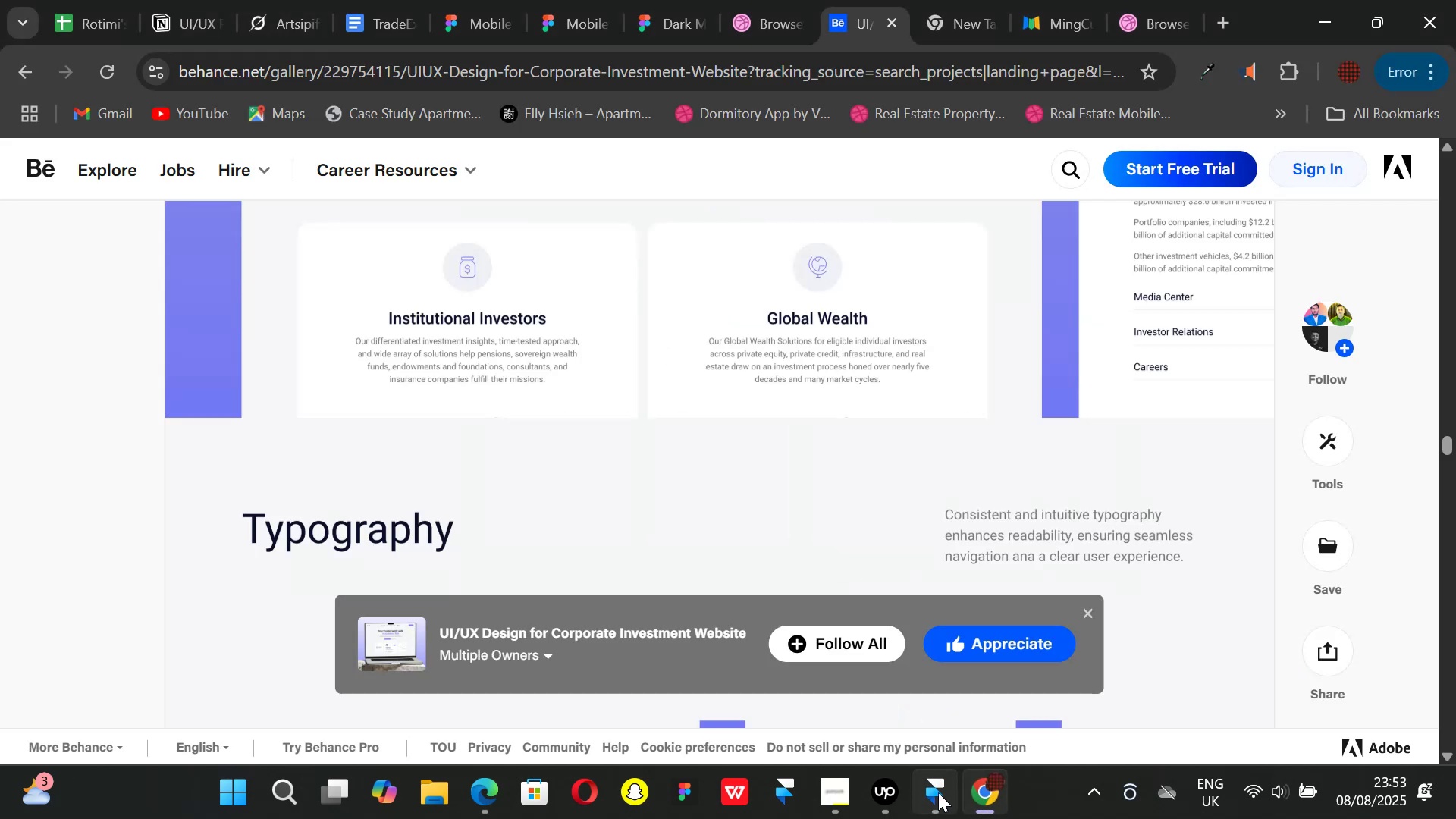 
left_click([938, 792])
 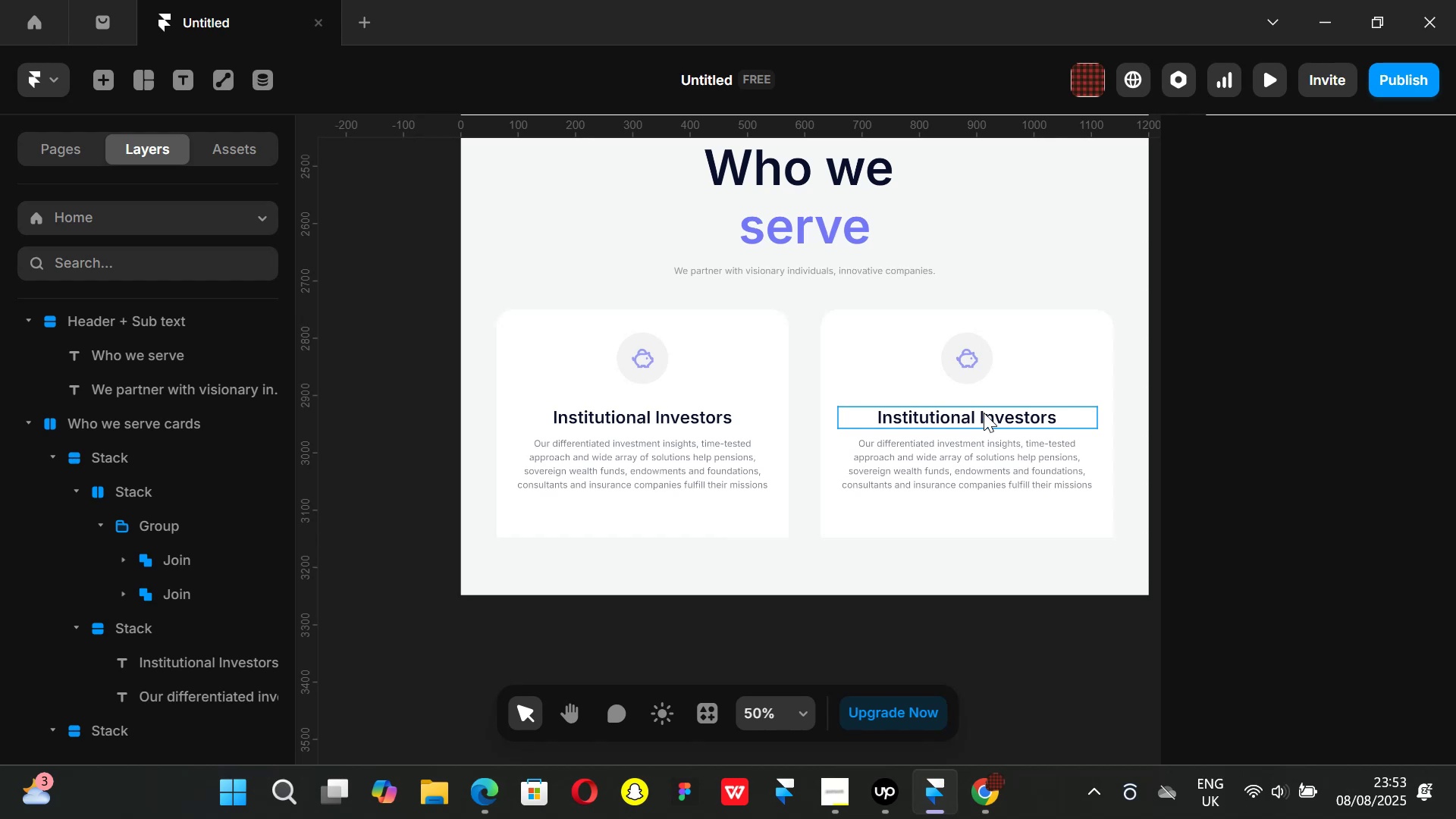 
double_click([984, 413])
 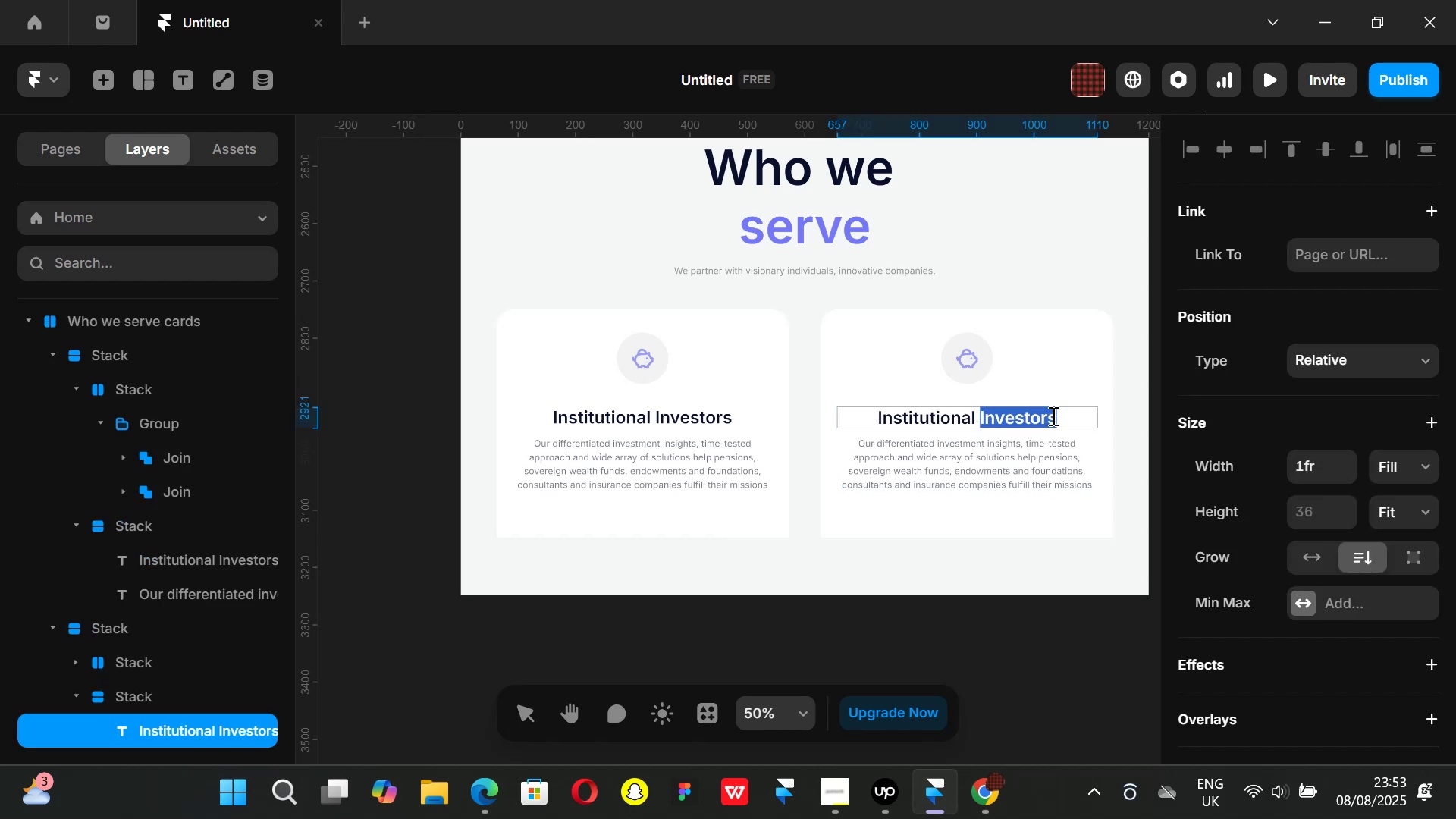 
left_click([1052, 416])
 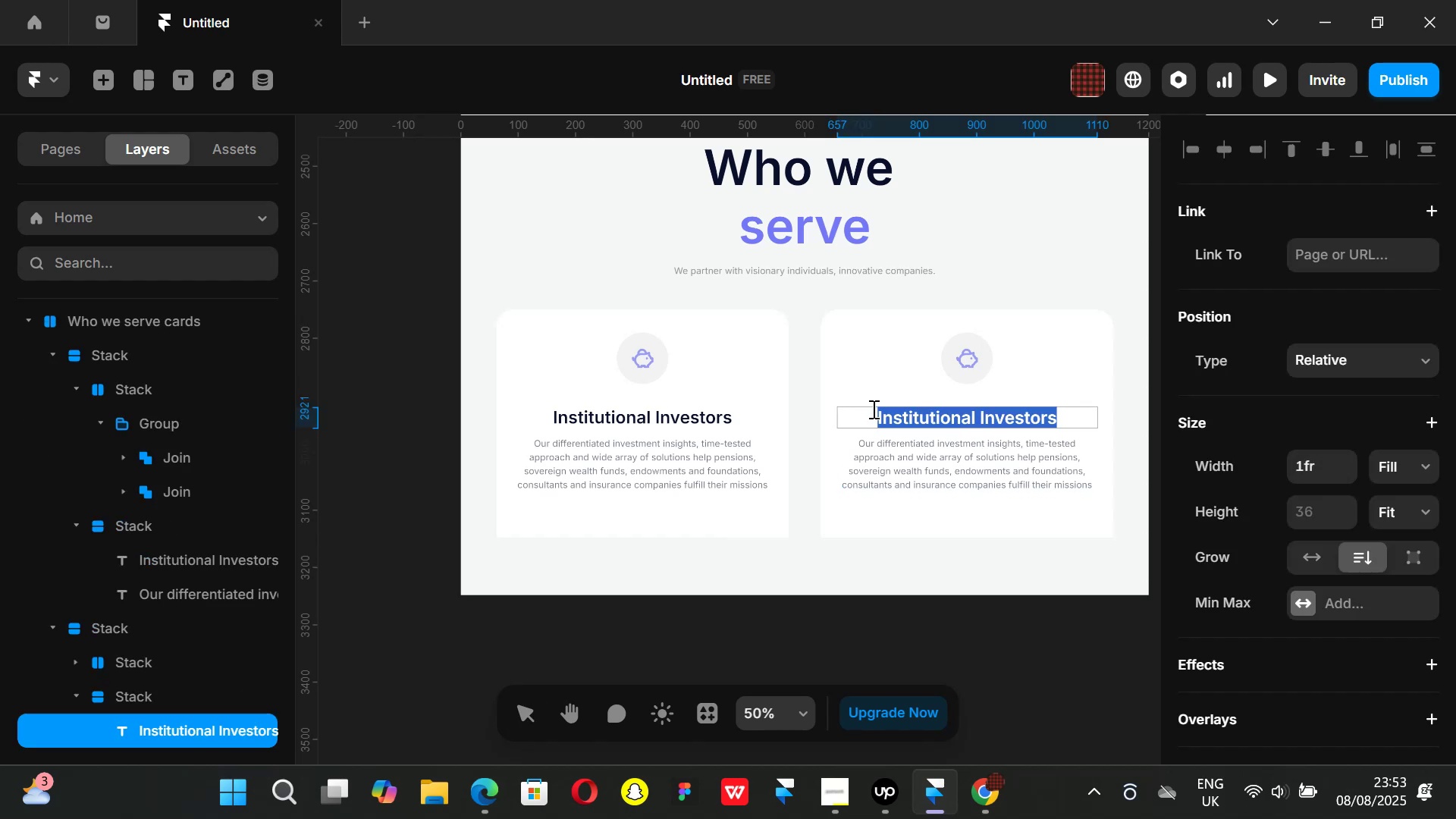 
key(Backspace)
type(Glov)
key(Backspace)
type(bal)
 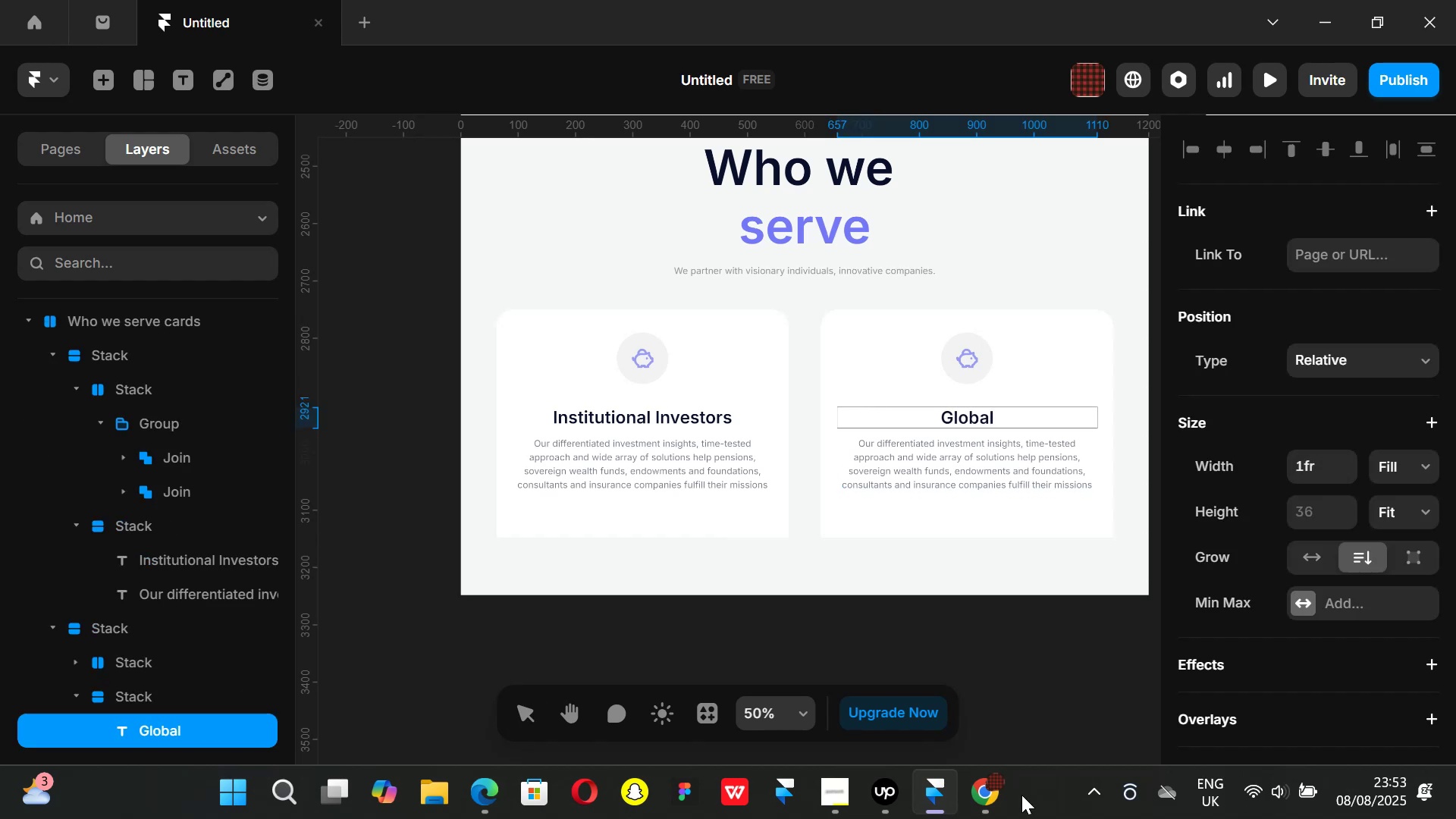 
left_click([991, 796])
 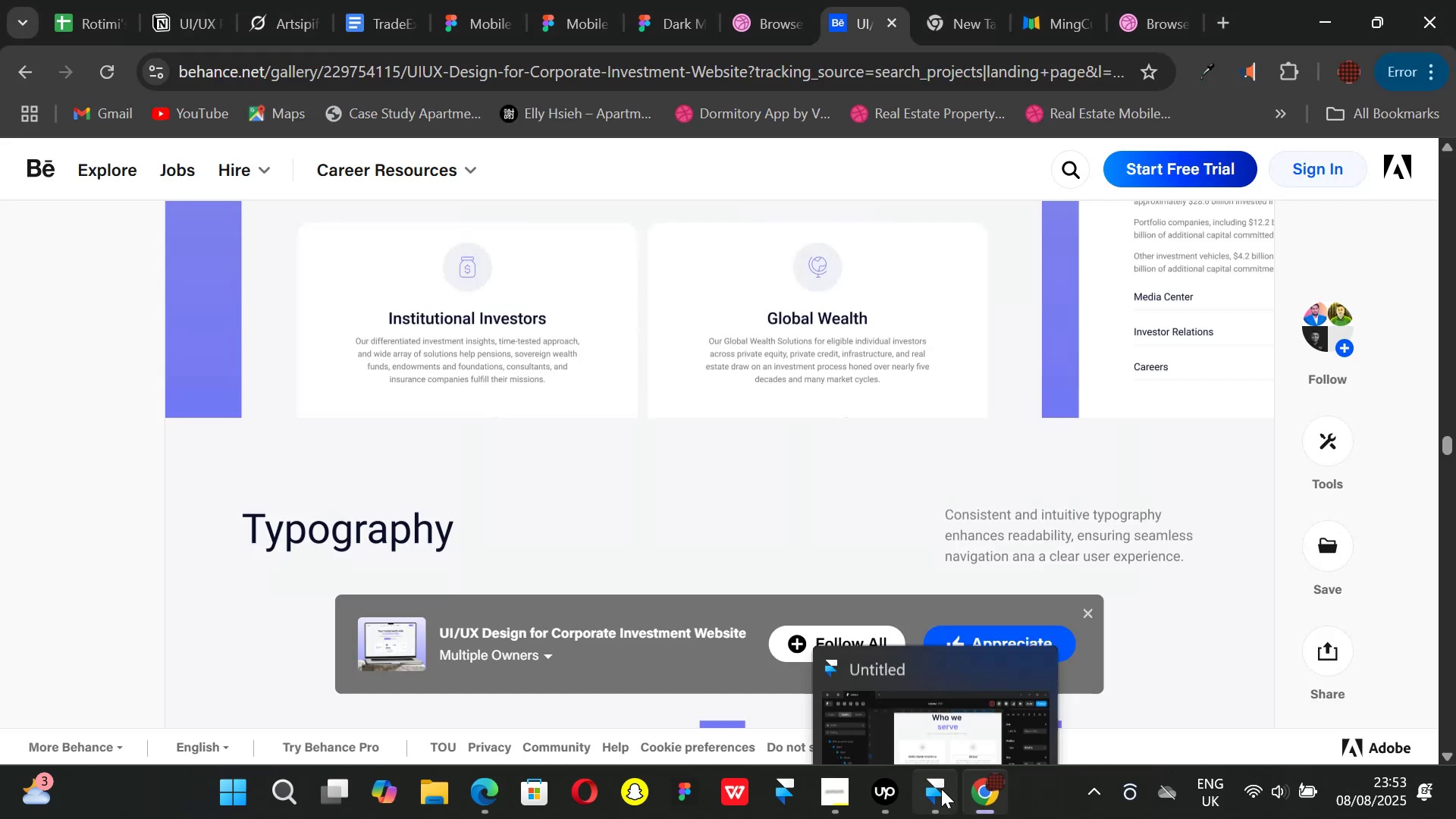 
left_click([941, 789])
 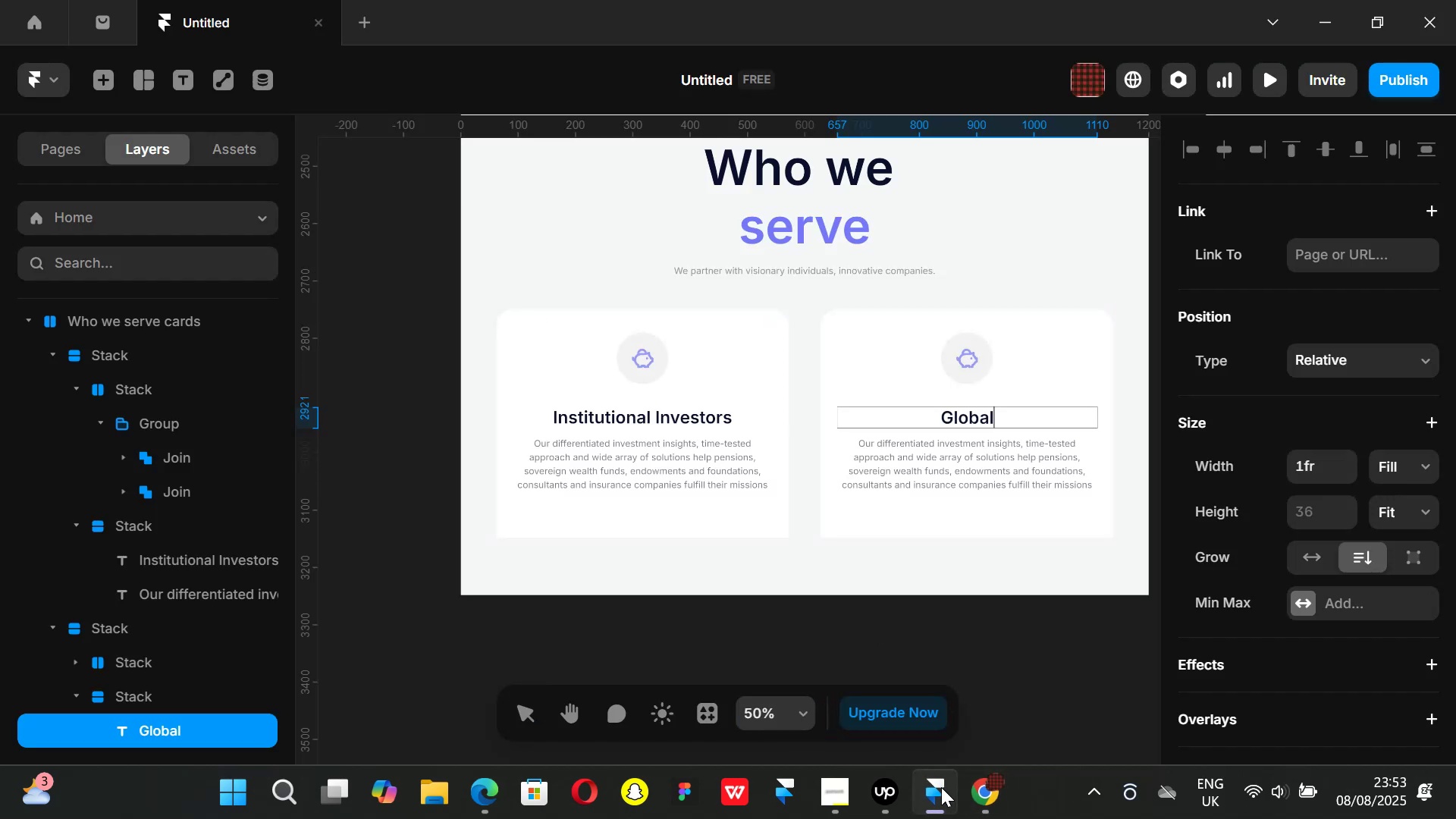 
type( Wealth)
 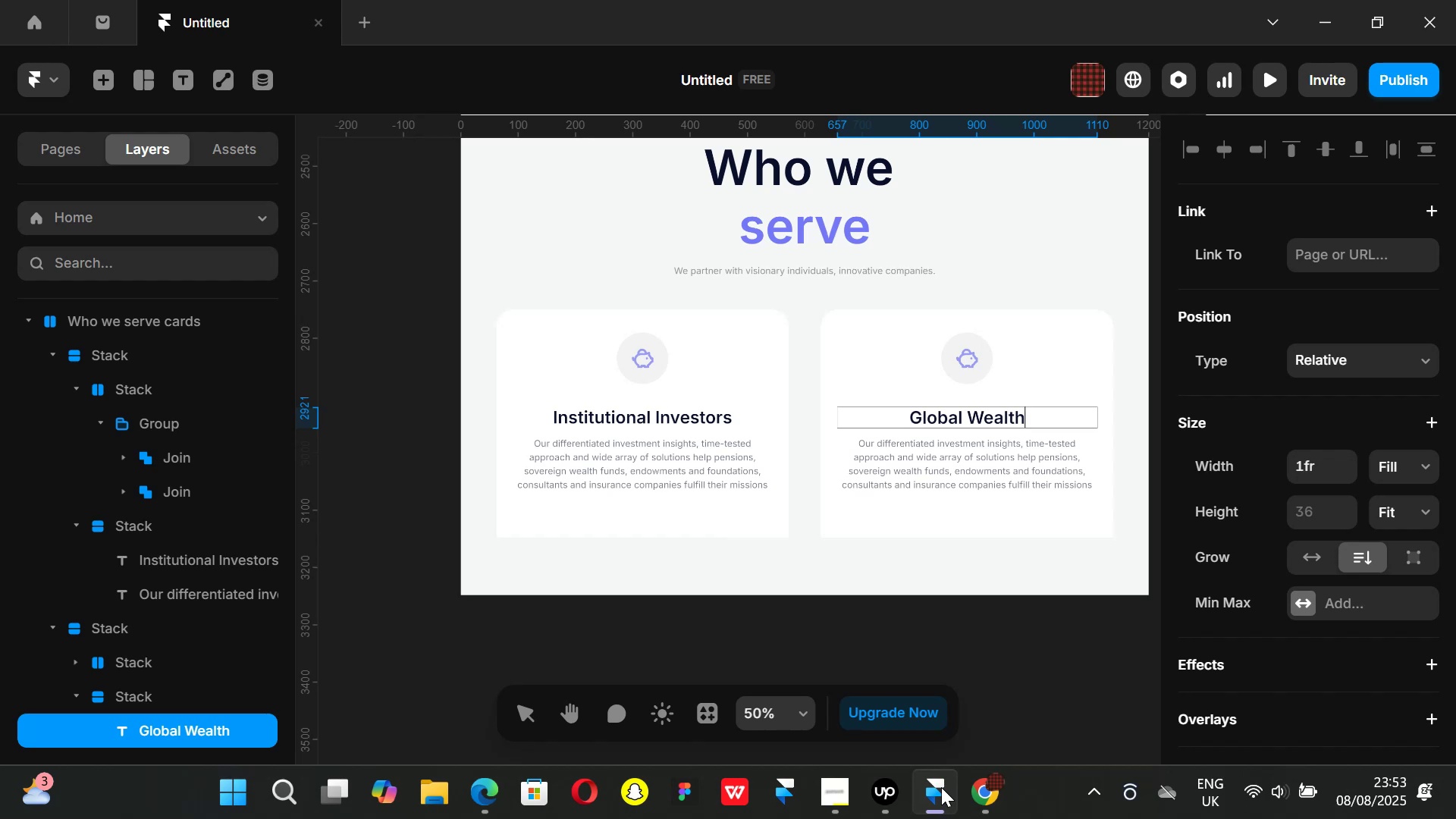 
wait(37.32)
 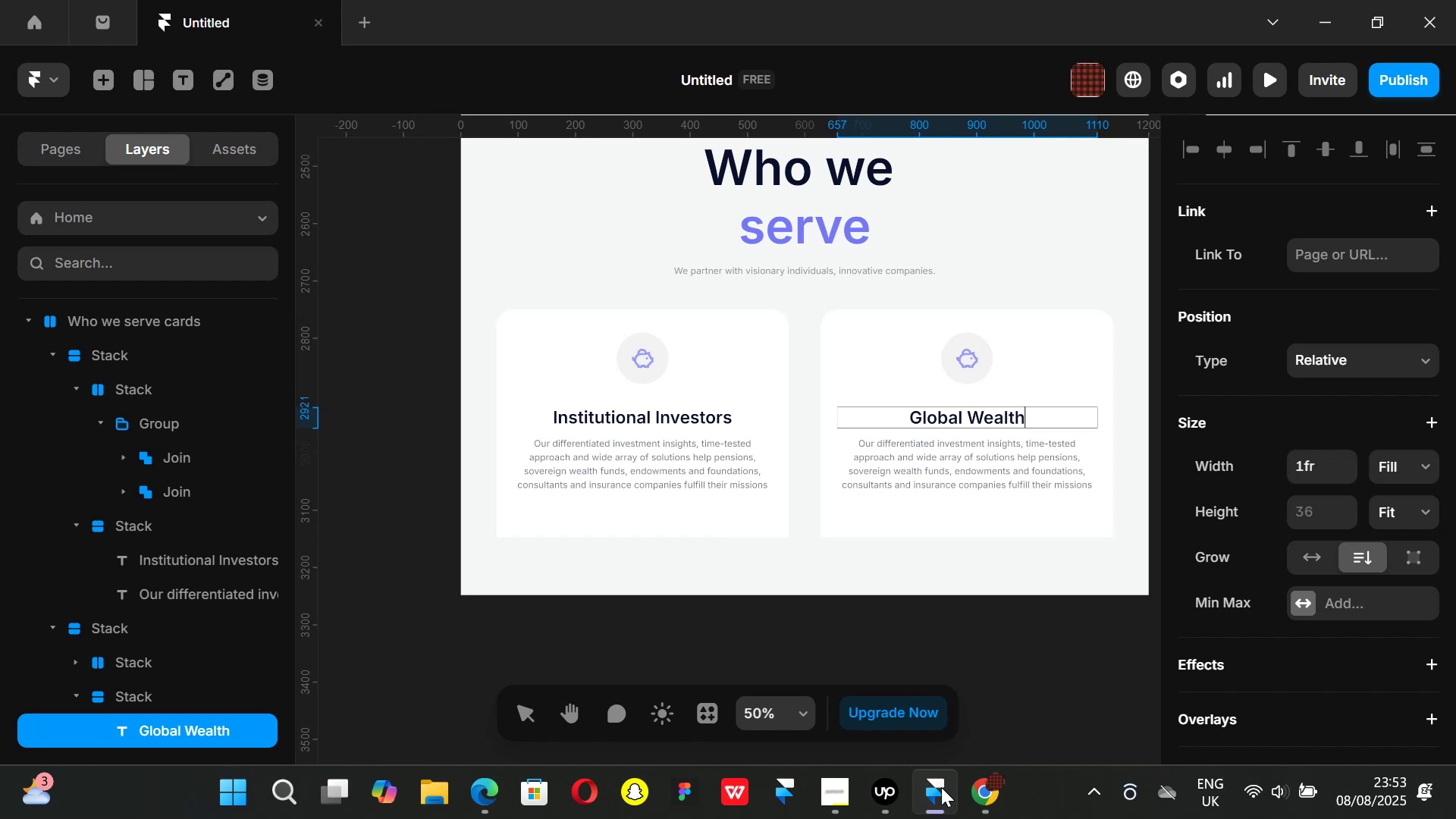 
left_click([965, 682])
 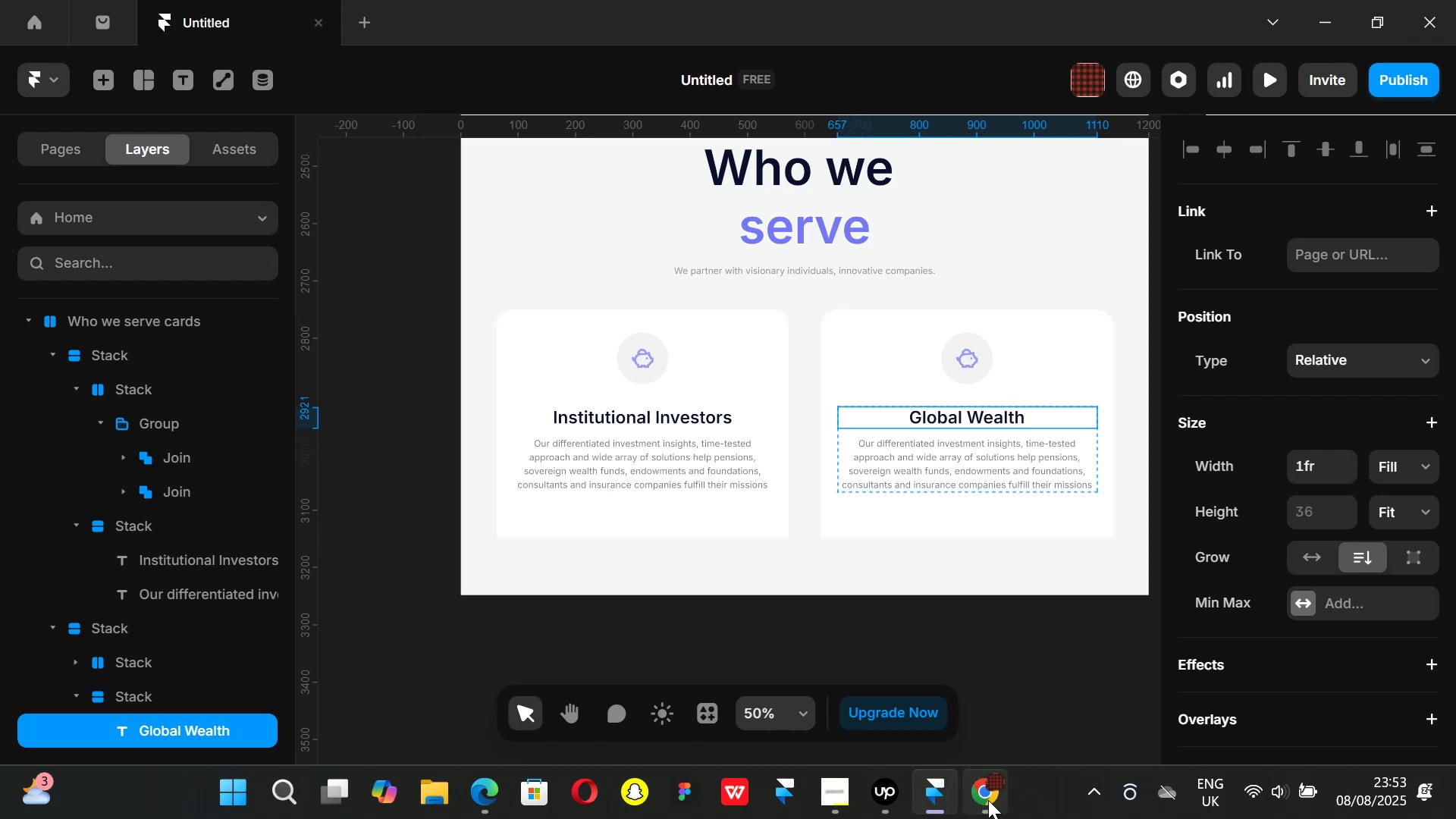 
left_click([985, 800])
 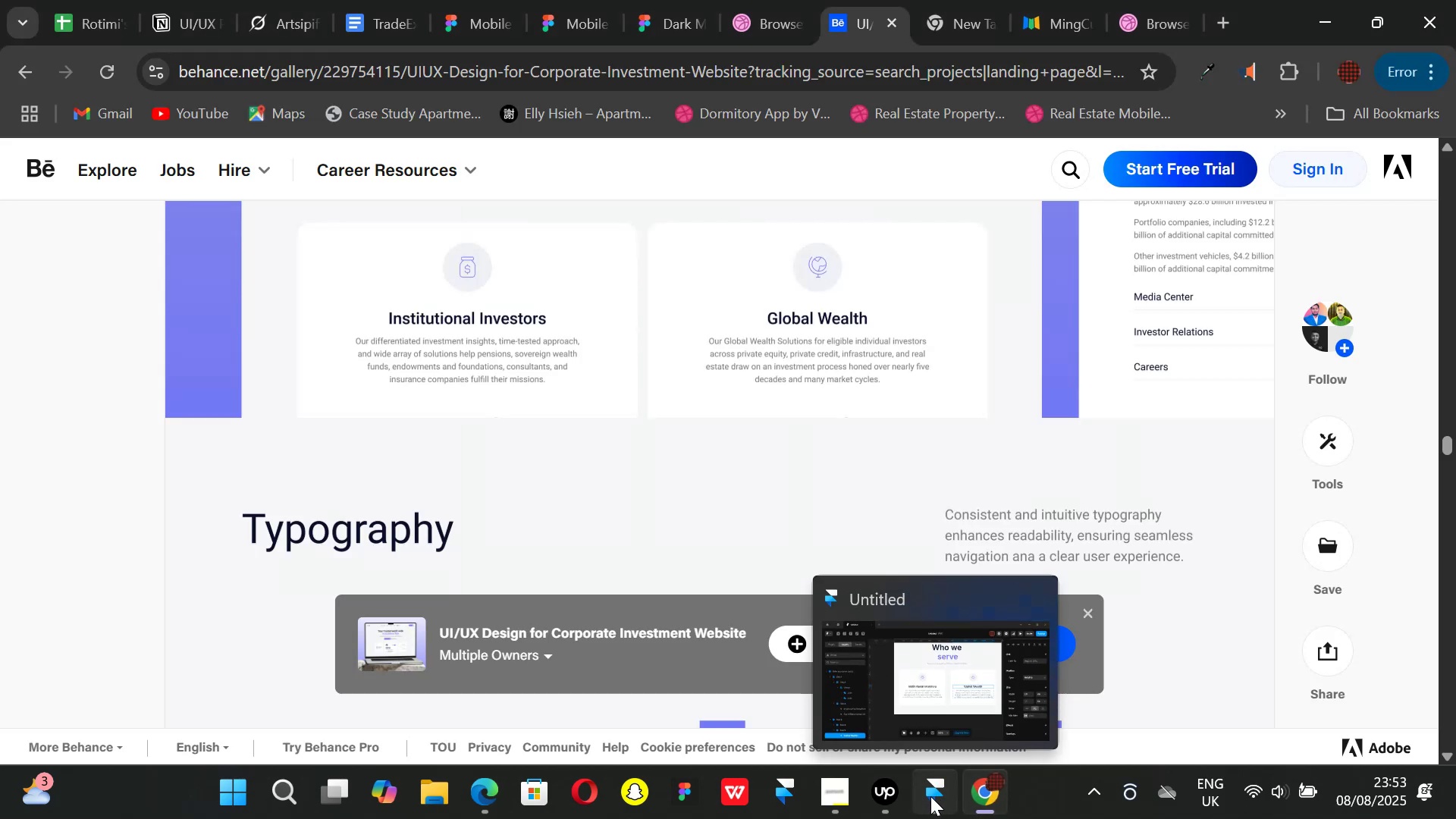 
left_click([930, 796])
 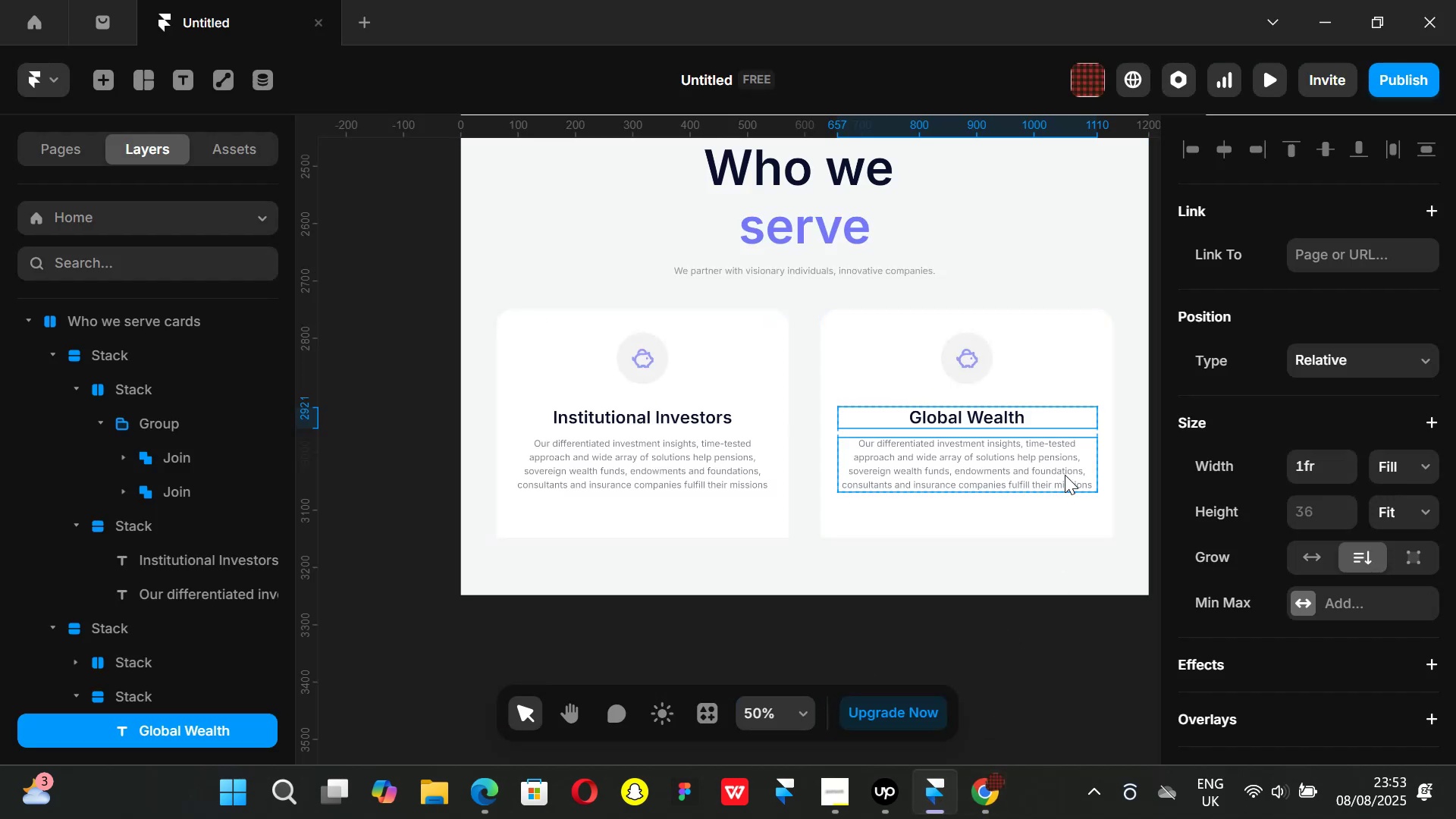 
double_click([1065, 475])
 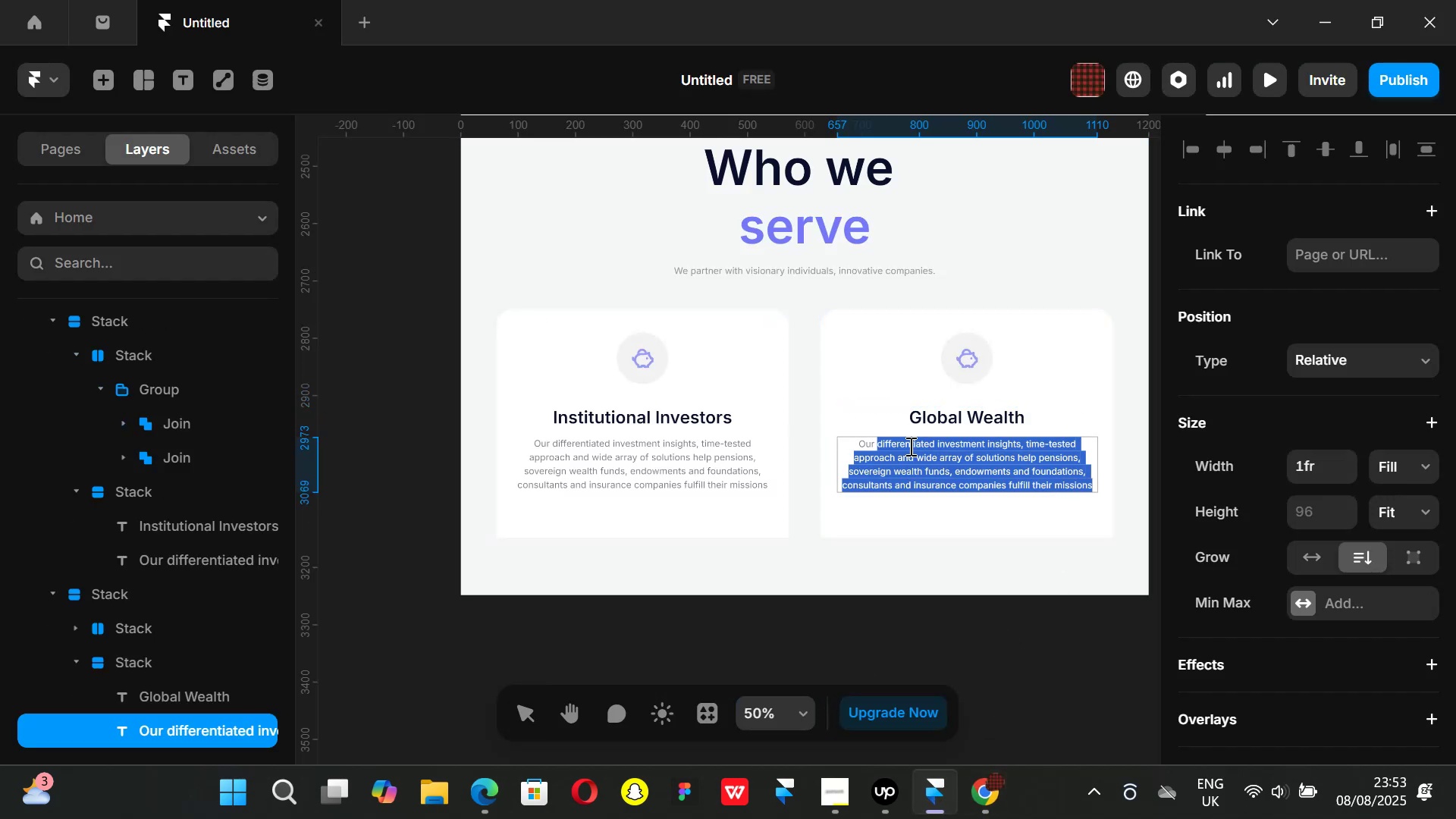 
key(Backspace)
type(global health slu)
key(Backspace)
key(Backspace)
type(olutions)
 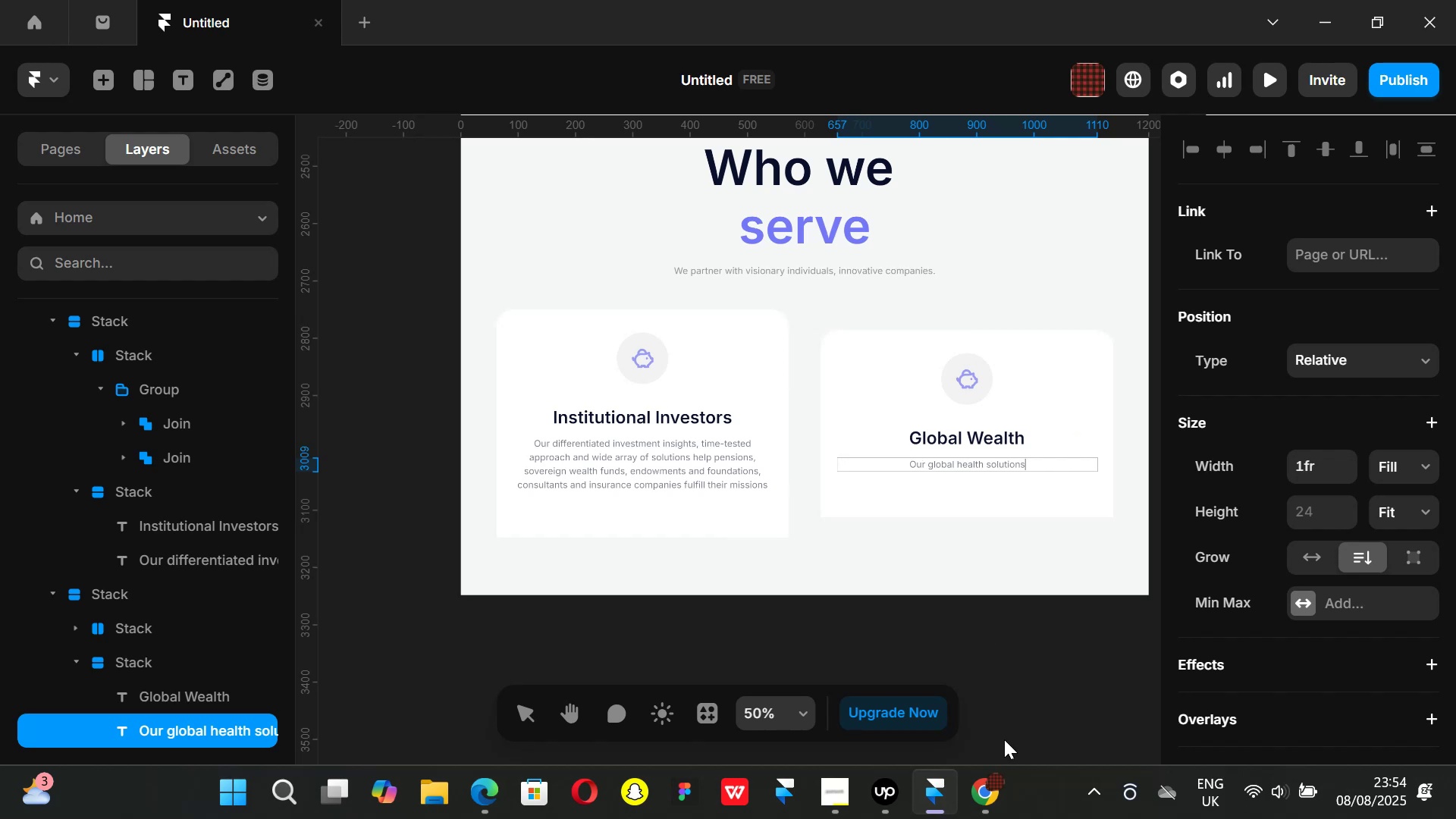 
left_click([981, 808])
 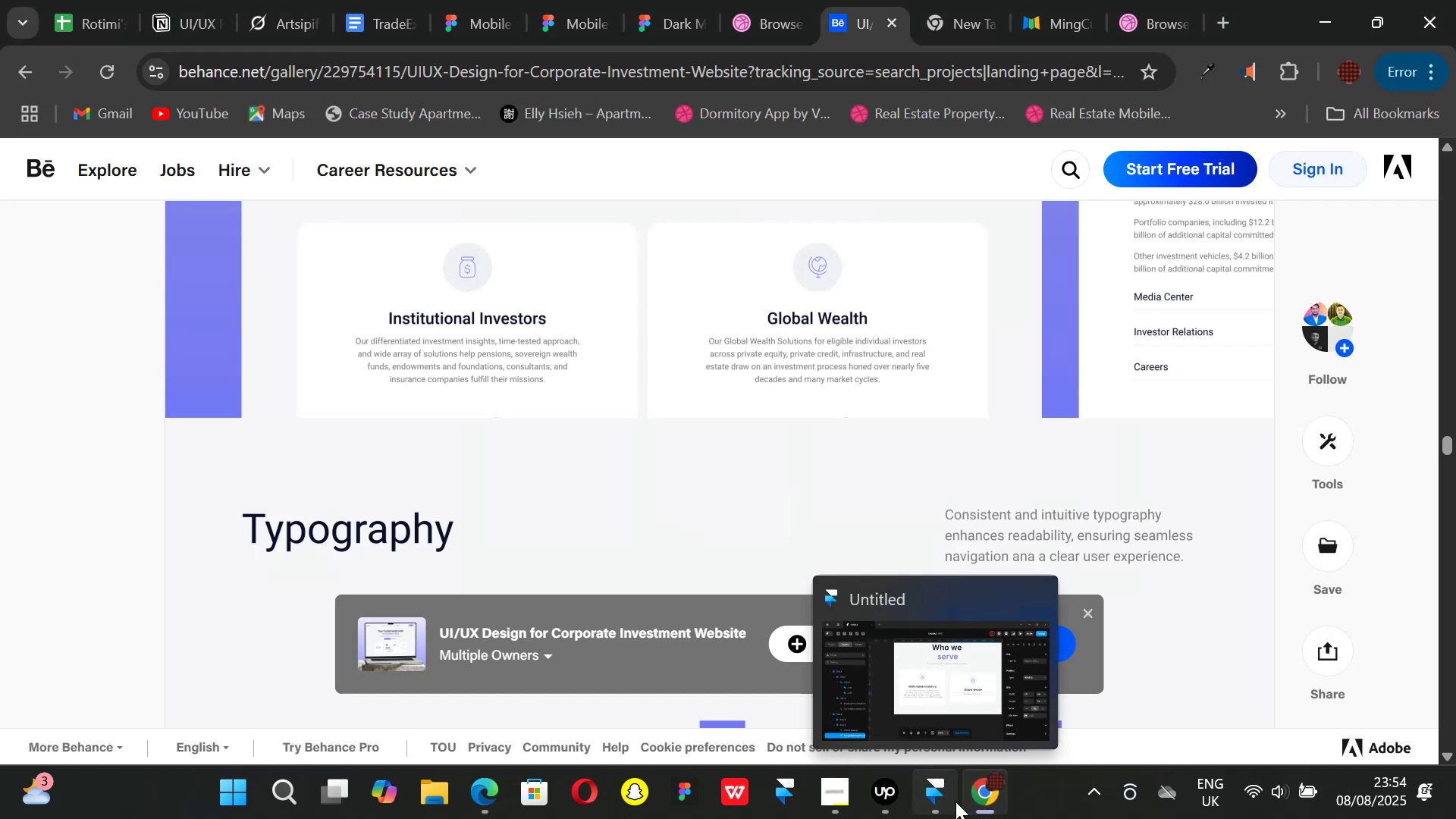 
left_click([939, 802])
 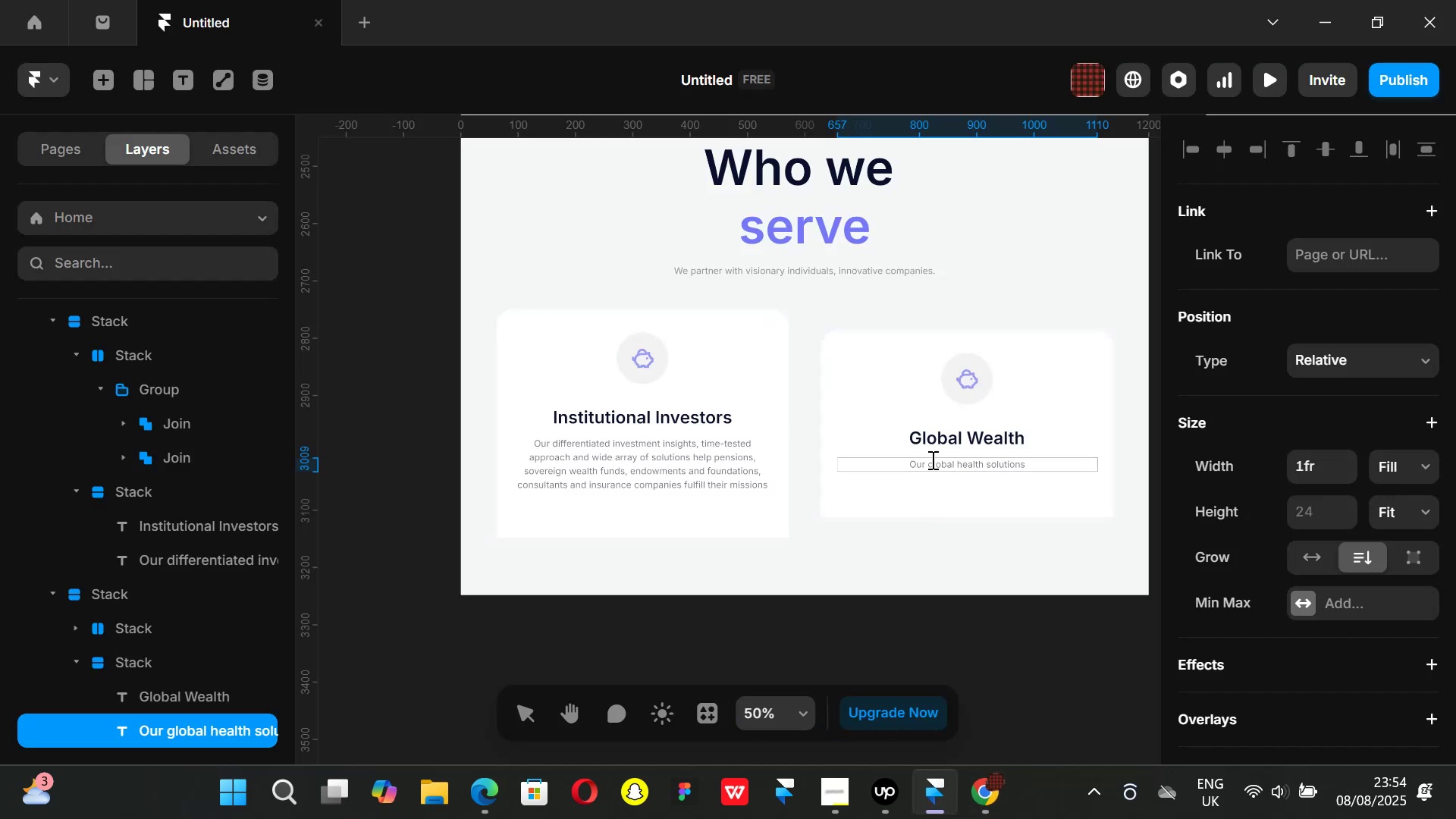 
left_click([930, 461])
 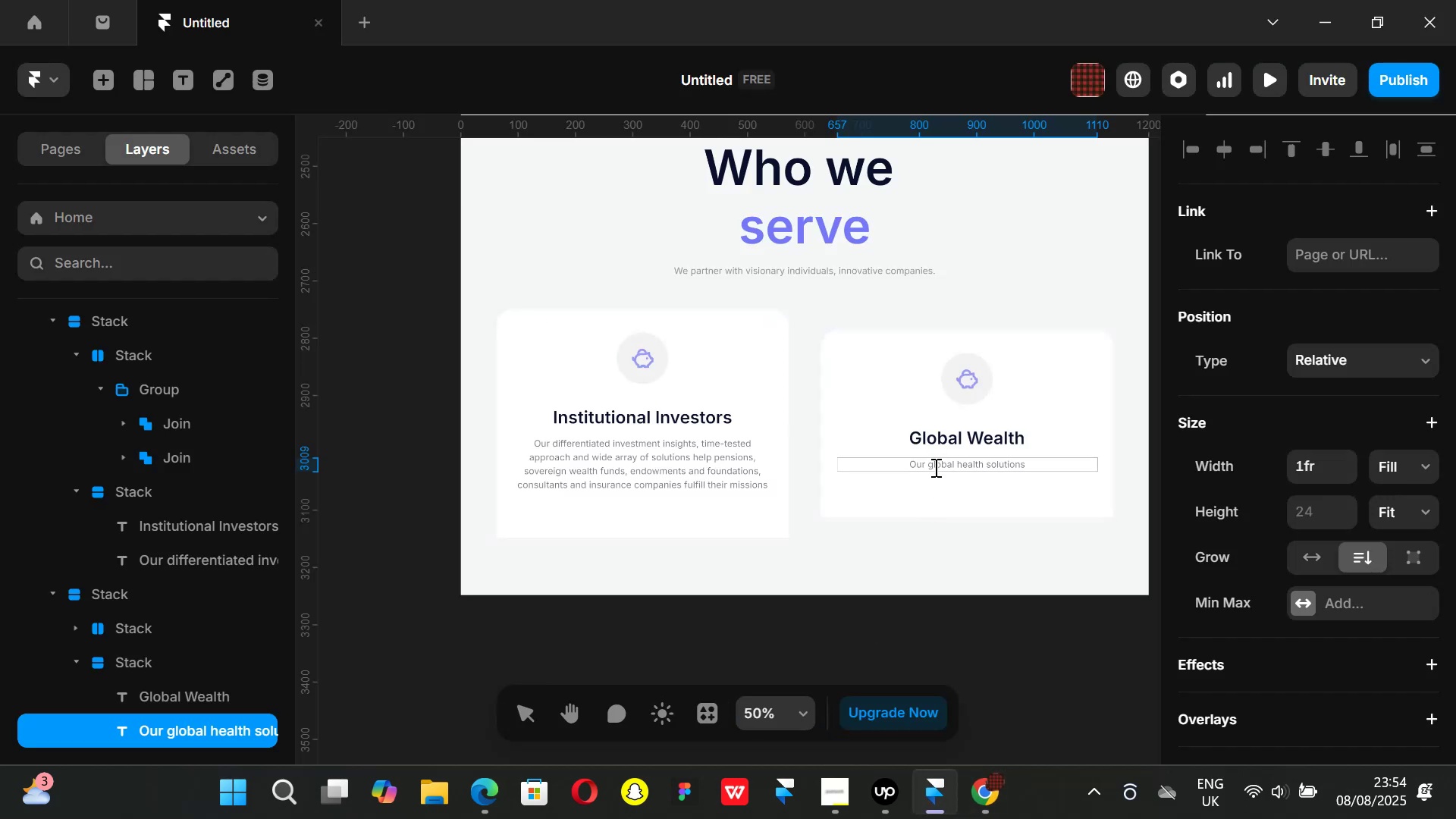 
hold_key(key=ControlLeft, duration=0.69)
scroll: coordinate [934, 467], scroll_direction: up, amount: 2.0
 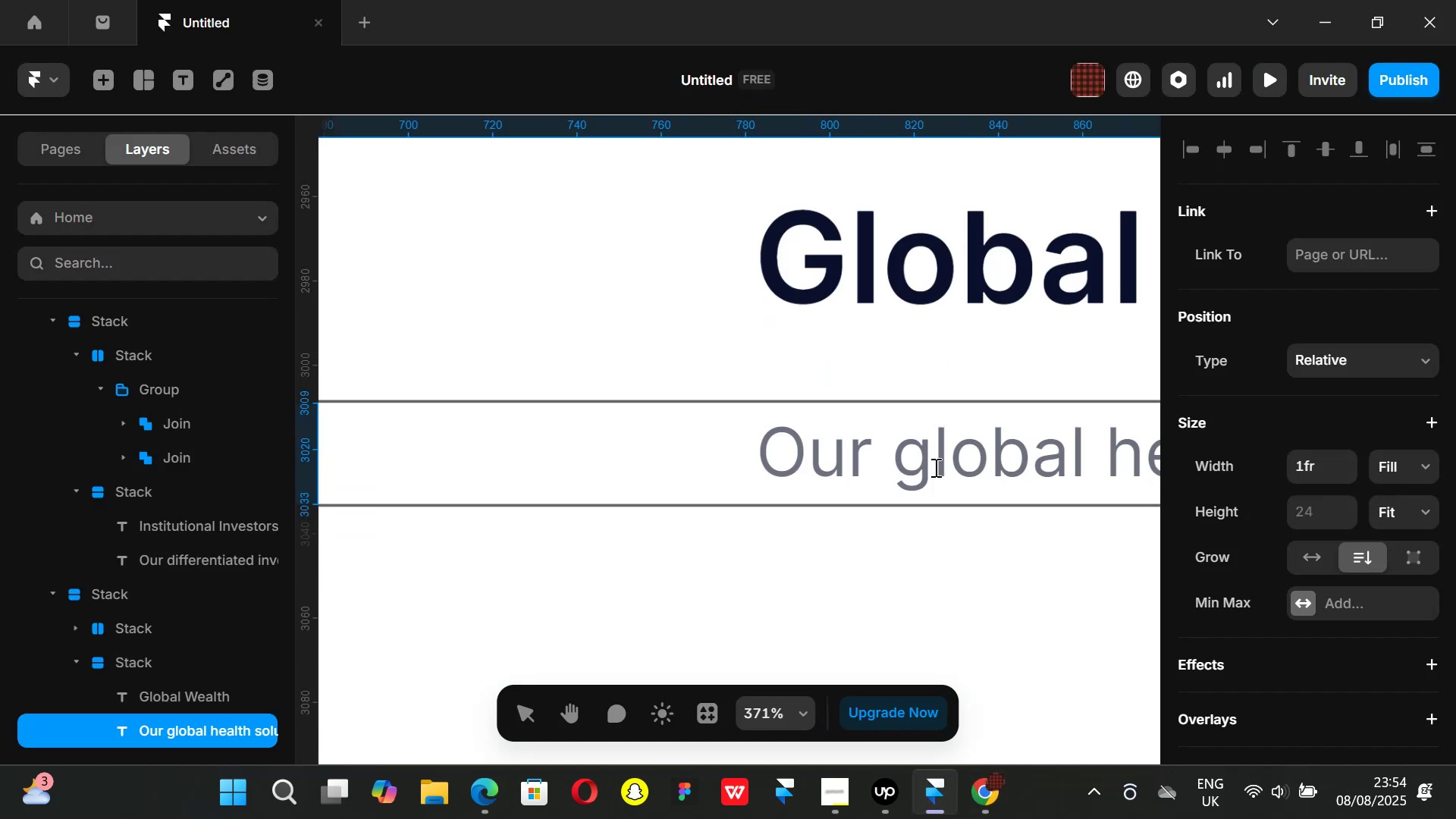 
left_click([934, 467])
 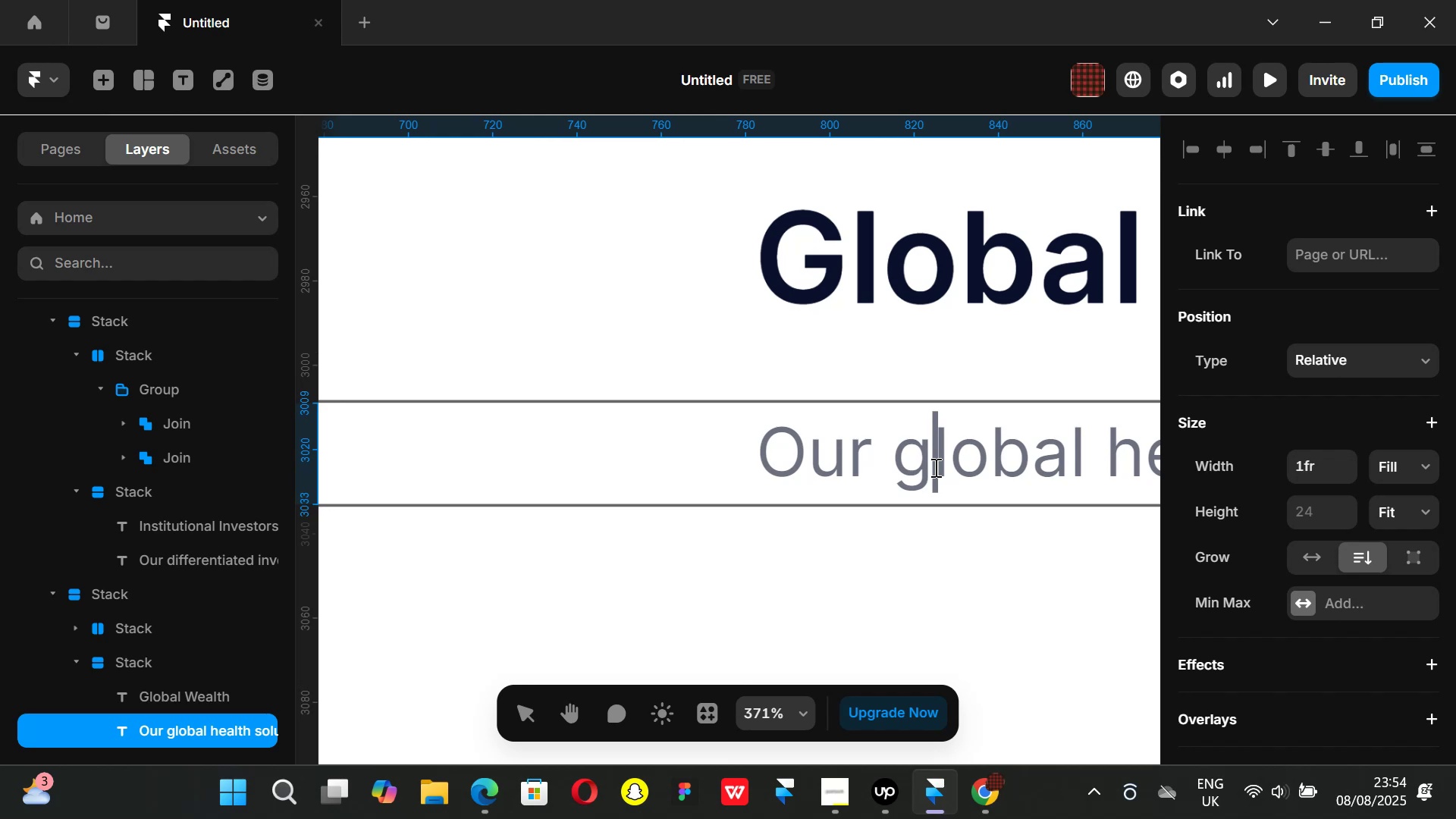 
hold_key(key=ControlLeft, duration=0.63)
scroll: coordinate [934, 467], scroll_direction: down, amount: 1.0
 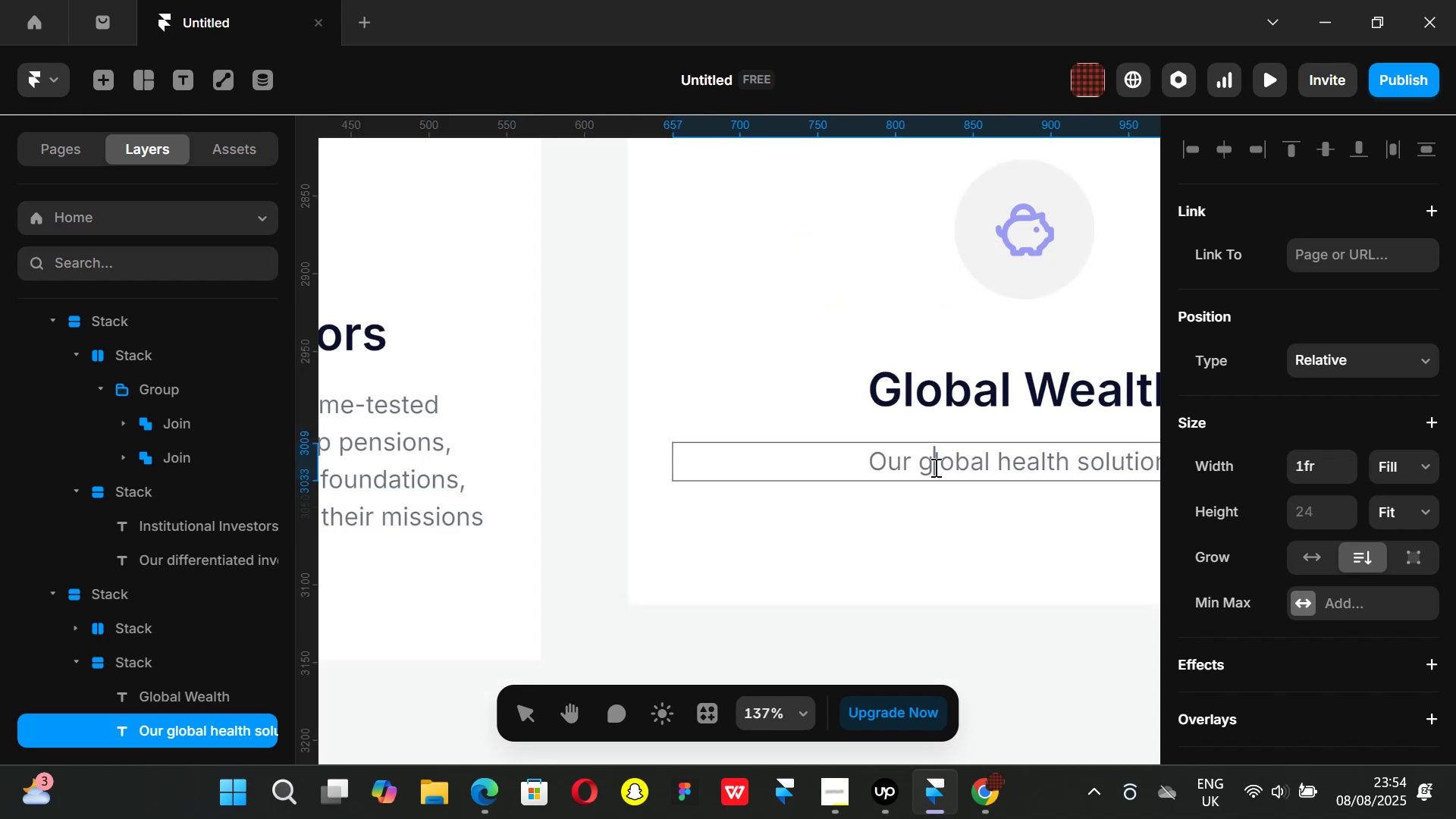 
key(Backspace)
 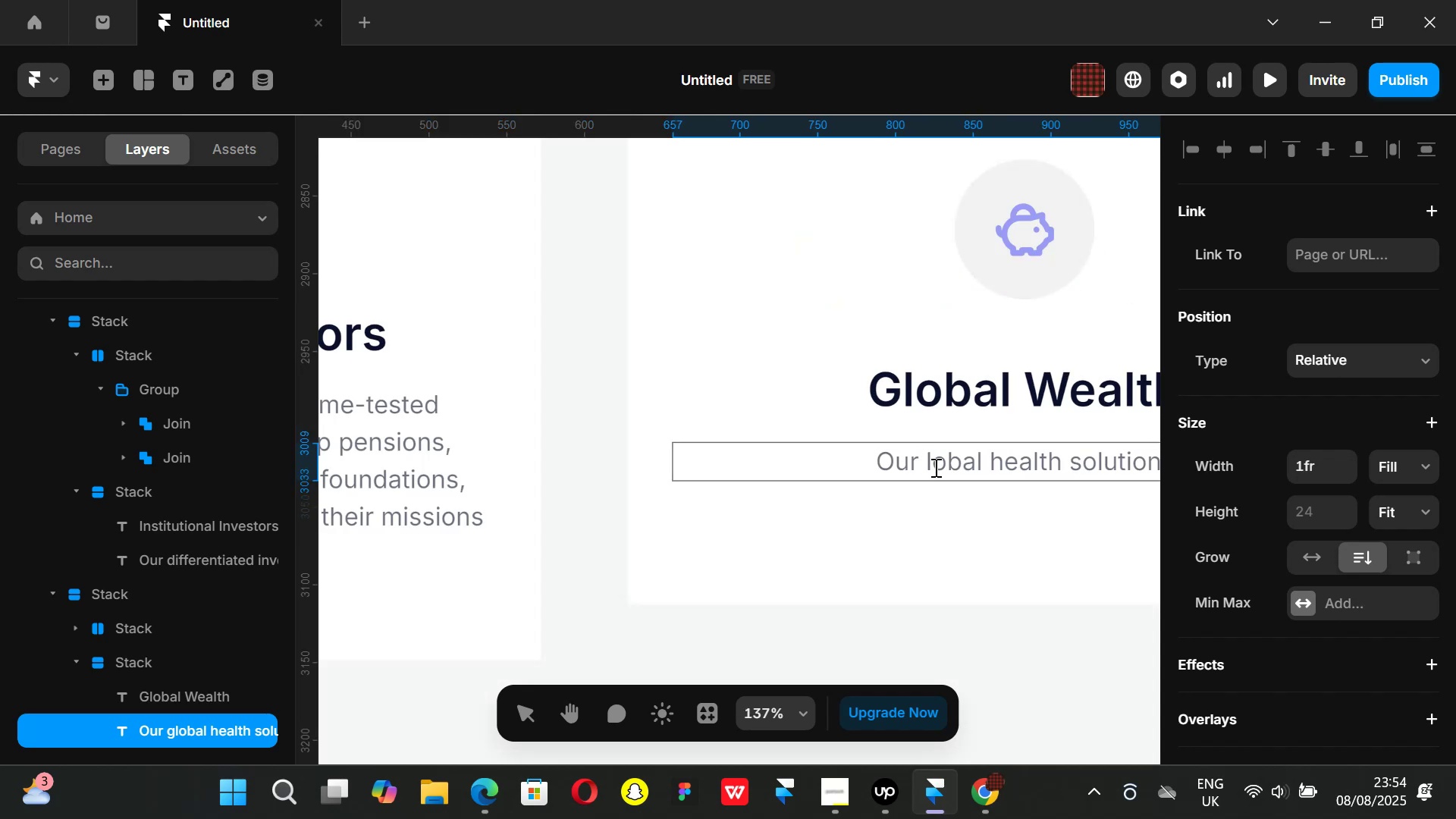 
key(CapsLock)
 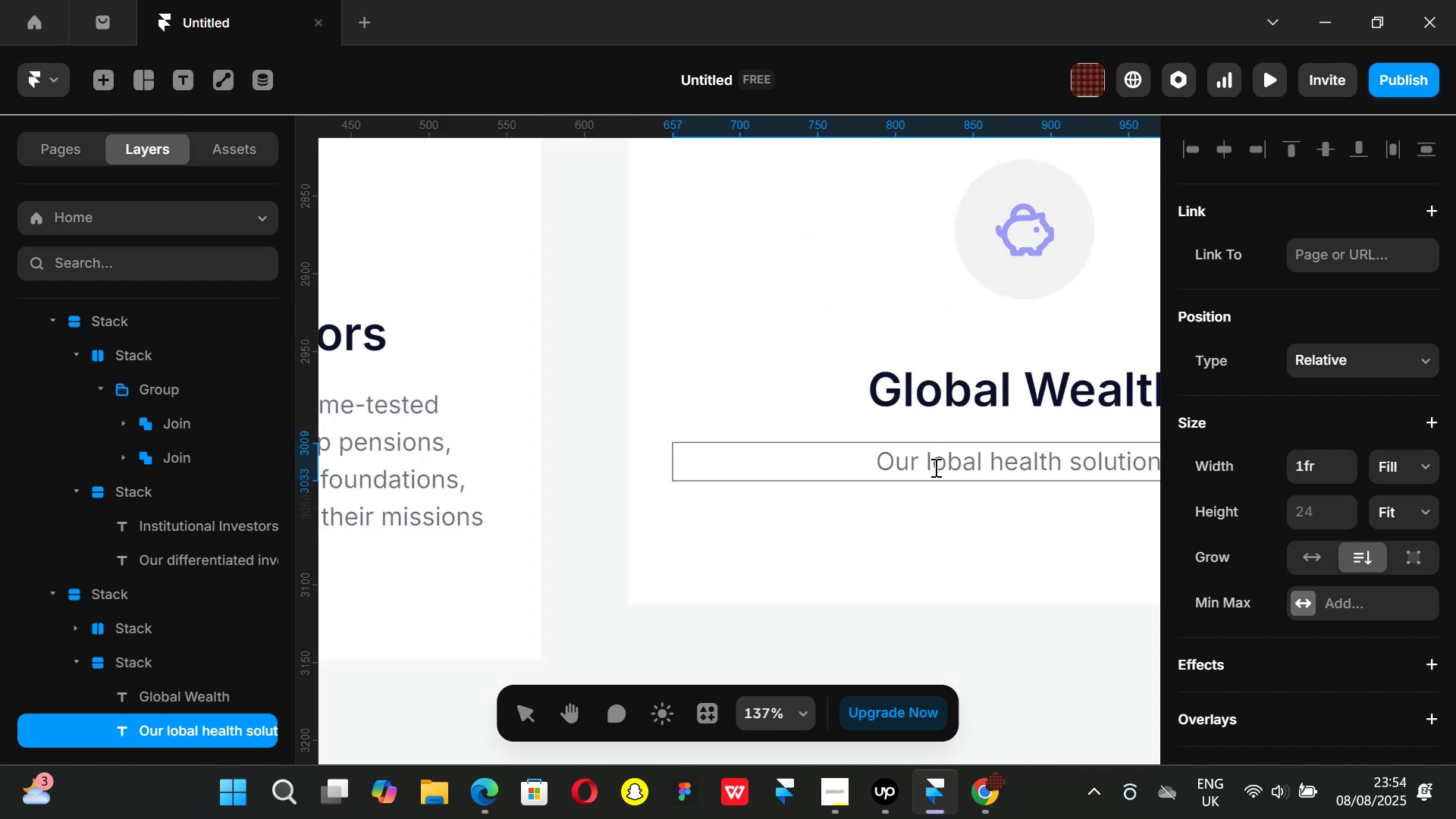 
key(G)
 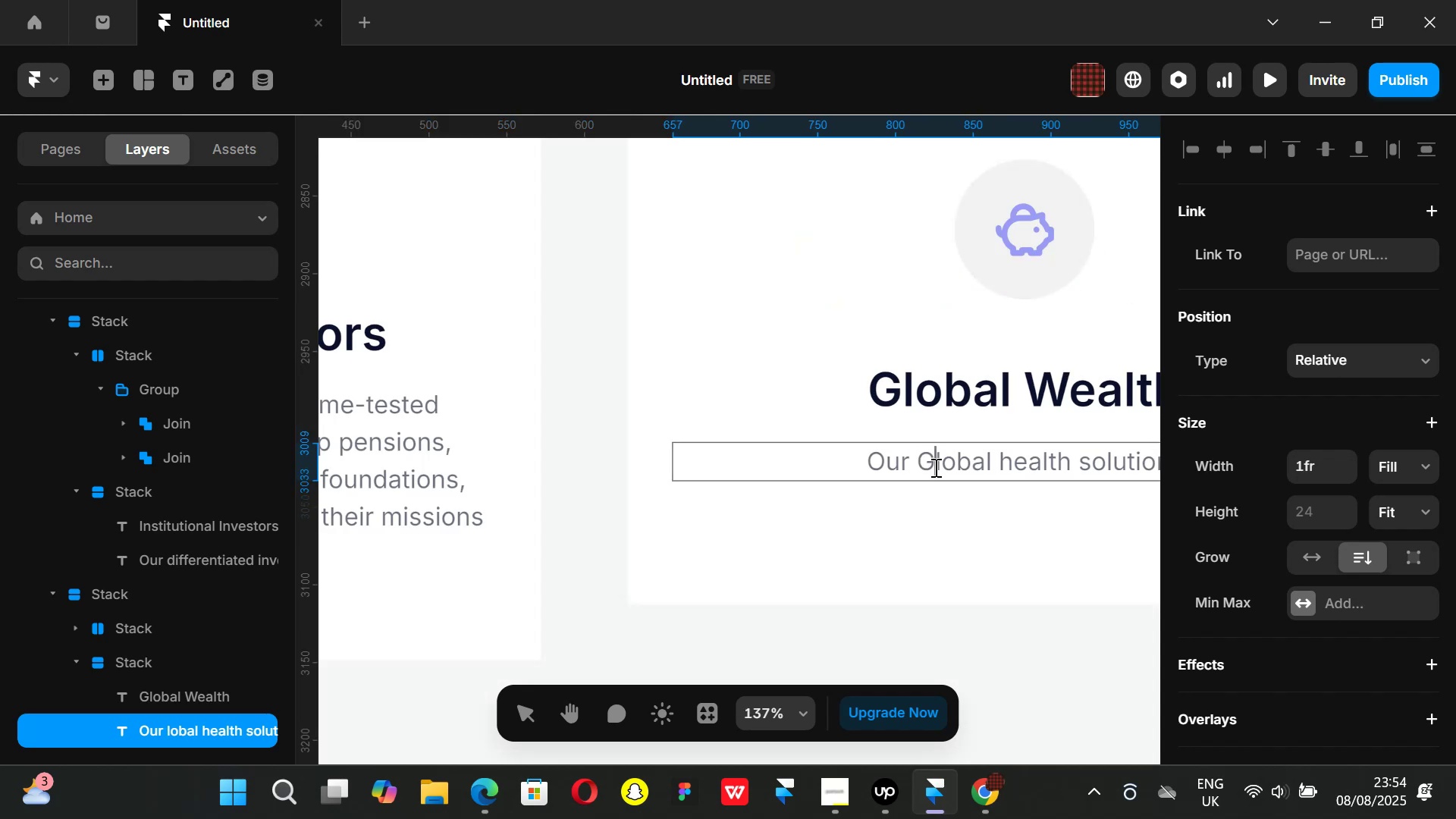 
key(CapsLock)
 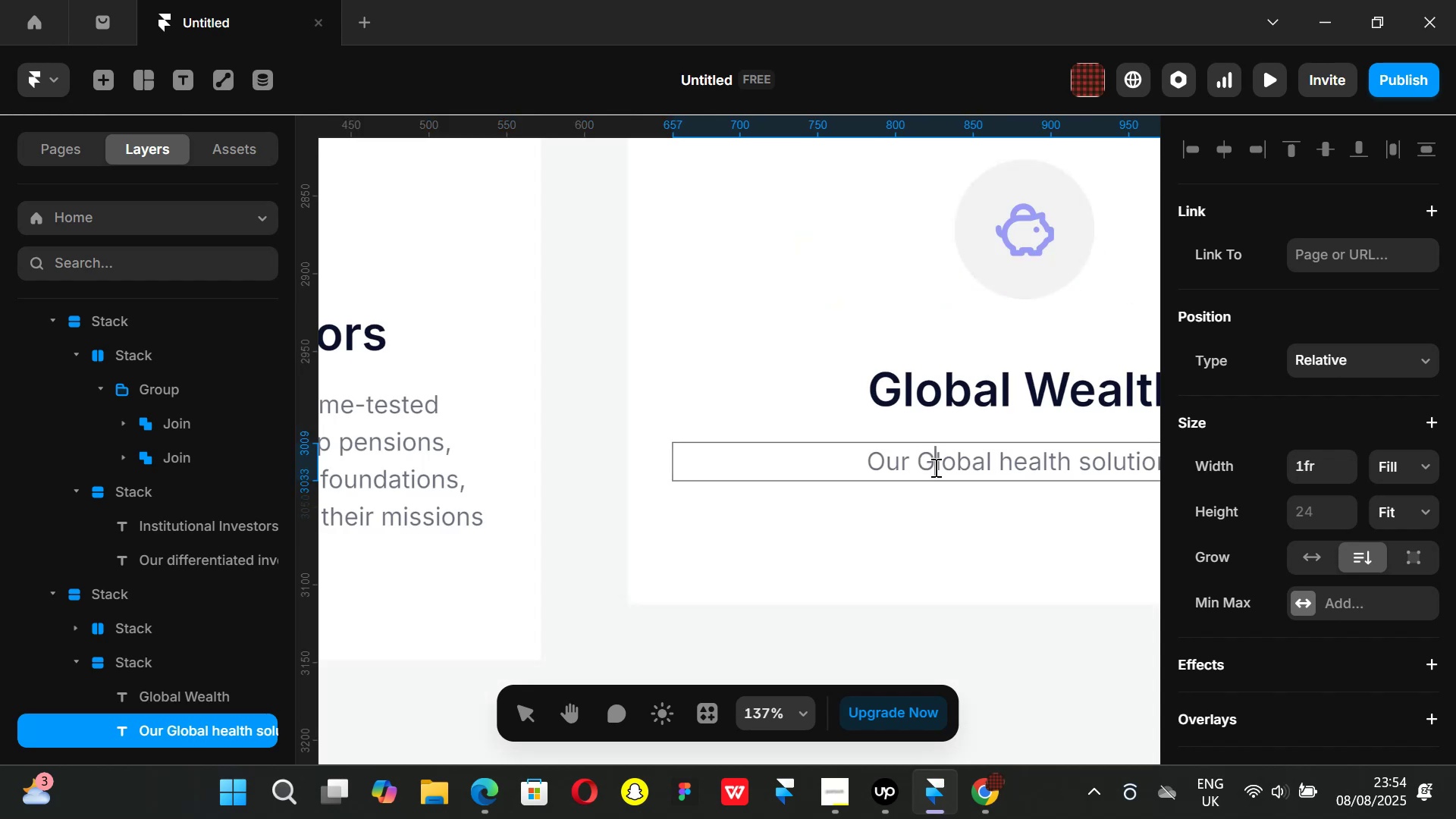 
hold_key(key=ArrowRight, duration=0.74)
 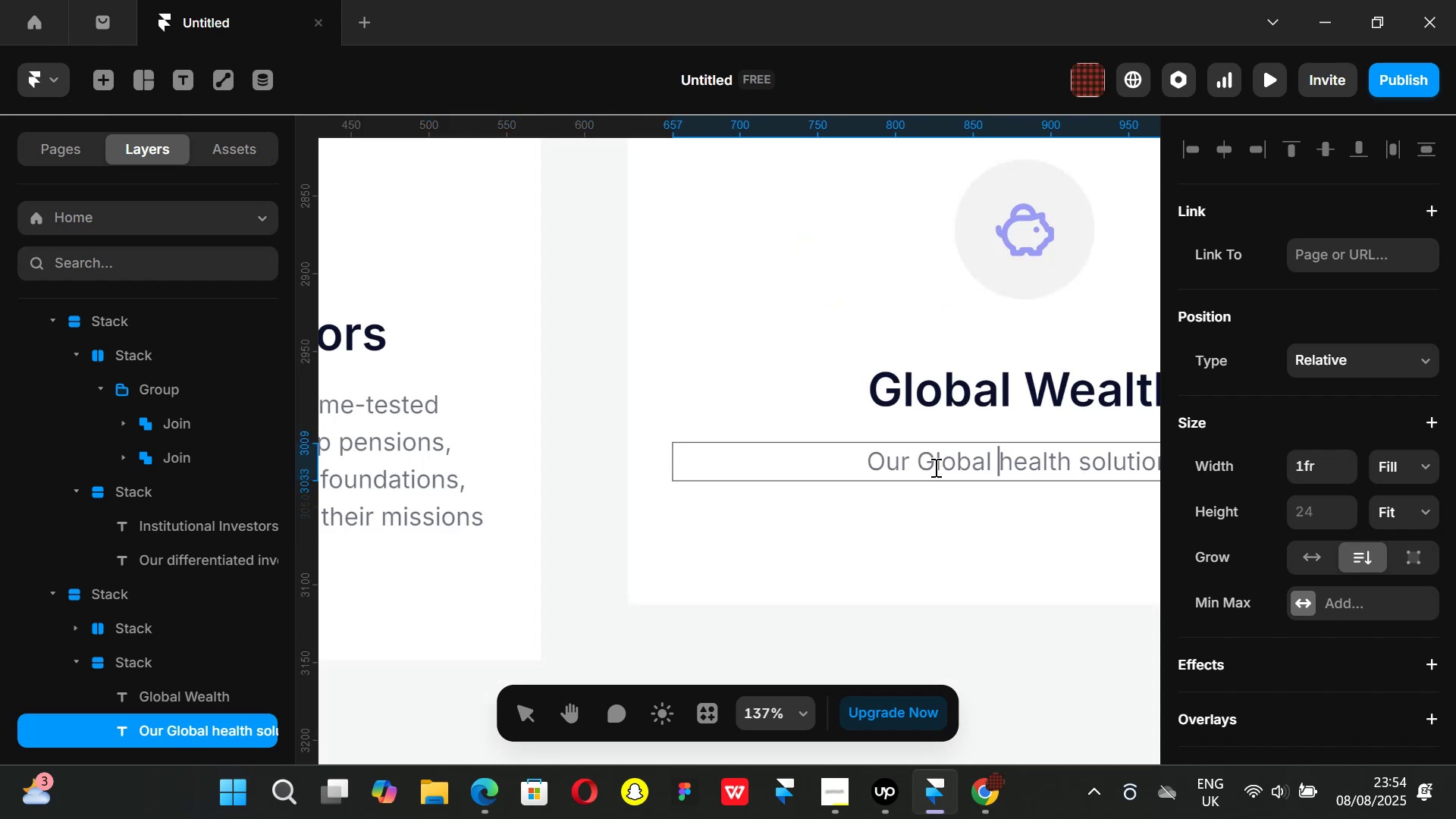 
key(ArrowRight)
 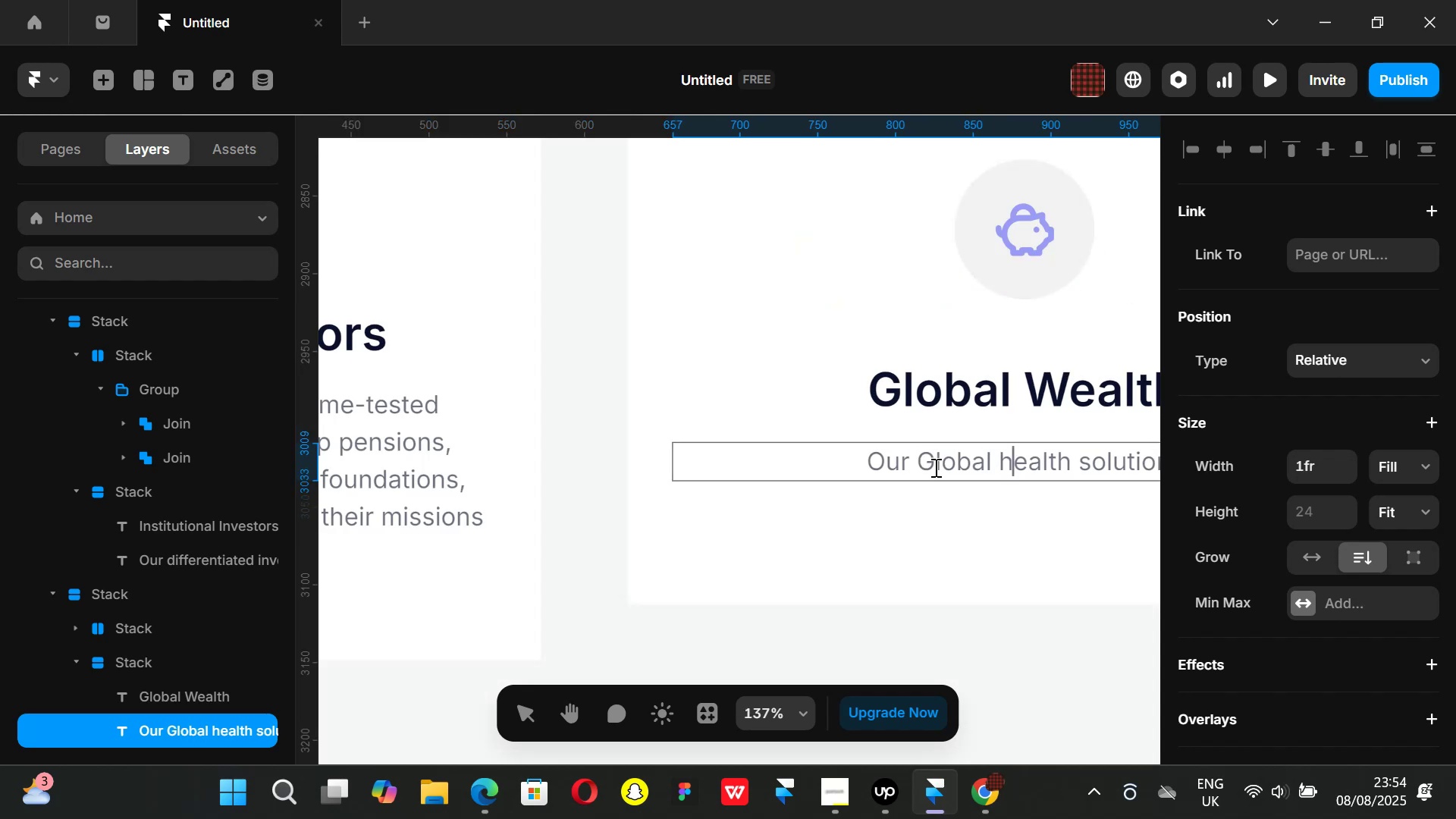 
key(Backspace)
 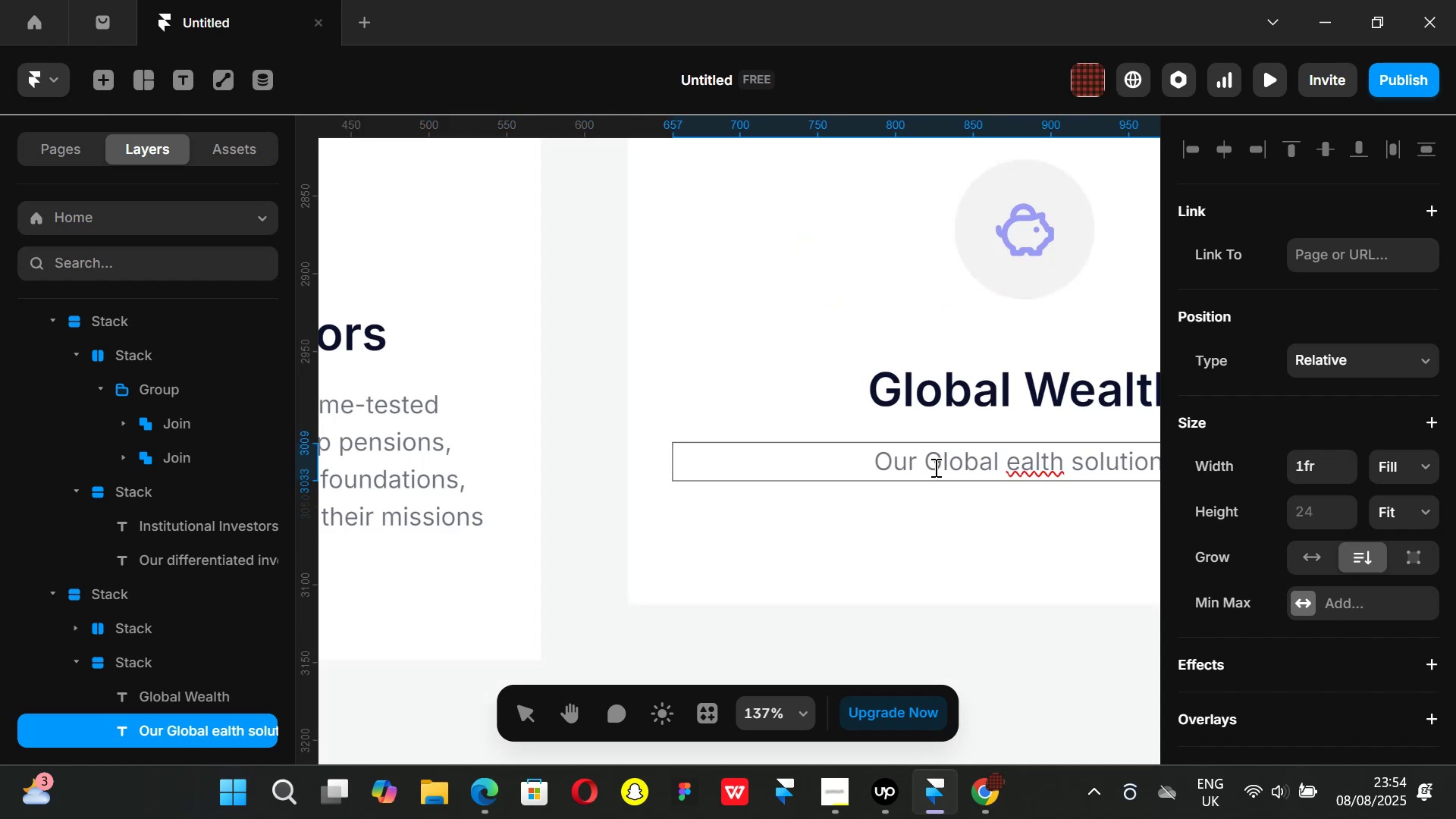 
key(CapsLock)
 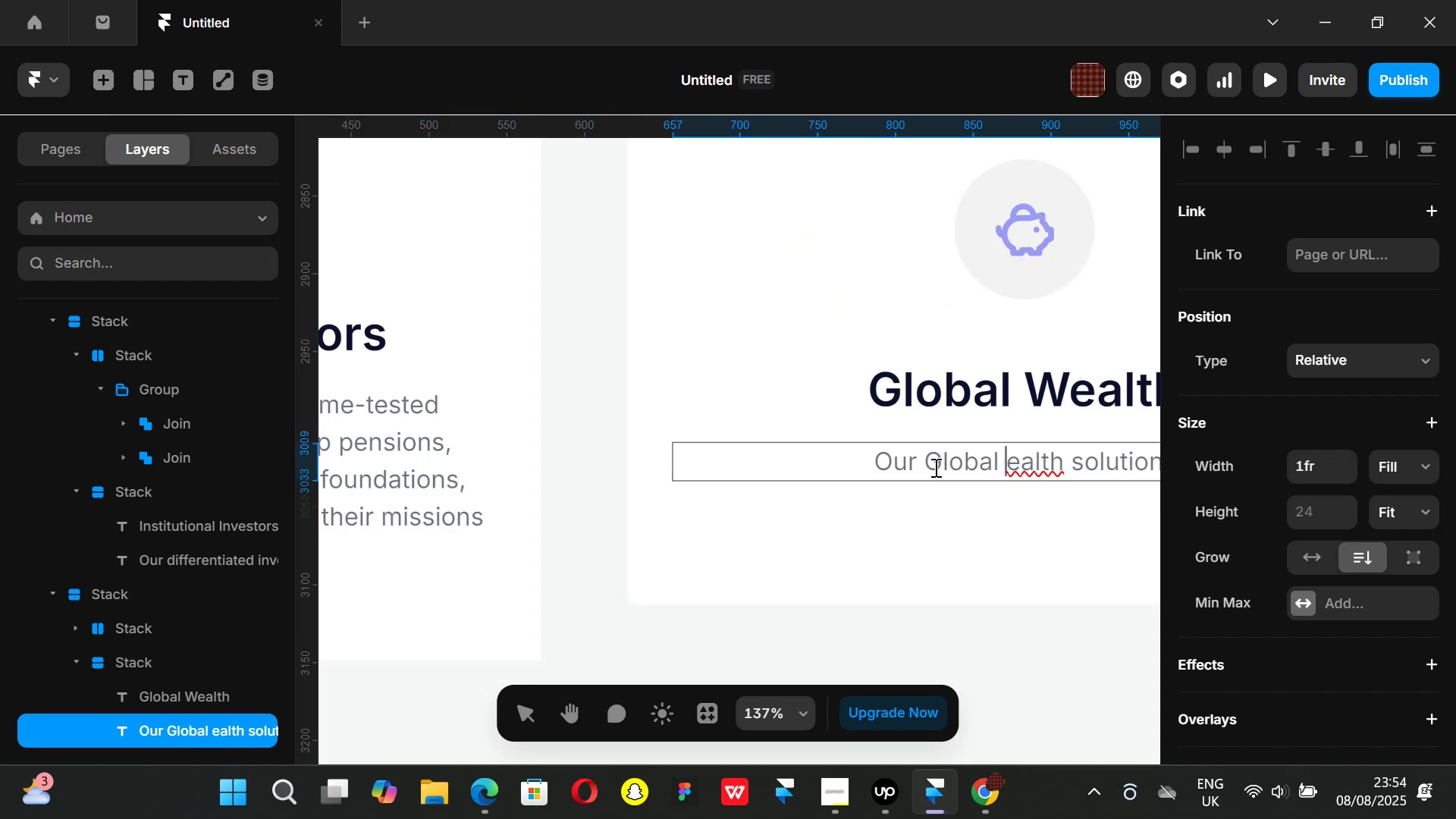 
key(W)
 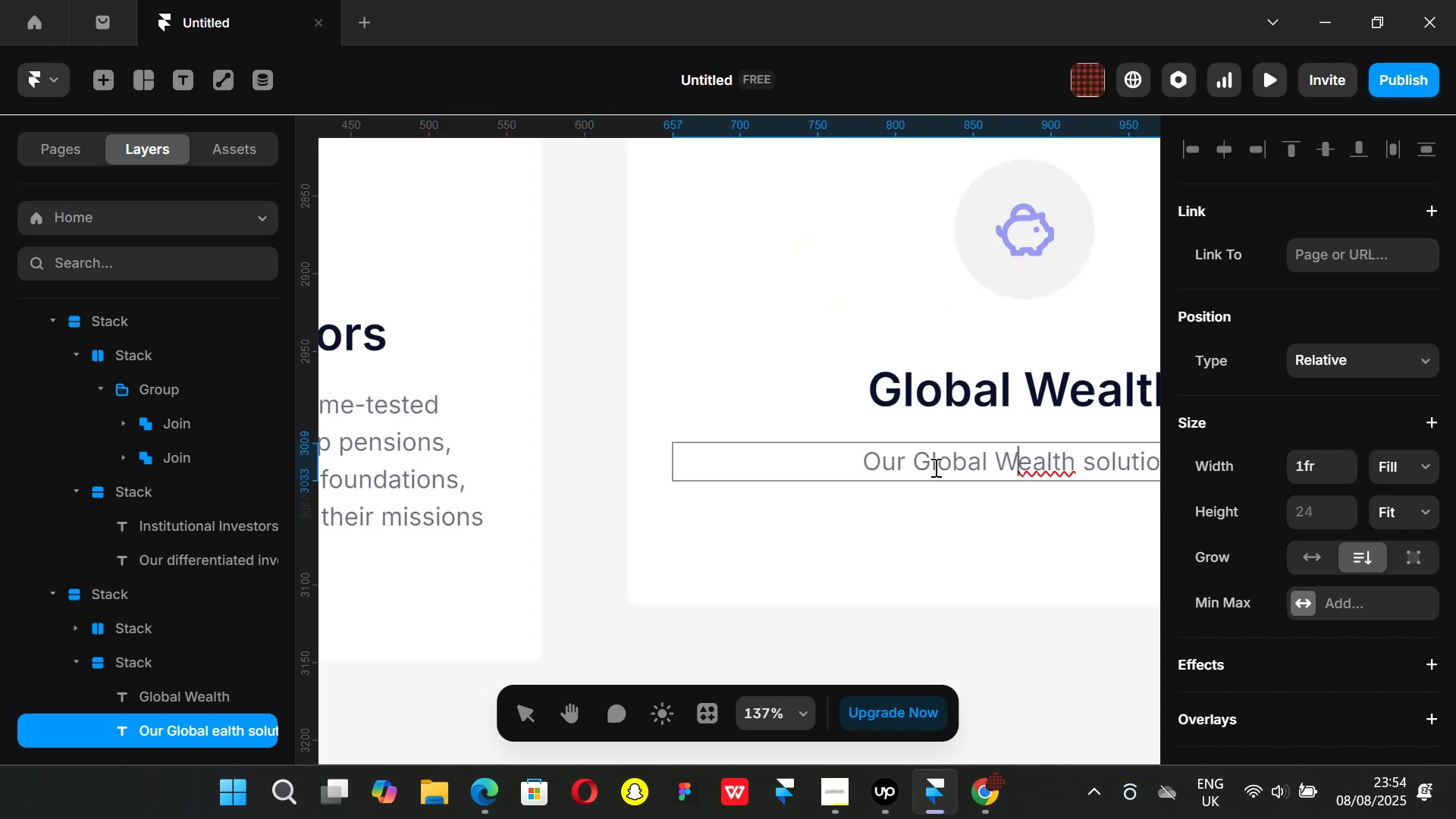 
key(CapsLock)
 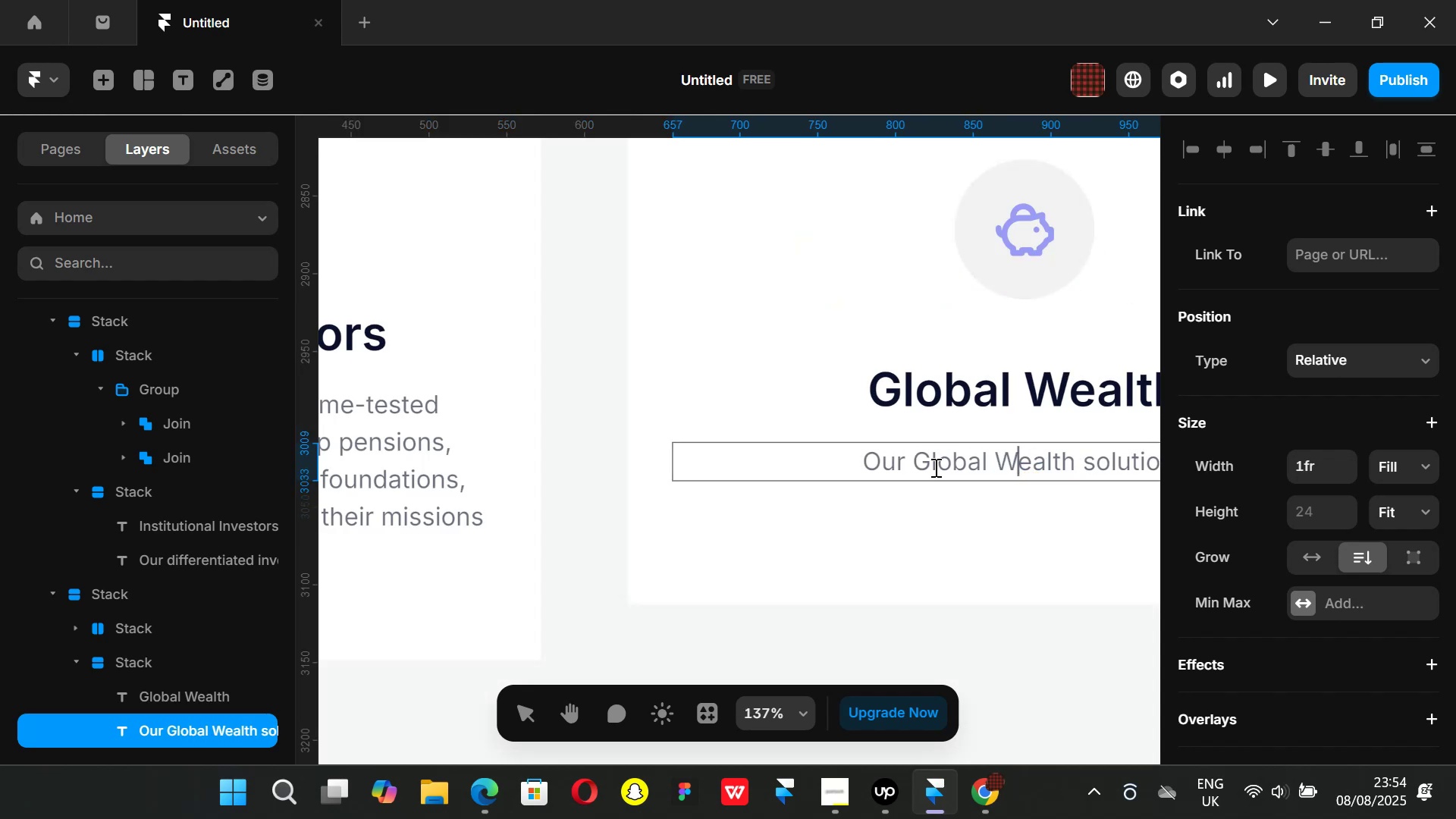 
hold_key(key=ArrowRight, duration=0.72)
 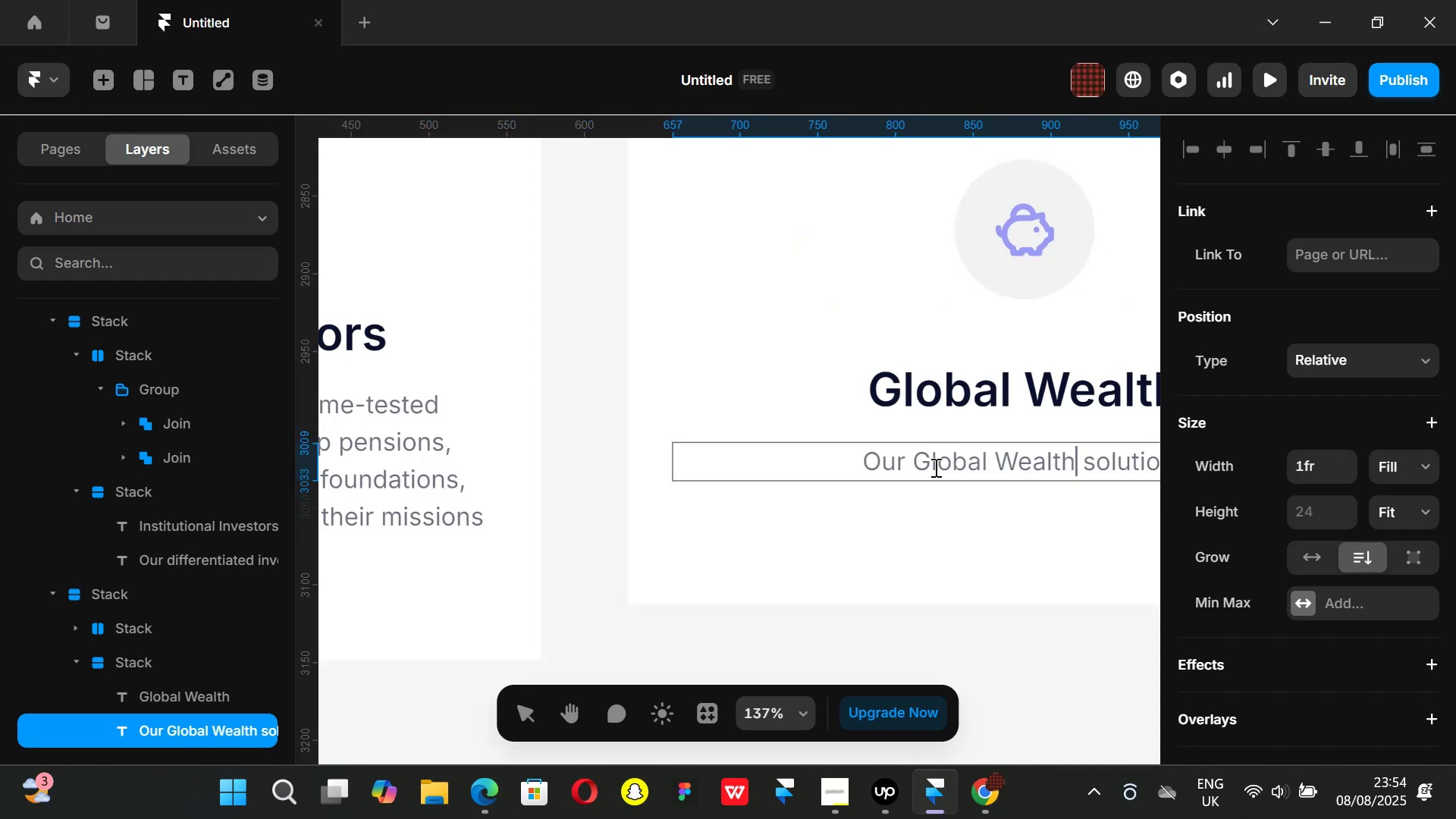 
key(ArrowRight)
 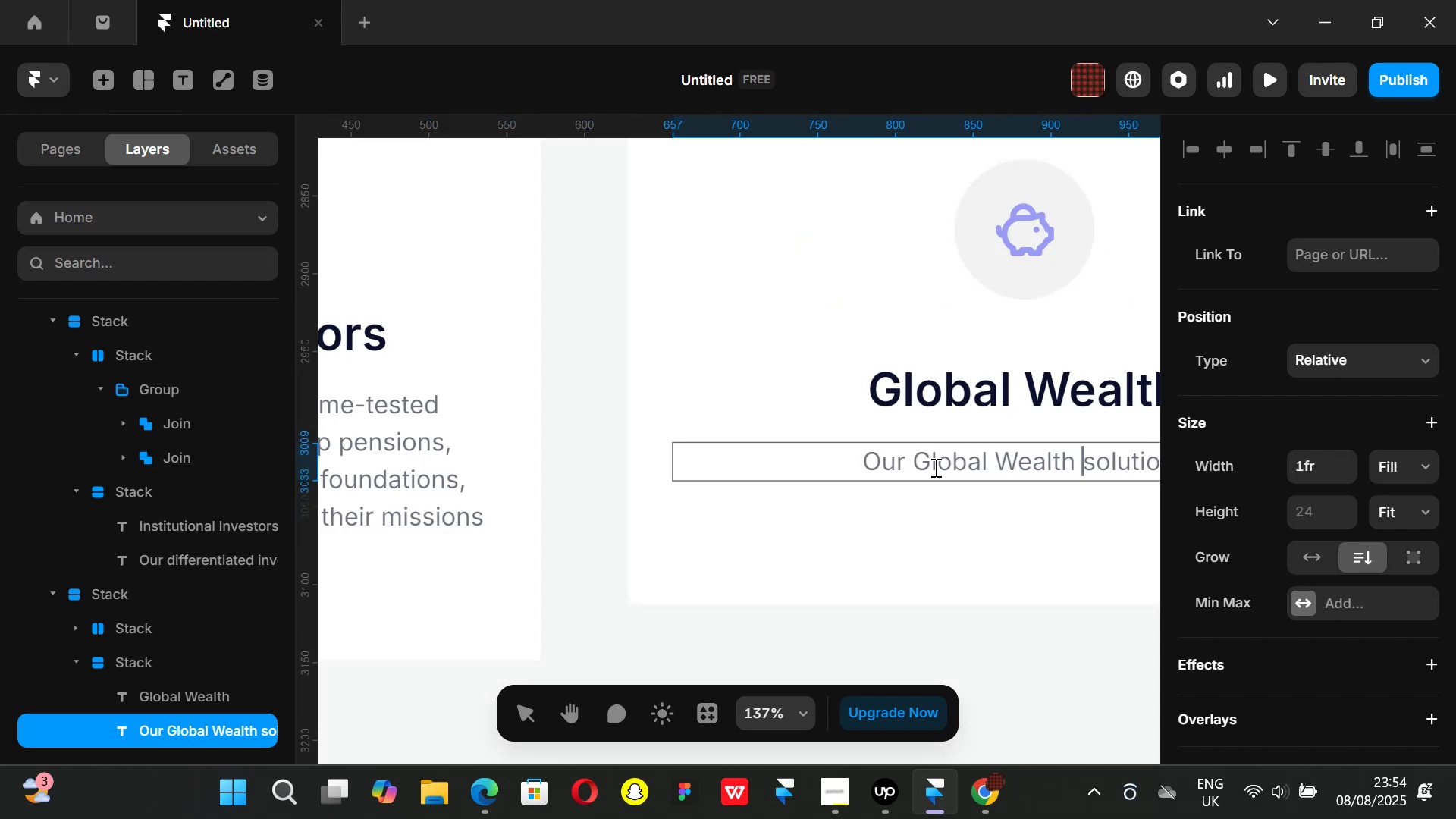 
key(ArrowRight)
 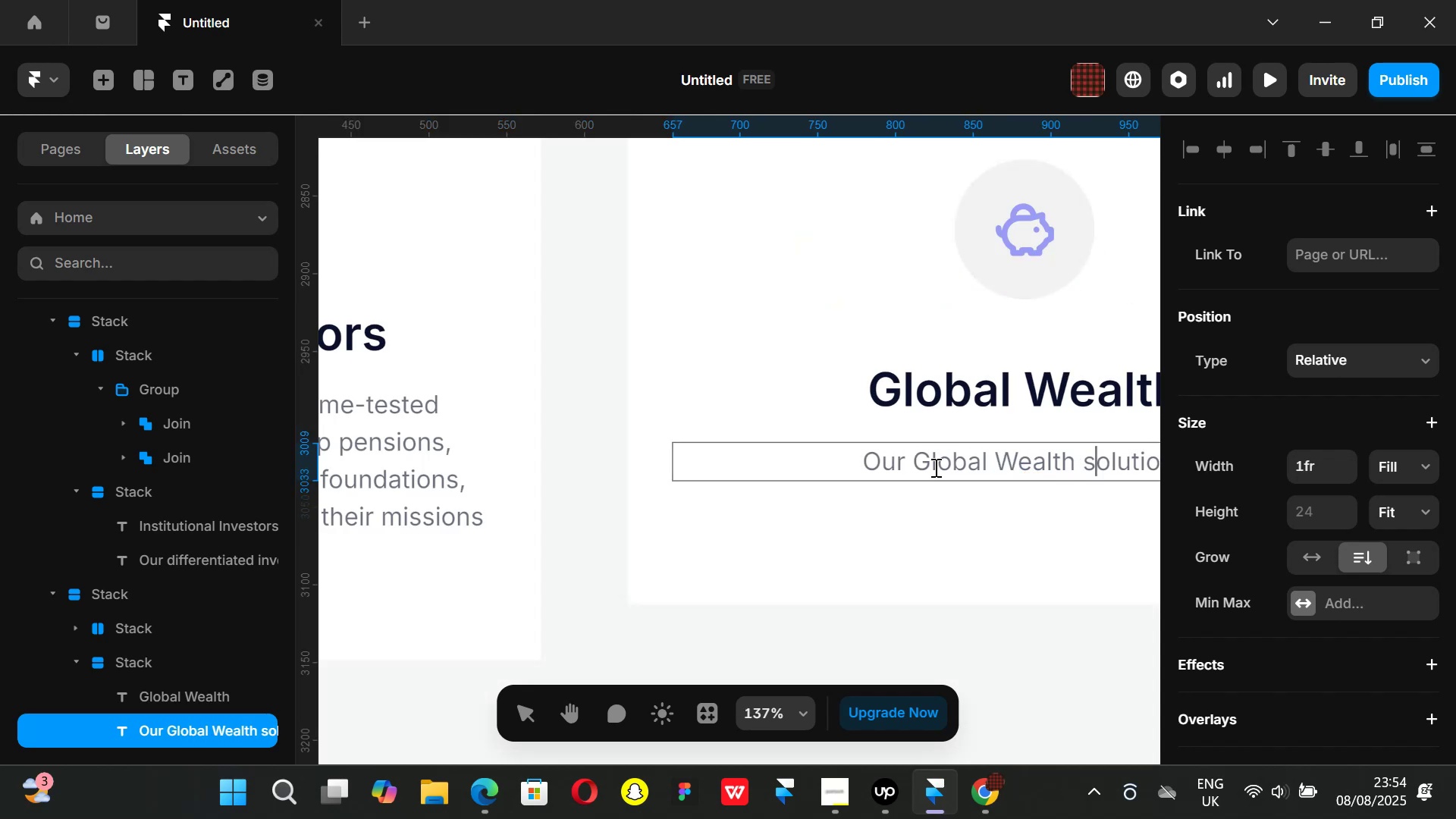 
key(Backspace)
 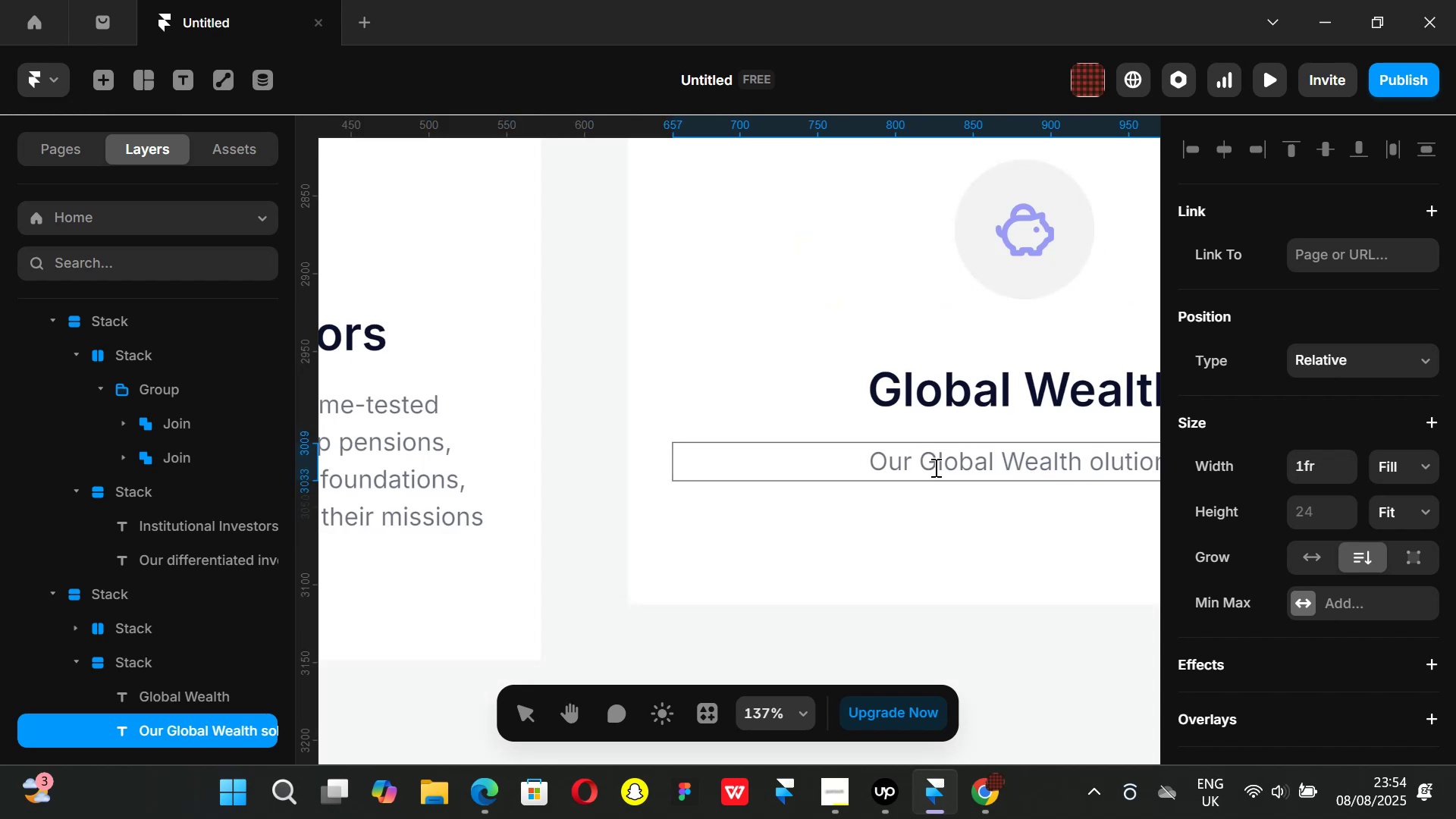 
key(CapsLock)
 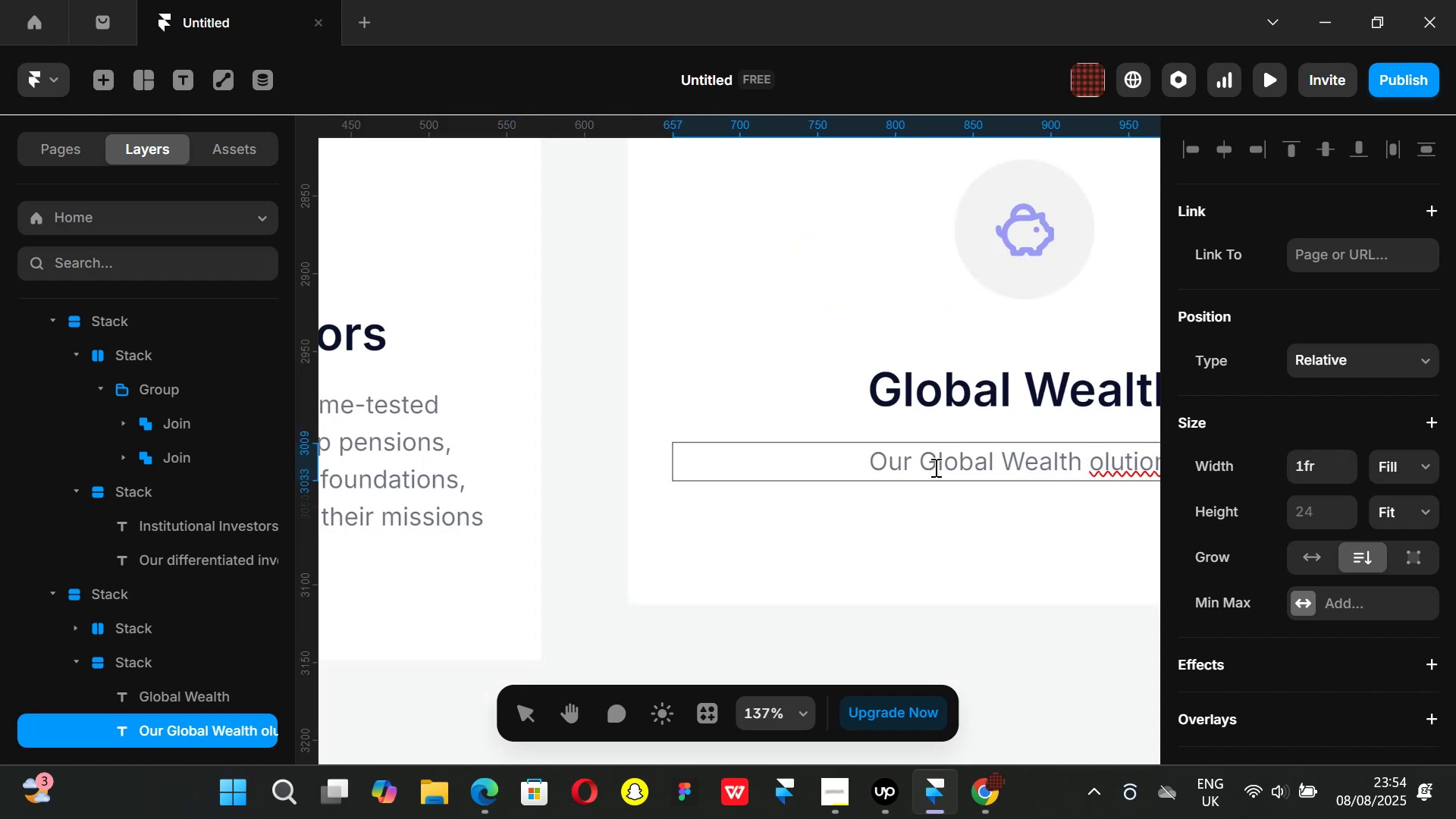 
key(S)
 